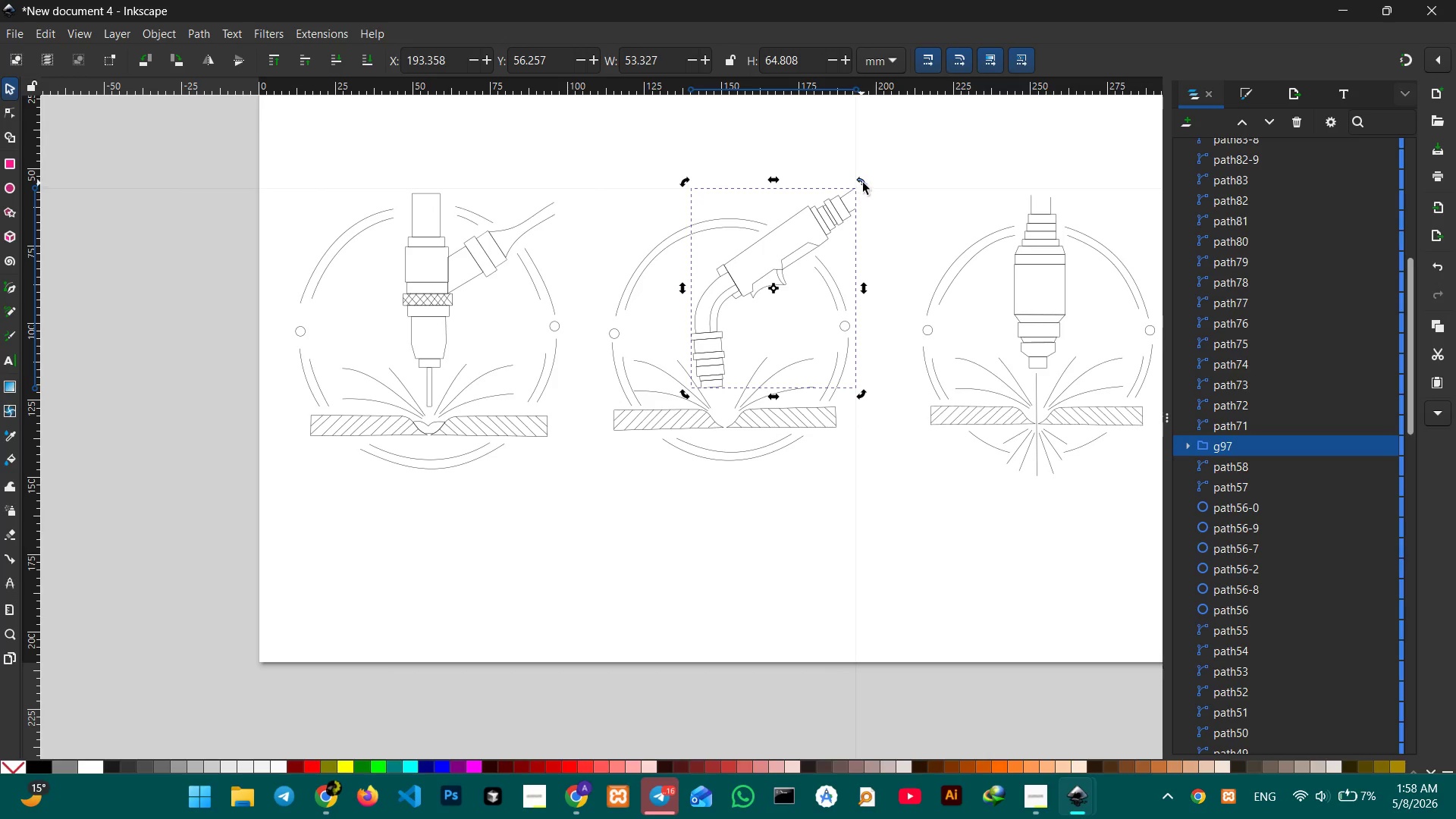 
left_click_drag(start_coordinate=[863, 183], to_coordinate=[869, 190])
 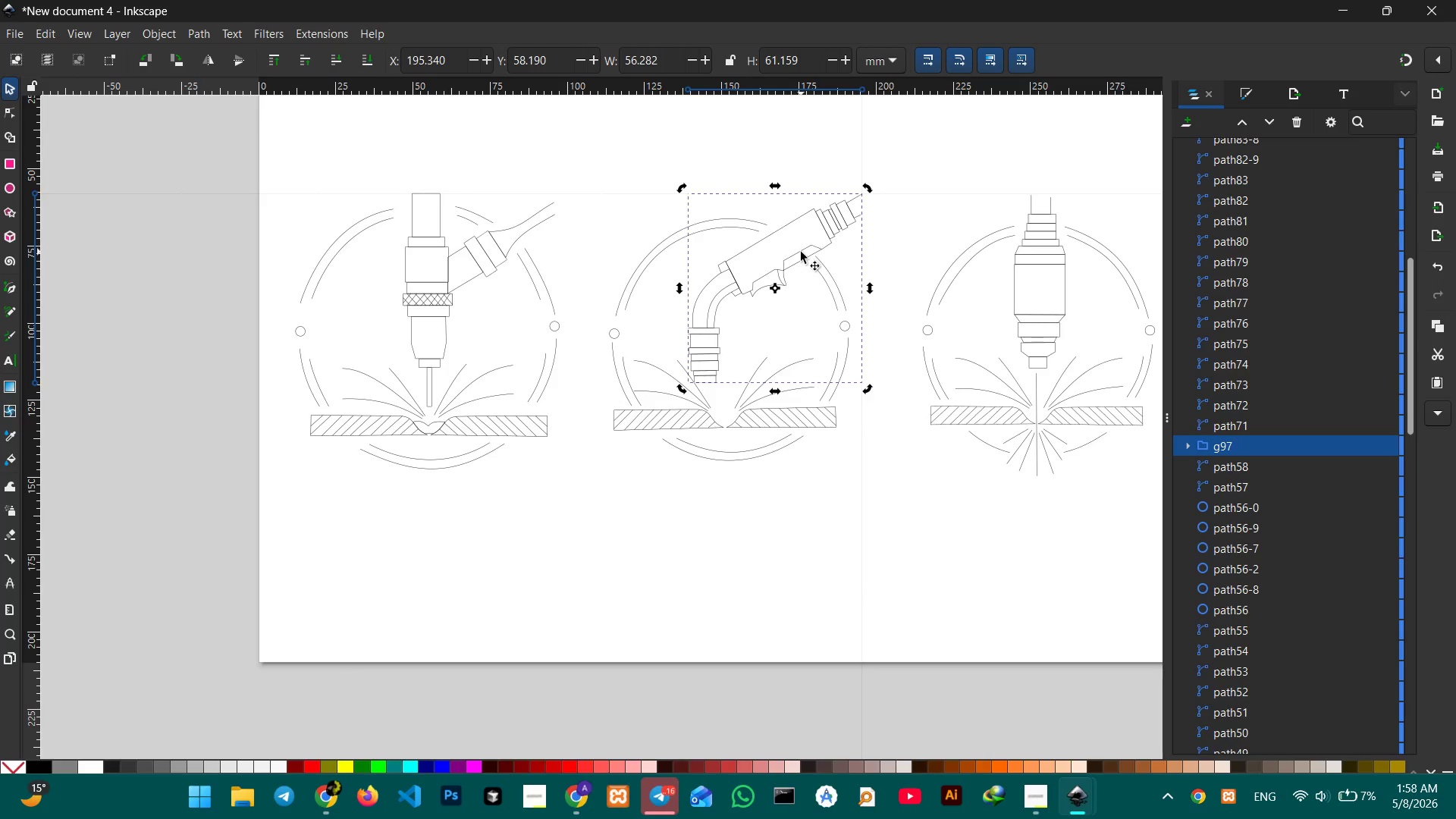 
left_click_drag(start_coordinate=[801, 252], to_coordinate=[821, 256])
 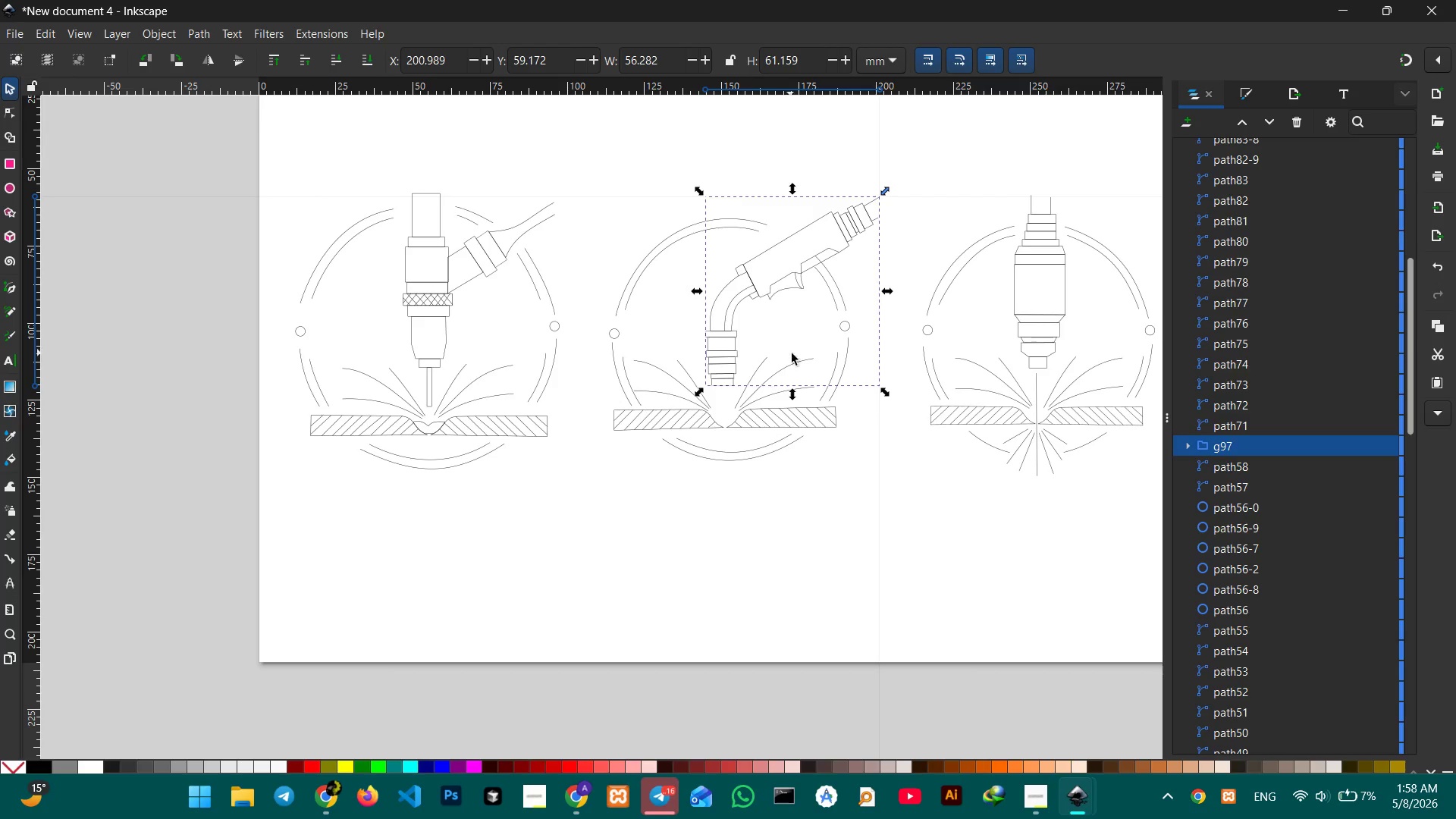 
key(Control+ControlLeft)
 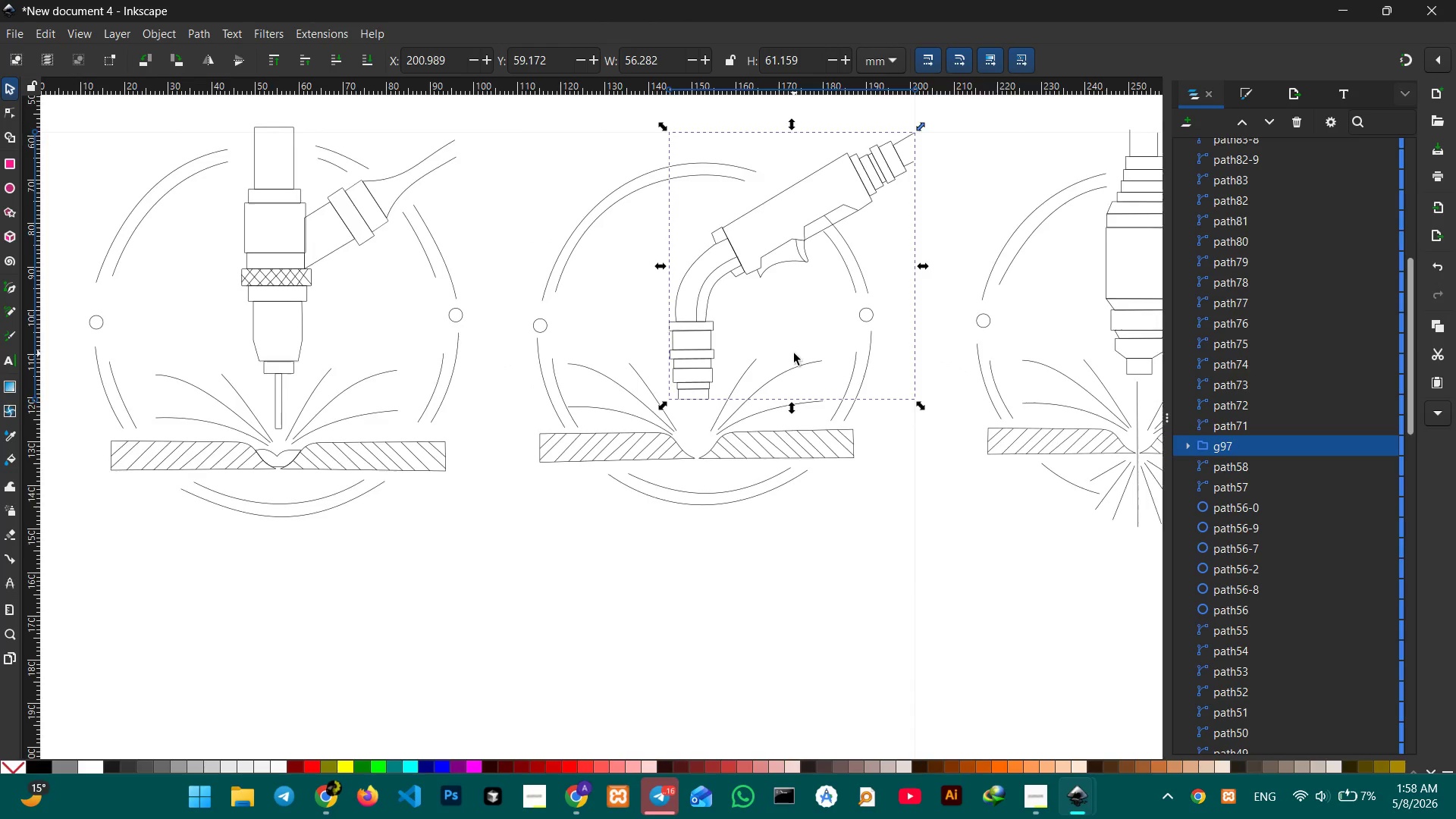 
scroll: coordinate [794, 353], scroll_direction: up, amount: 2.0
 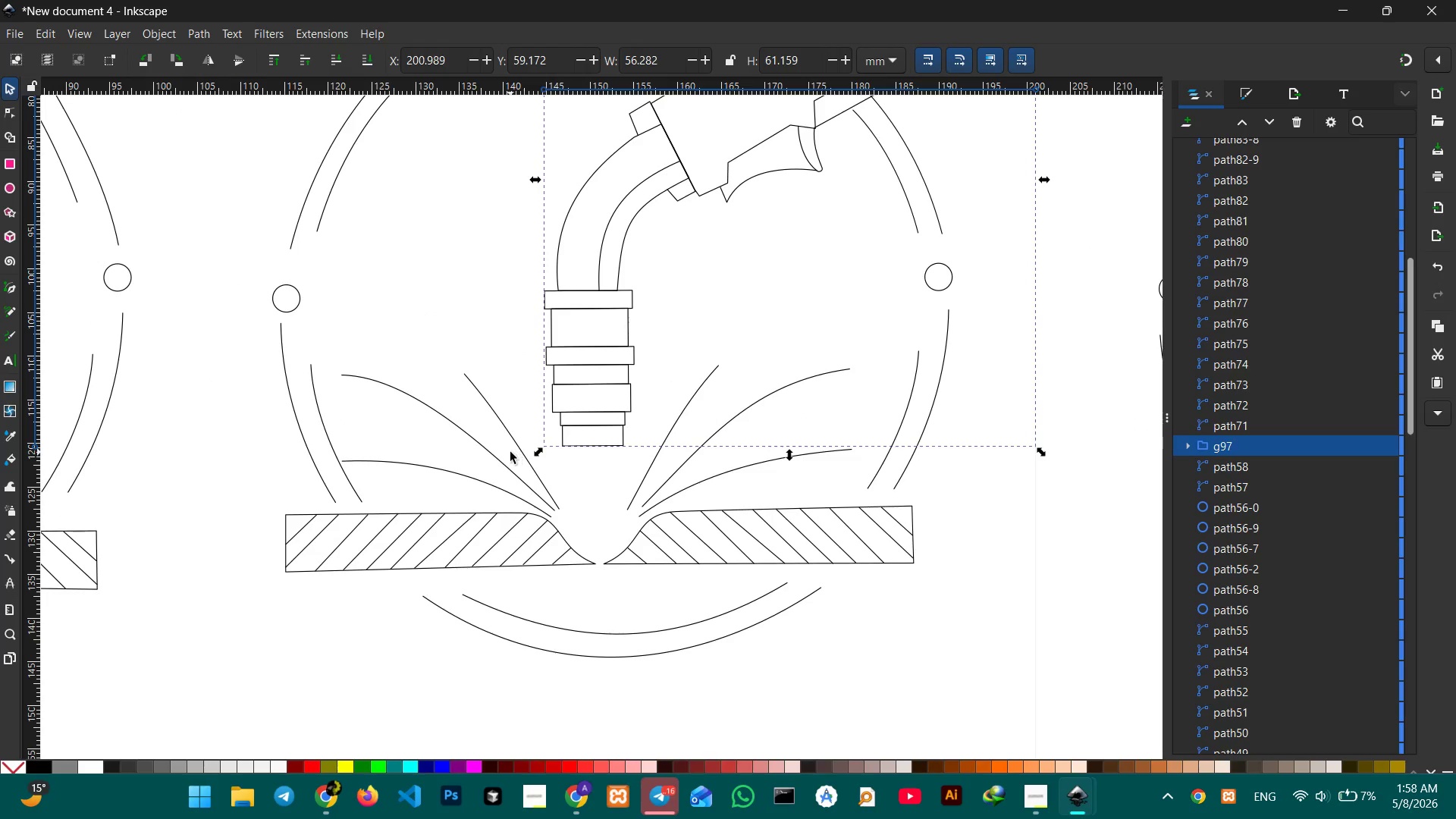 
left_click([510, 452])
 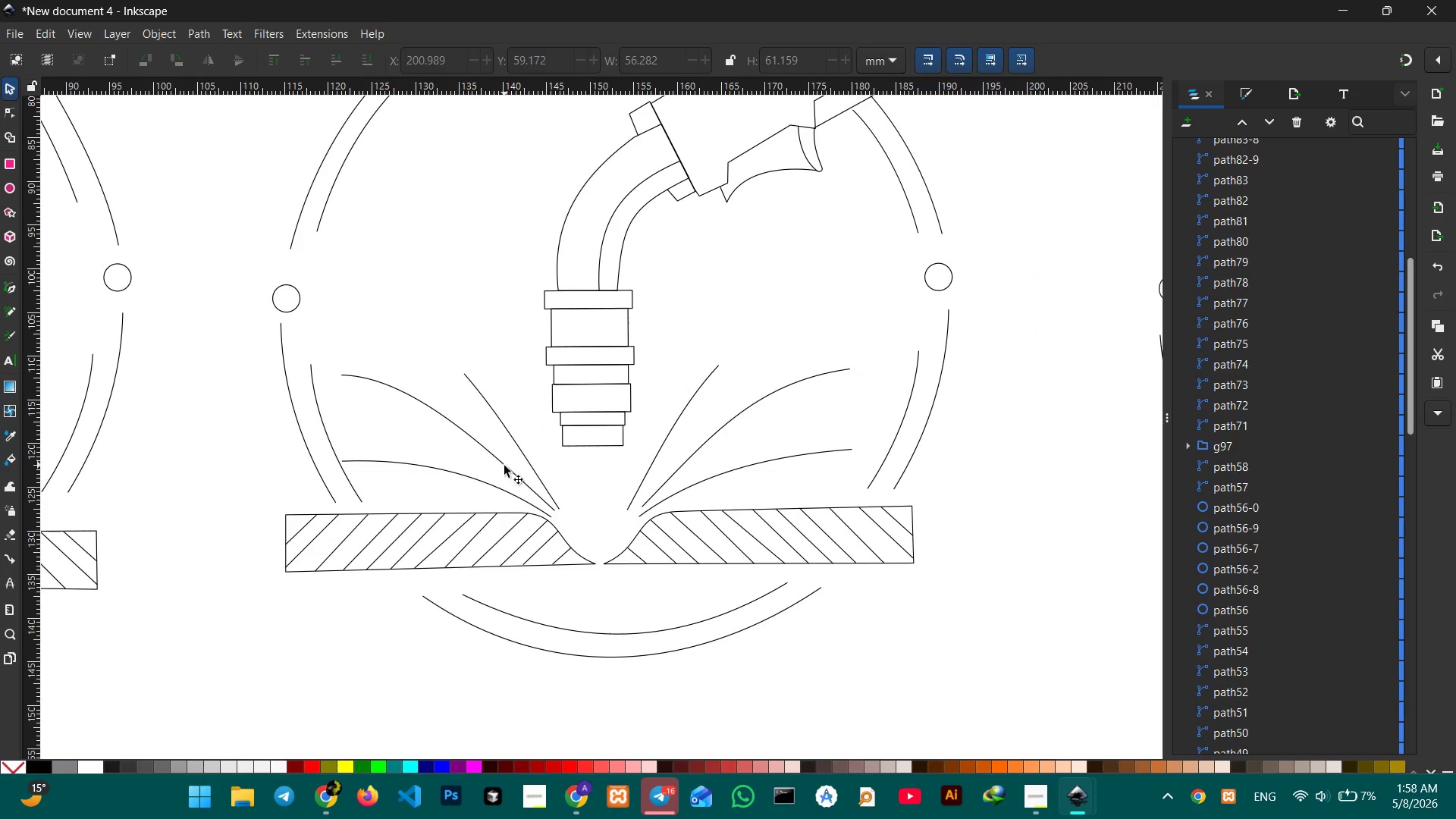 
left_click([504, 466])
 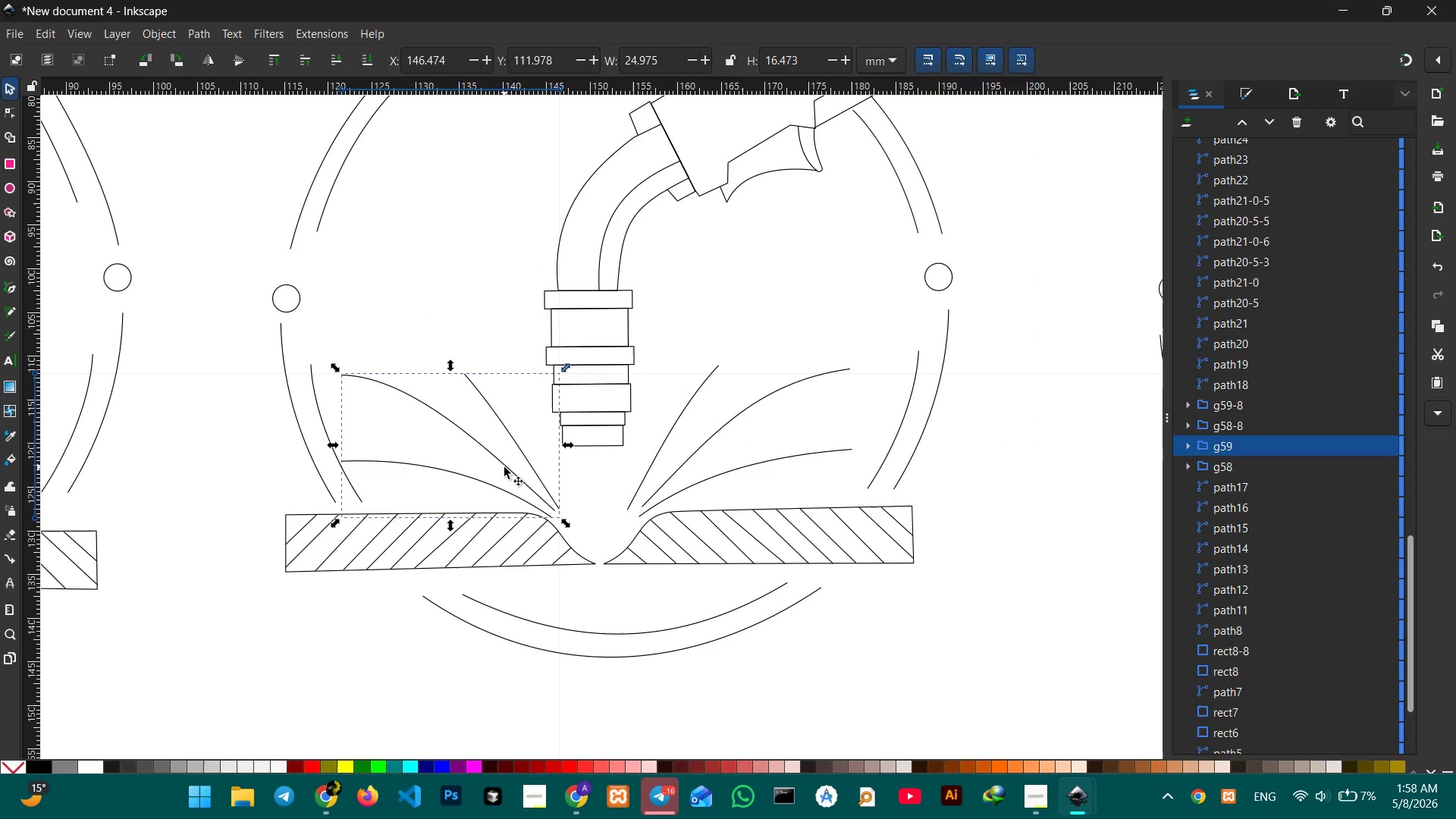 
left_click_drag(start_coordinate=[504, 467], to_coordinate=[510, 460])
 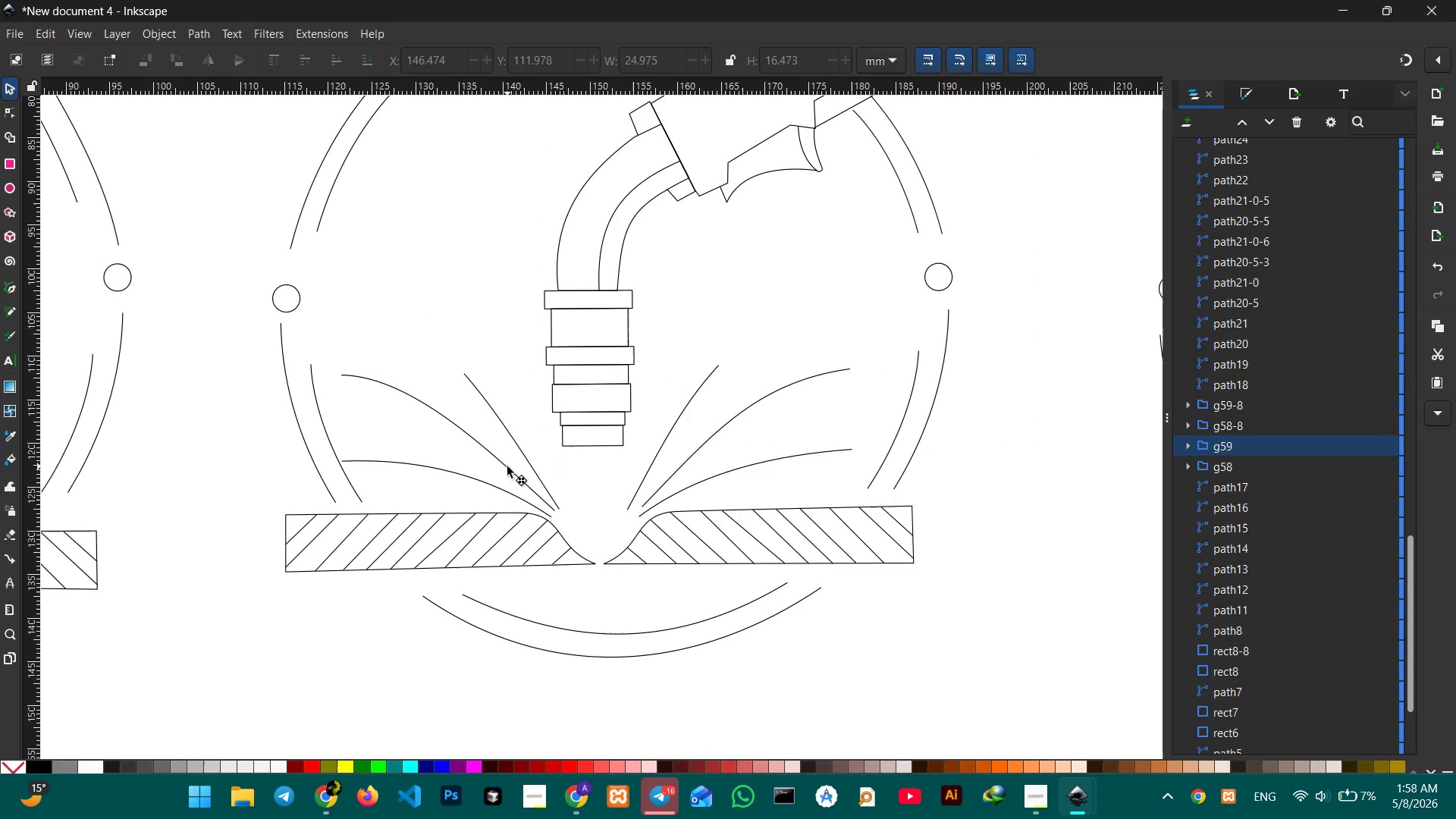 
left_click([507, 466])
 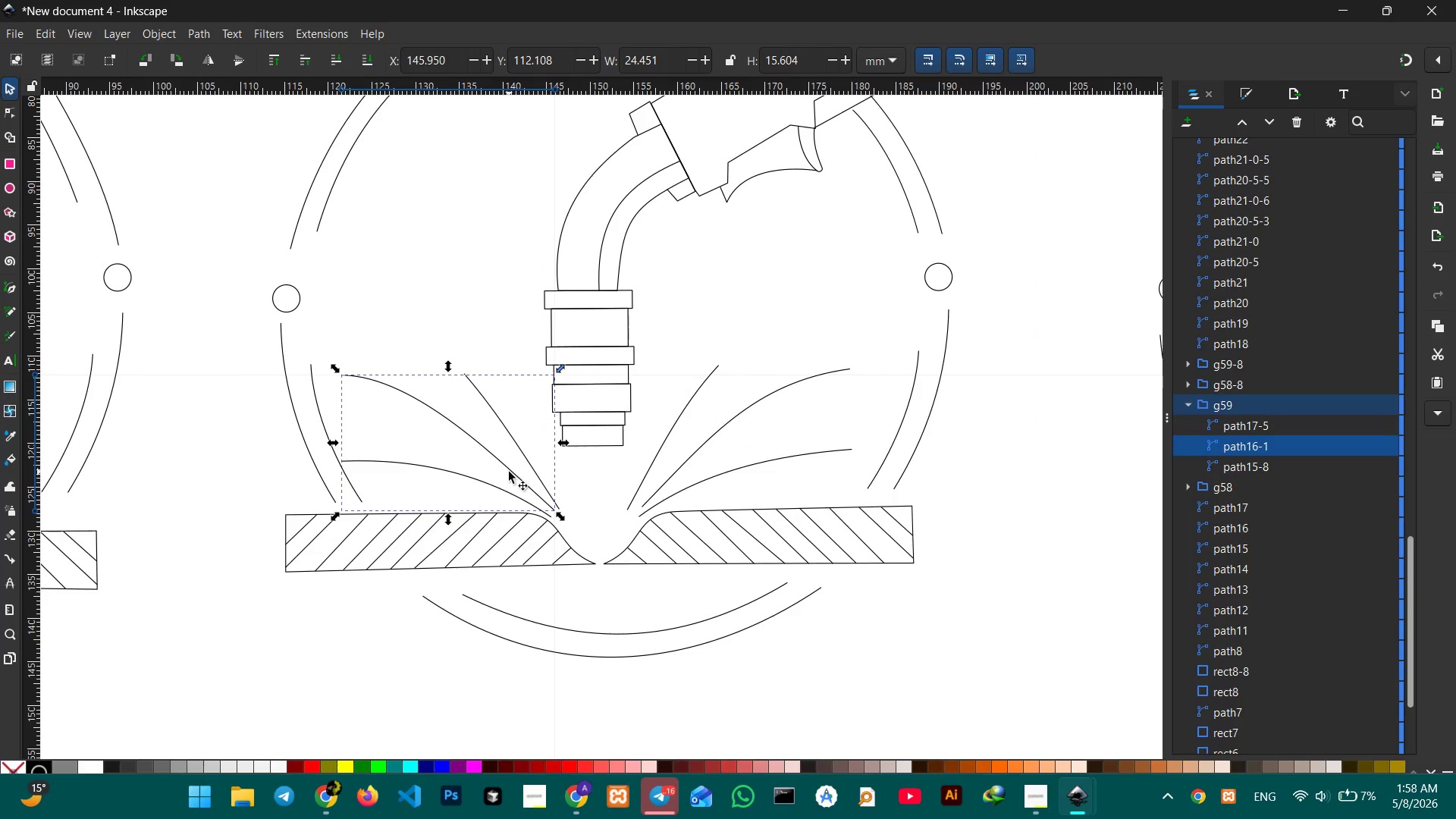 
left_click_drag(start_coordinate=[509, 472], to_coordinate=[514, 462])
 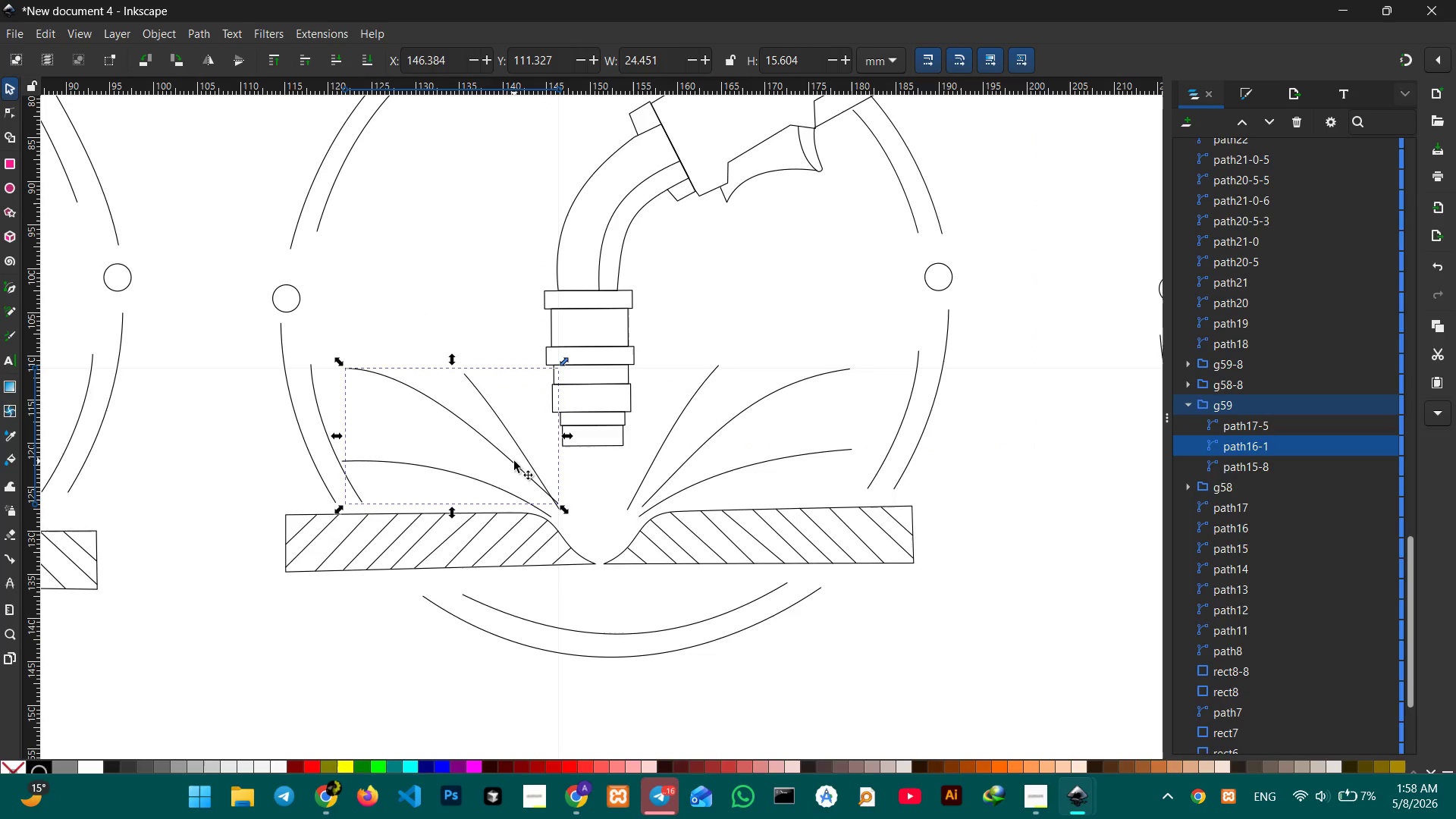 
key(Control+Z)
 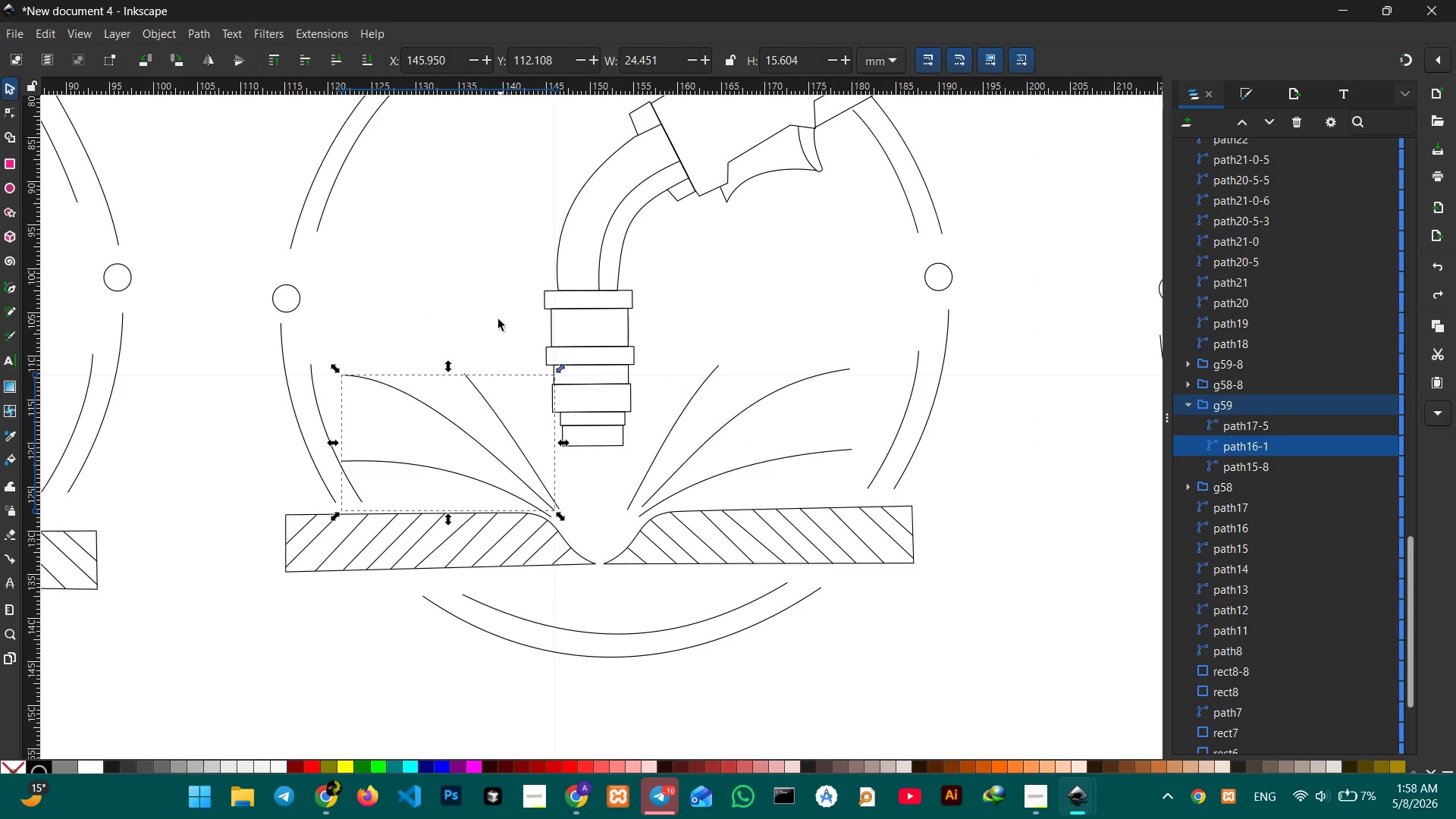 
left_click([478, 288])
 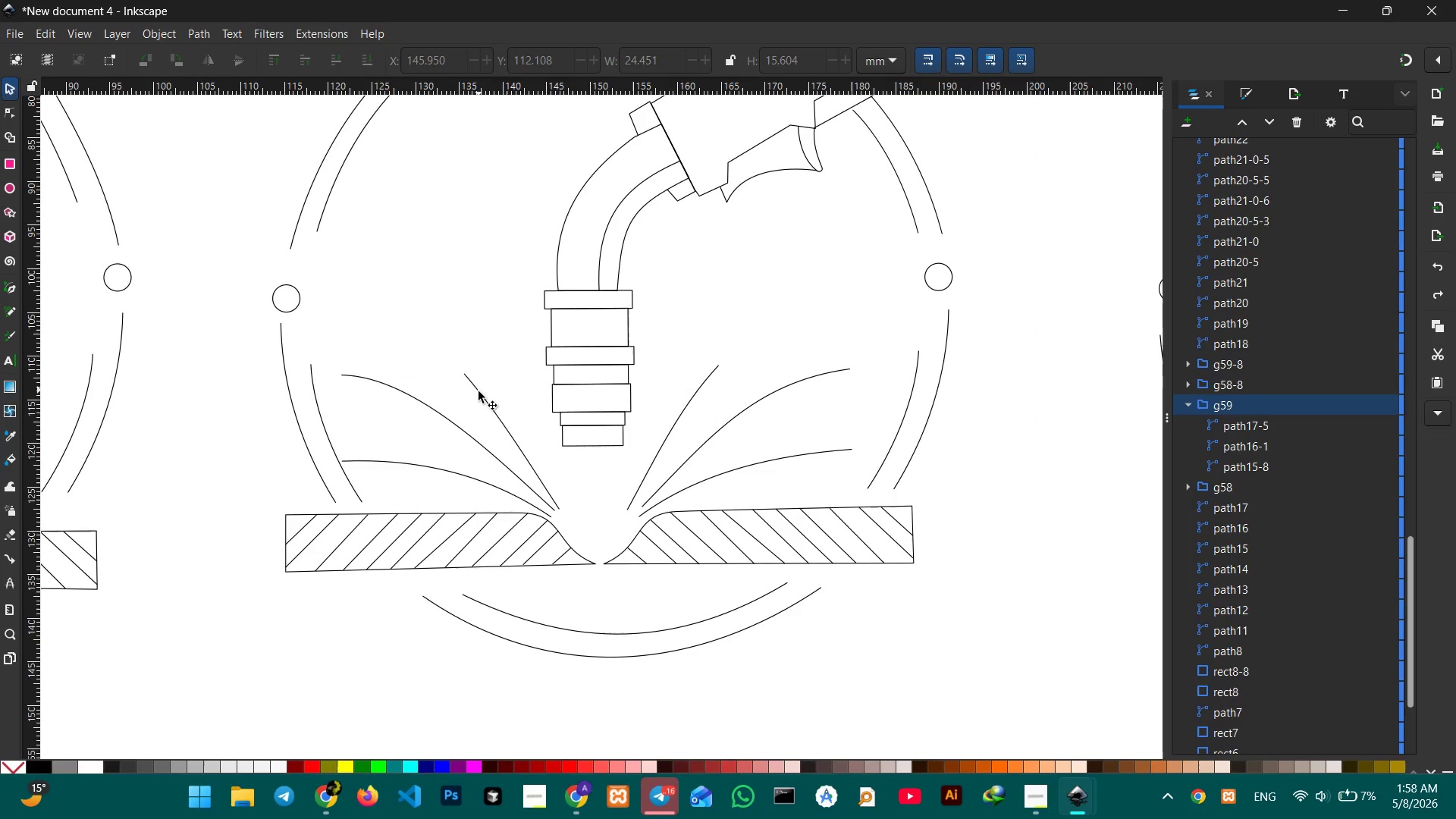 
left_click([479, 391])
 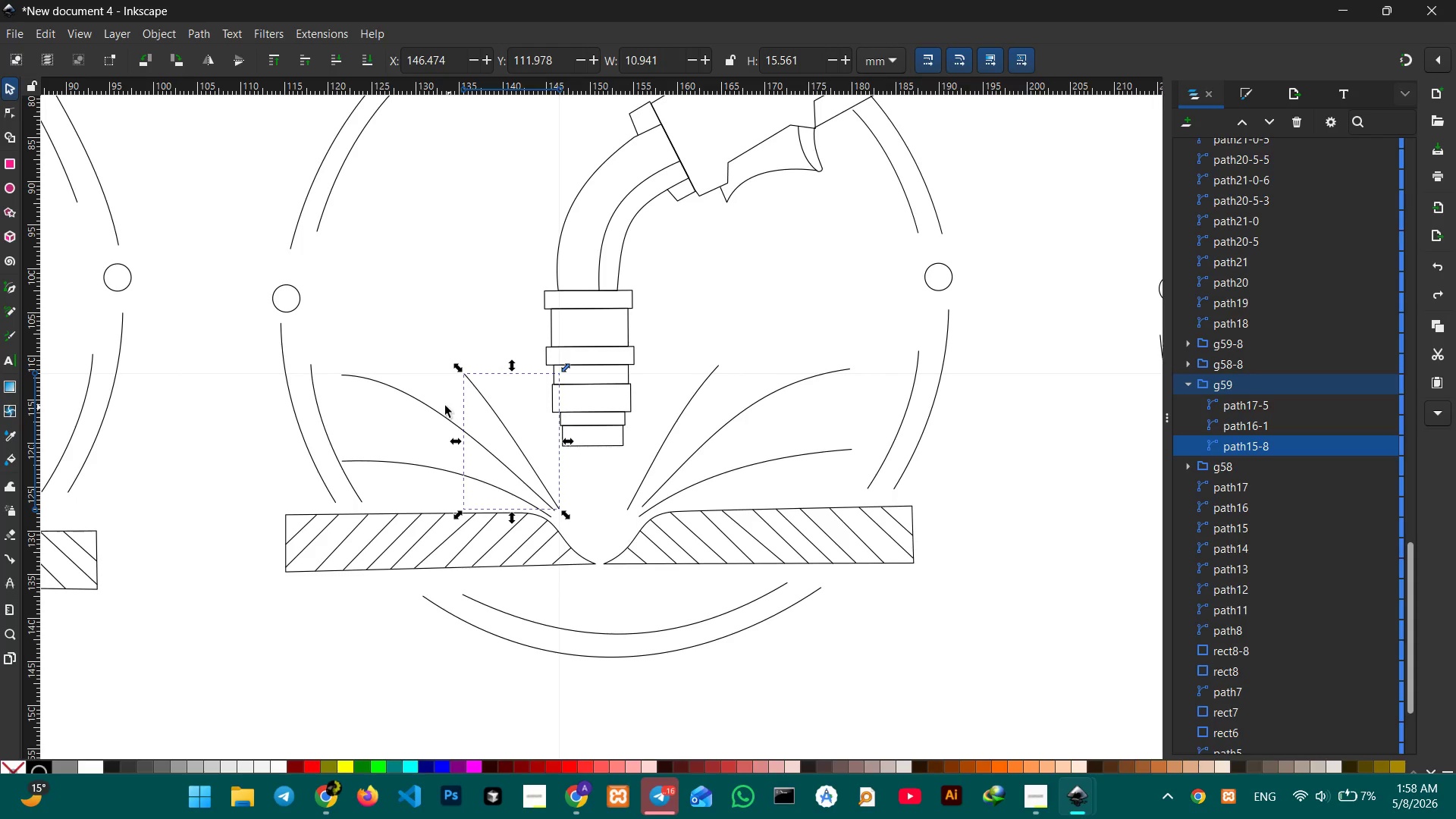 
hold_key(key=ShiftLeft, duration=2.42)
left_click([436, 410])
 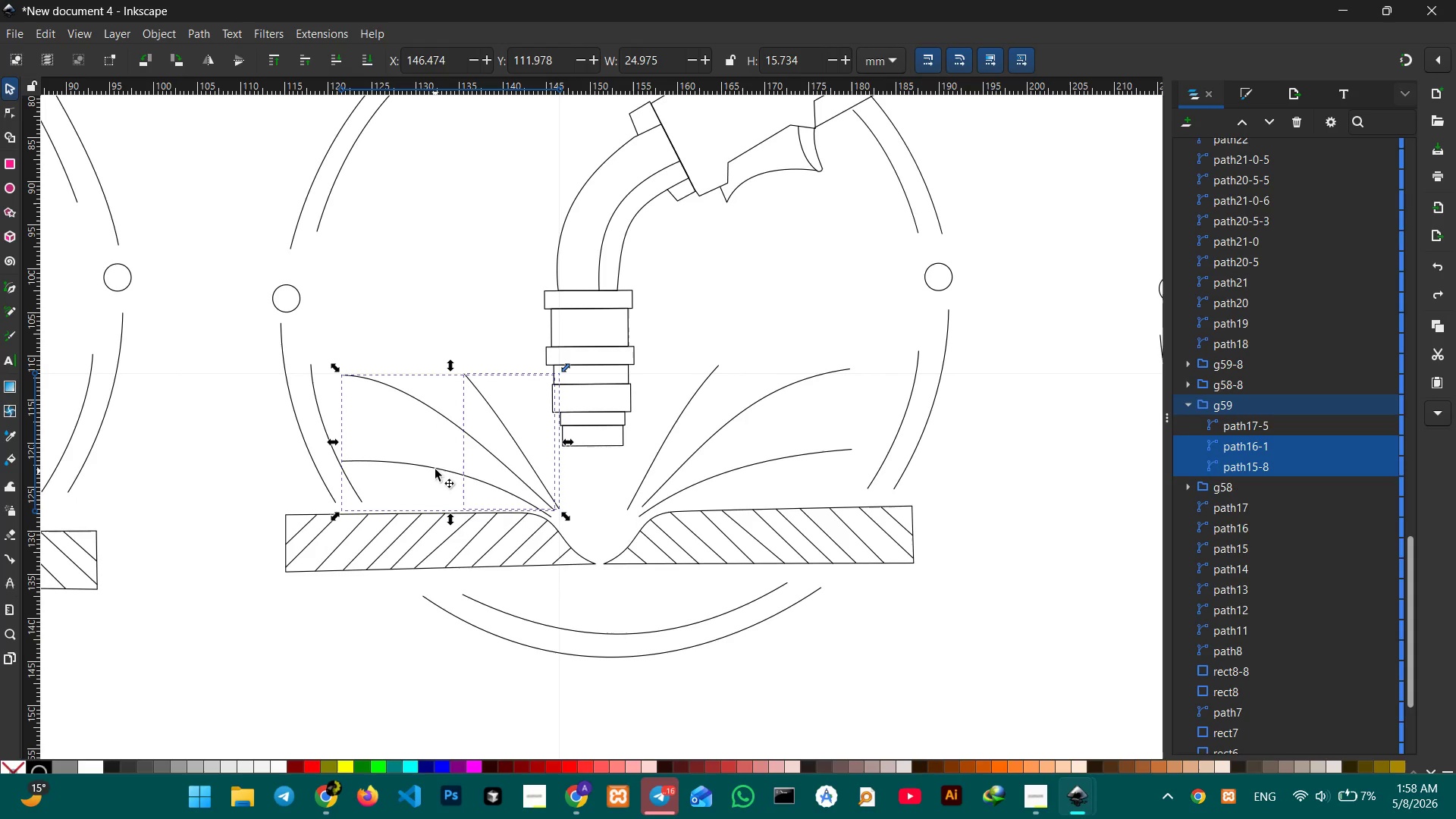 
left_click([436, 468])
 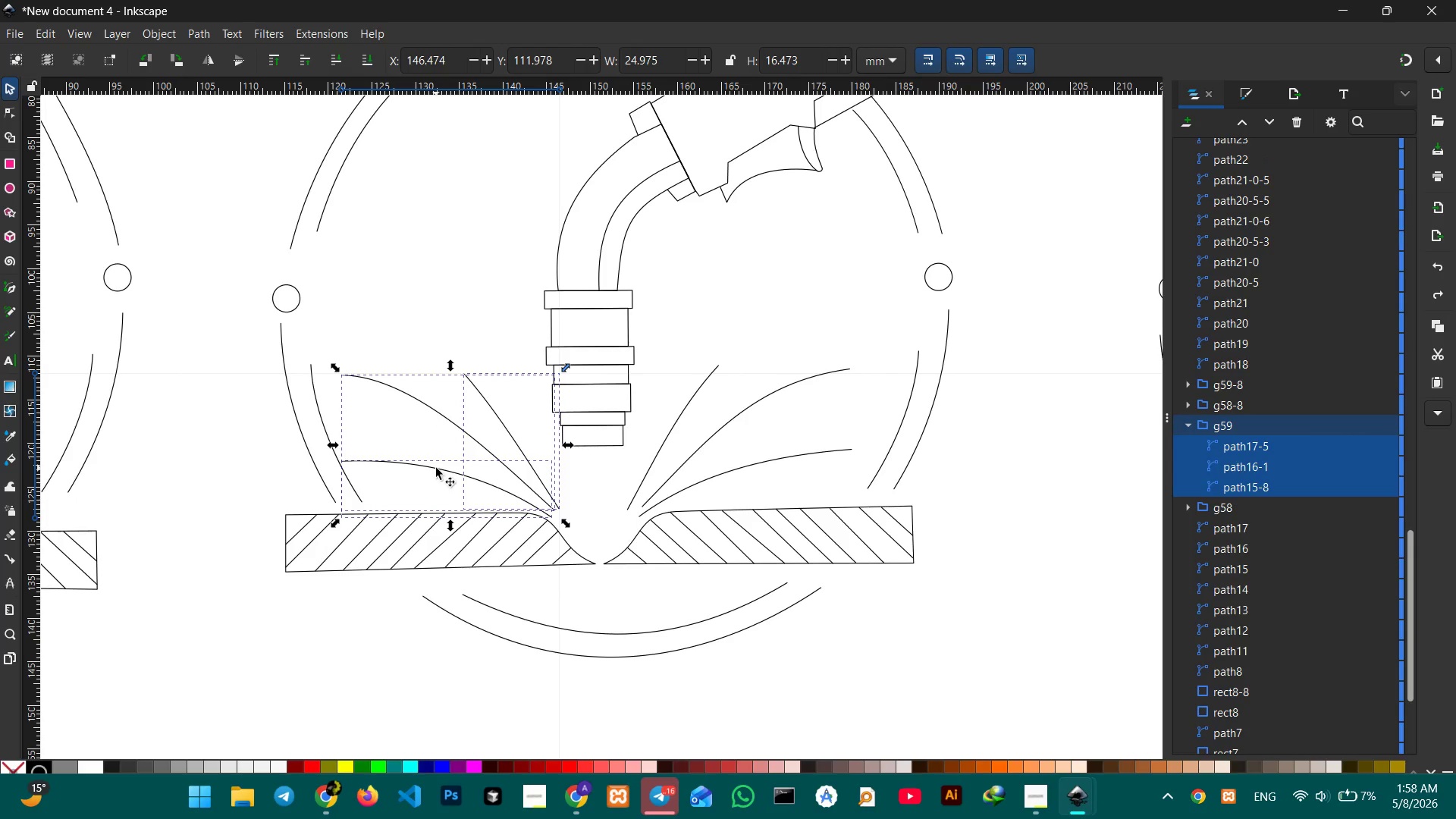 
key(Control+G)
 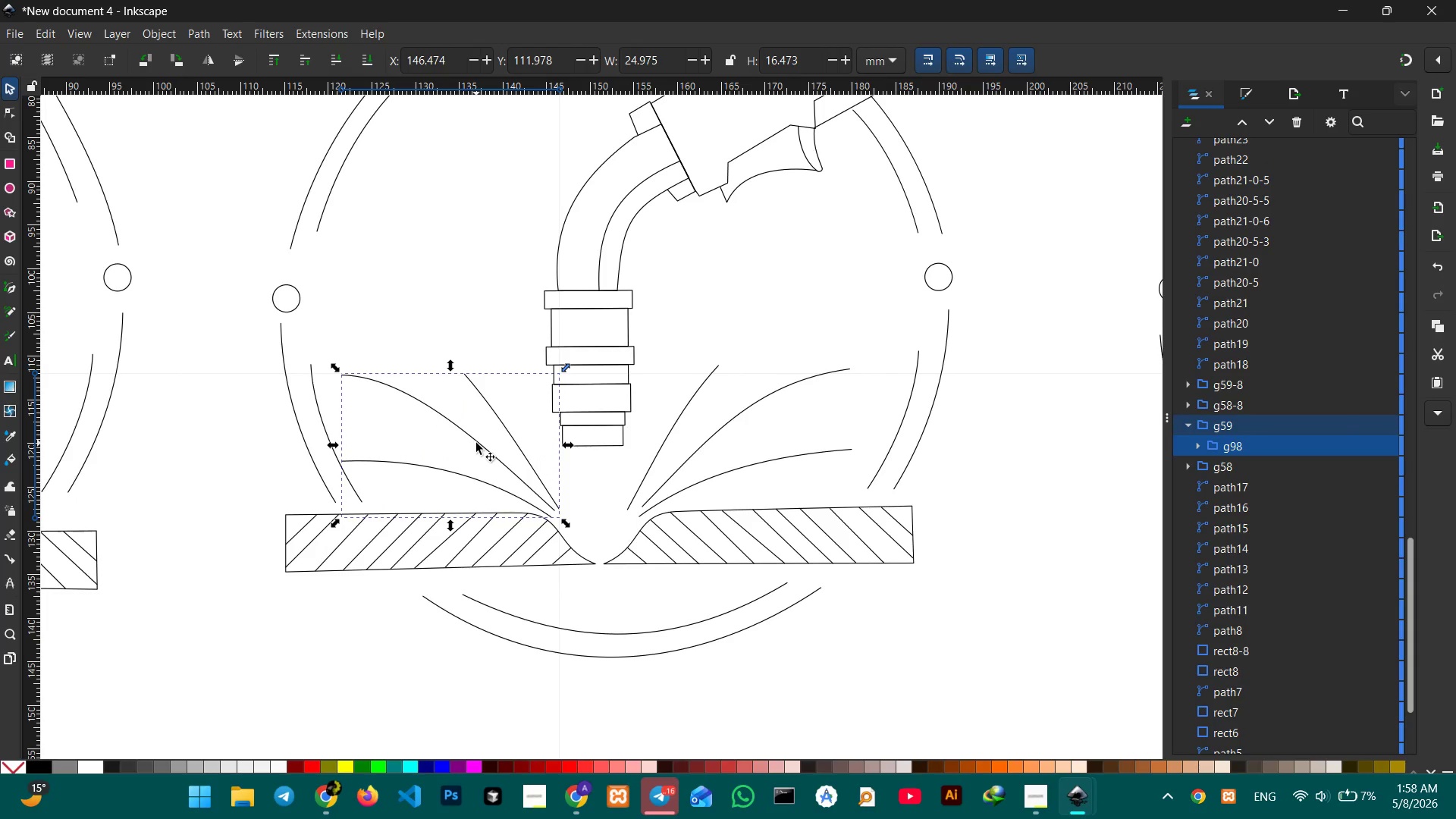 
left_click_drag(start_coordinate=[476, 443], to_coordinate=[487, 436])
 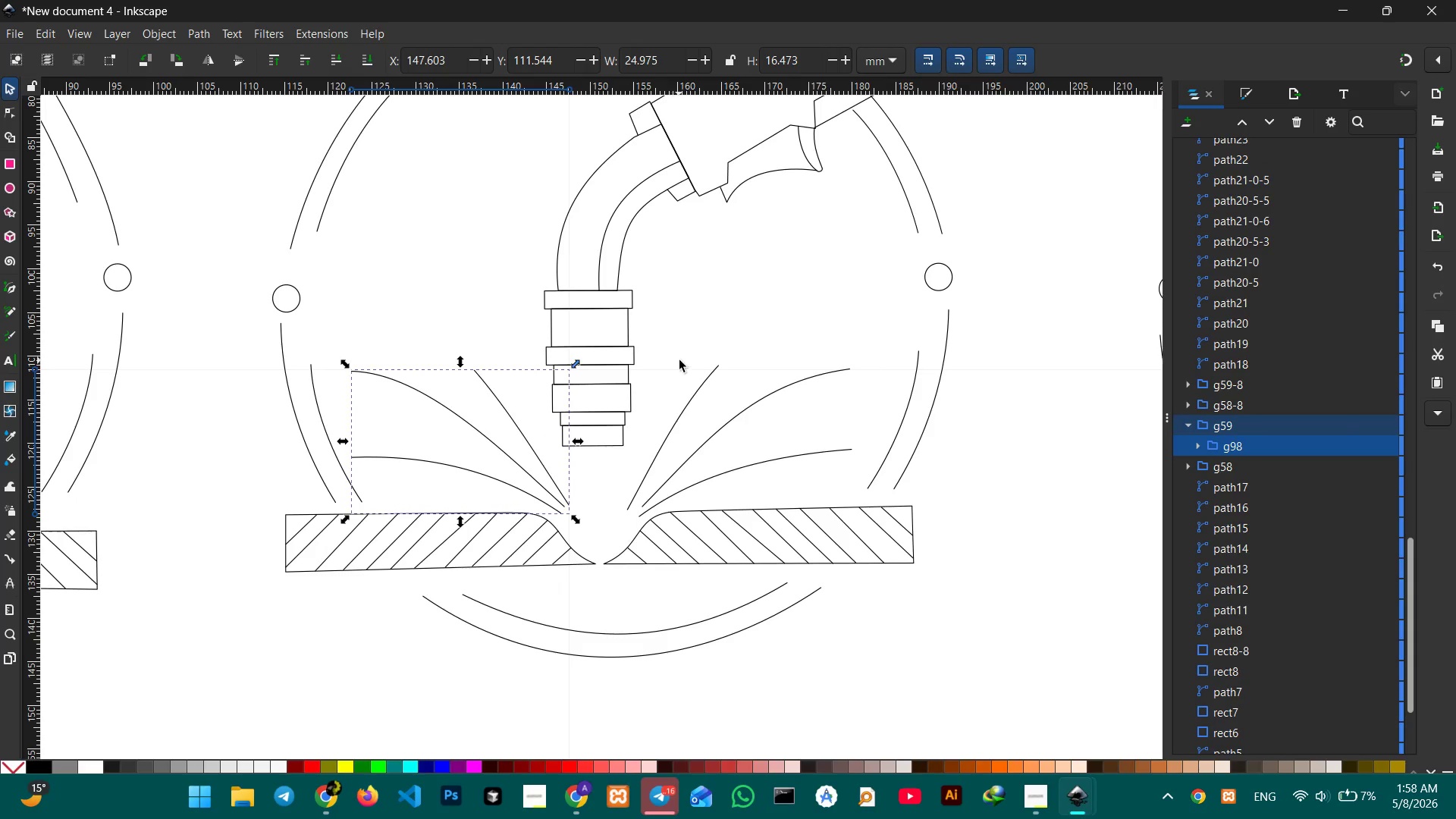 
left_click([679, 360])
 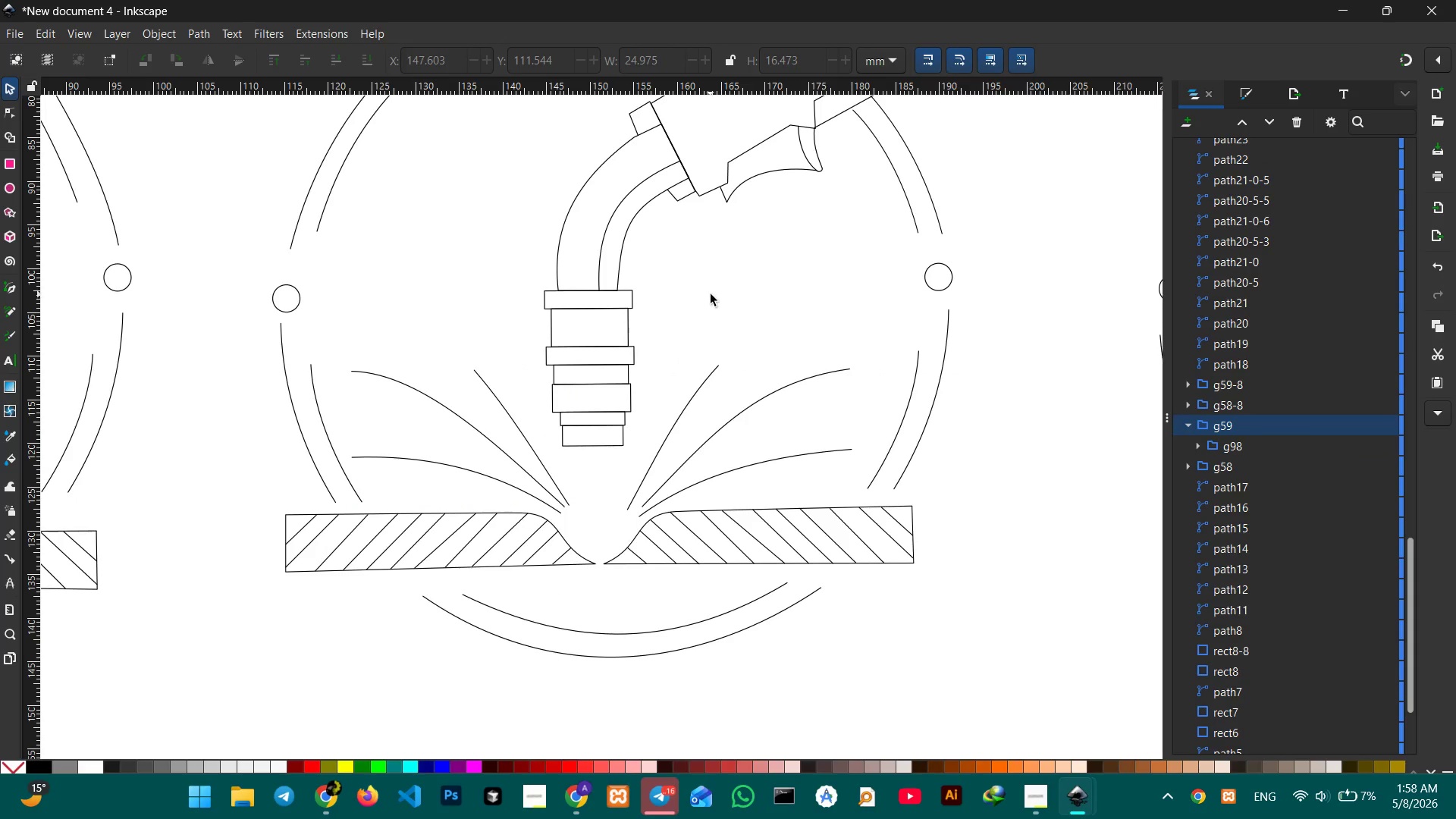 
scroll: coordinate [711, 294], scroll_direction: up, amount: 2.0
 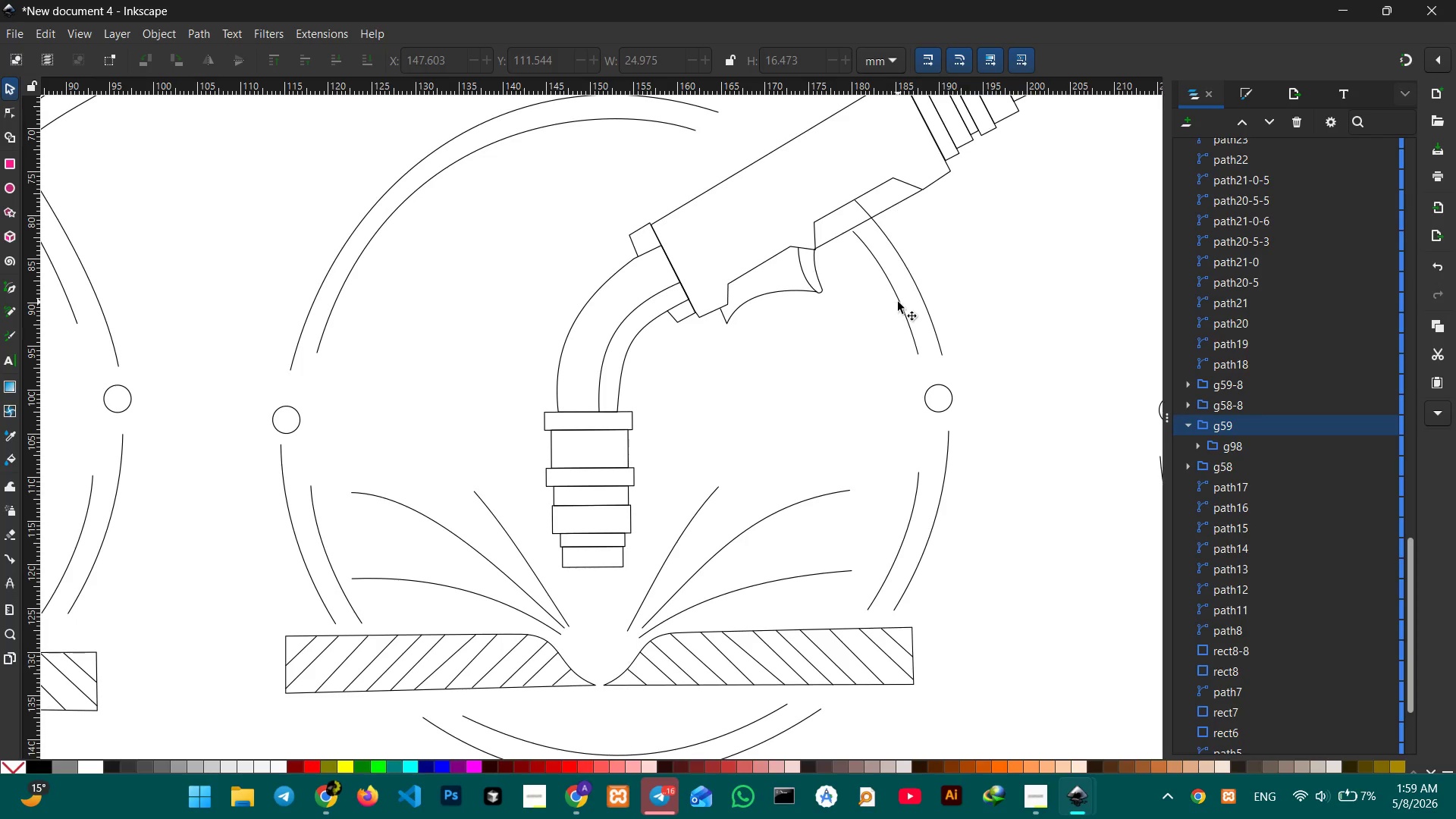 
left_click([898, 302])
 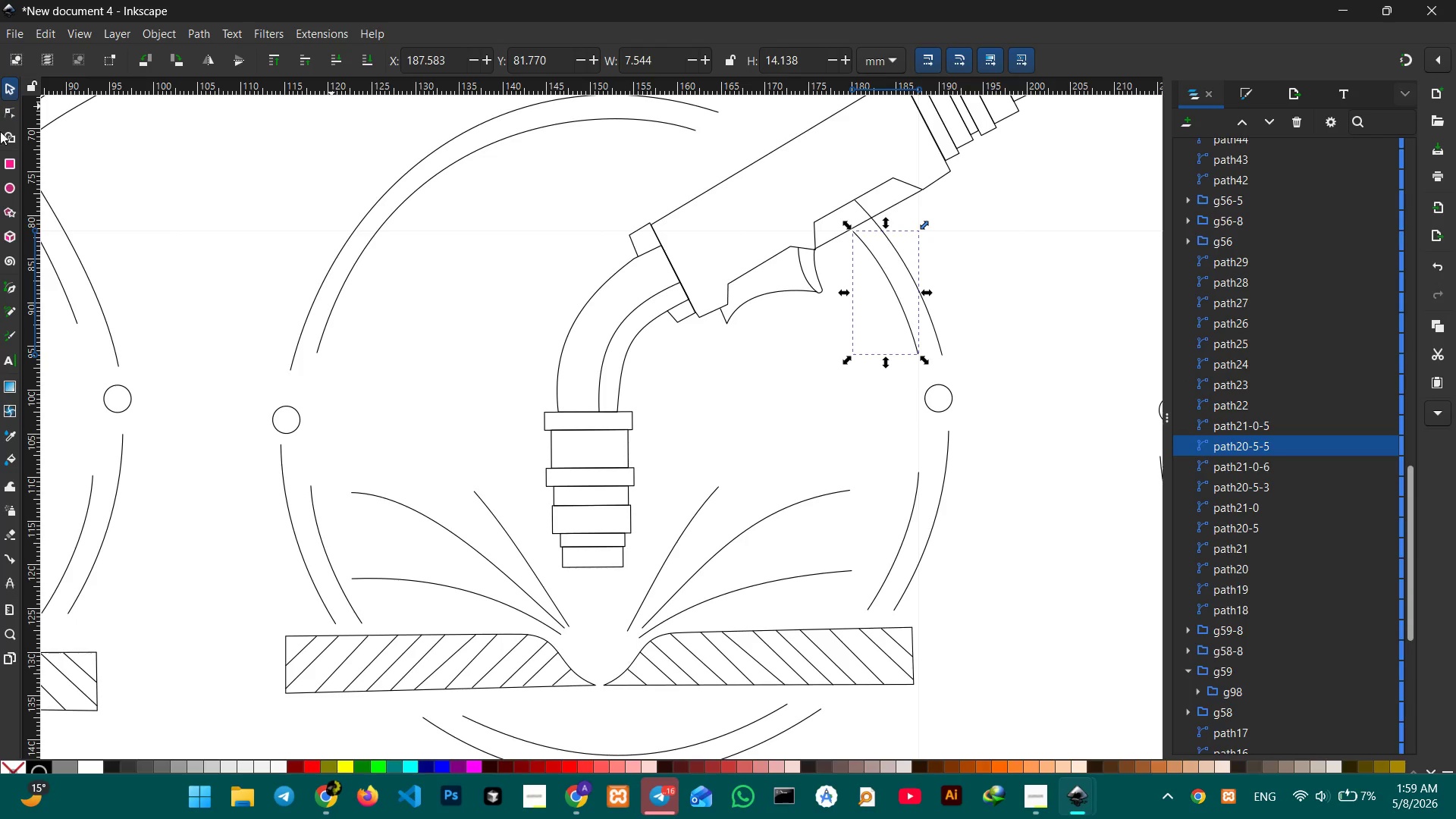 
left_click([5, 118])
 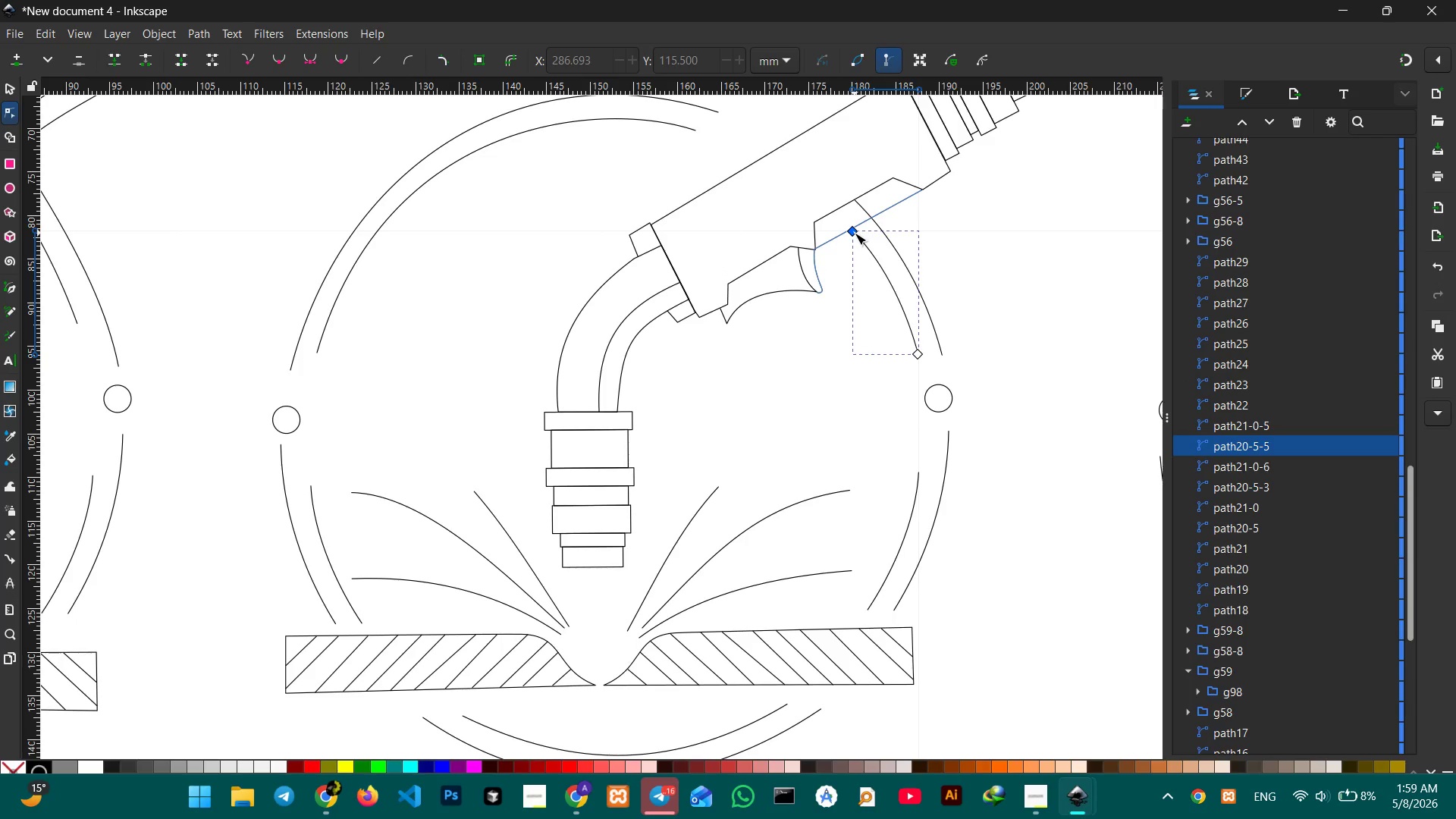 
left_click_drag(start_coordinate=[854, 232], to_coordinate=[862, 241])
 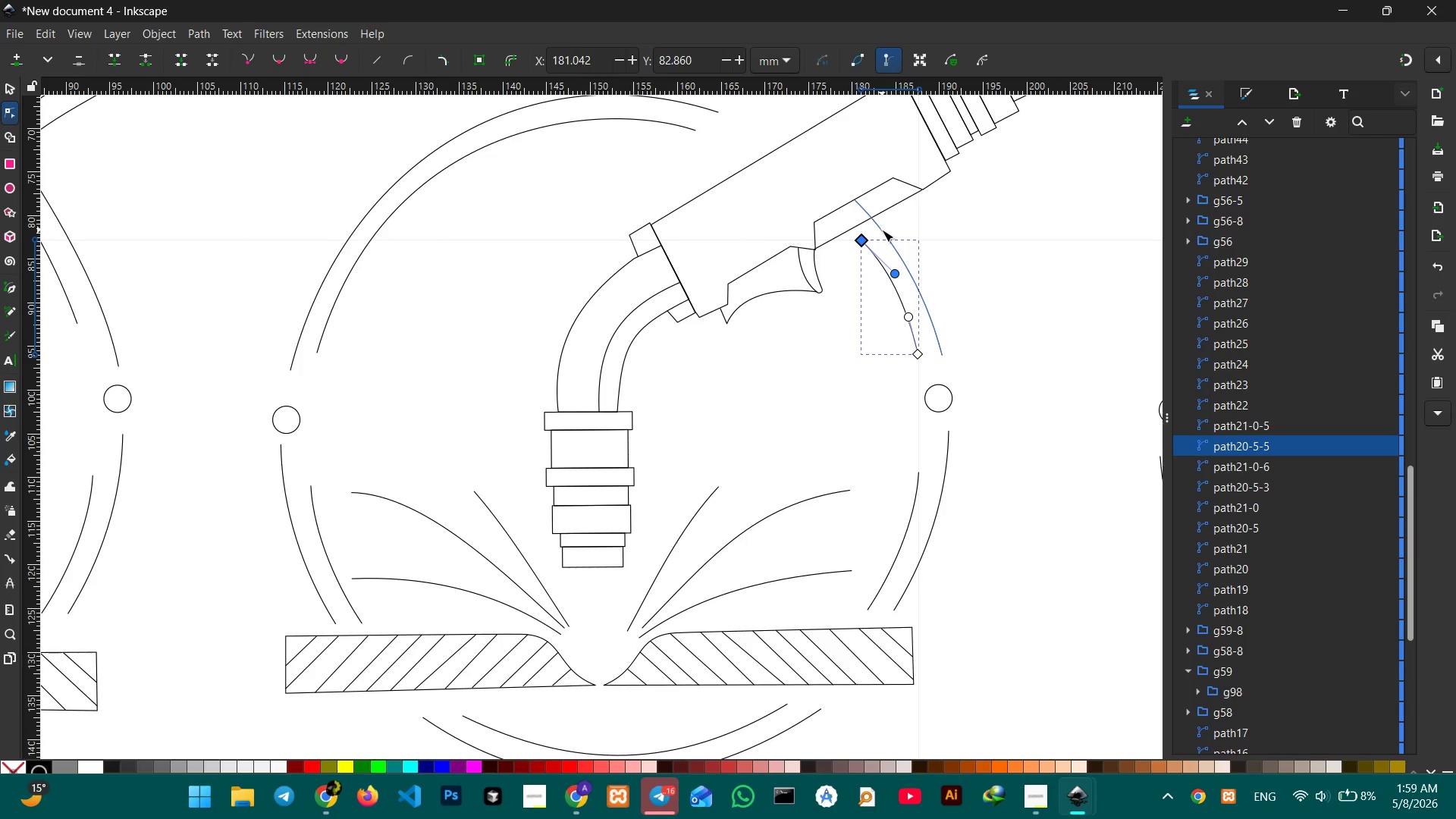 
left_click([882, 230])
 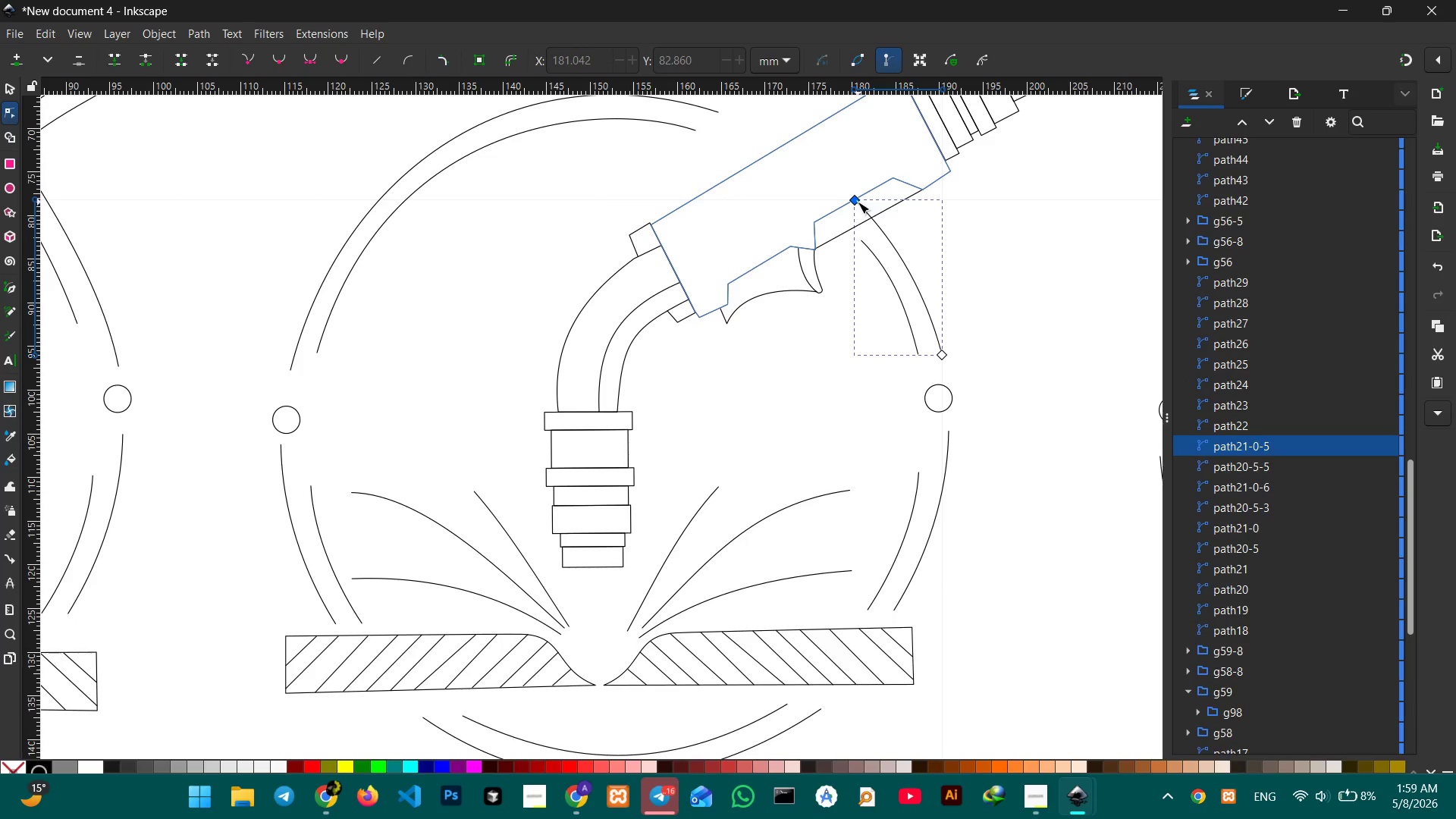 
left_click_drag(start_coordinate=[858, 202], to_coordinate=[877, 227])
 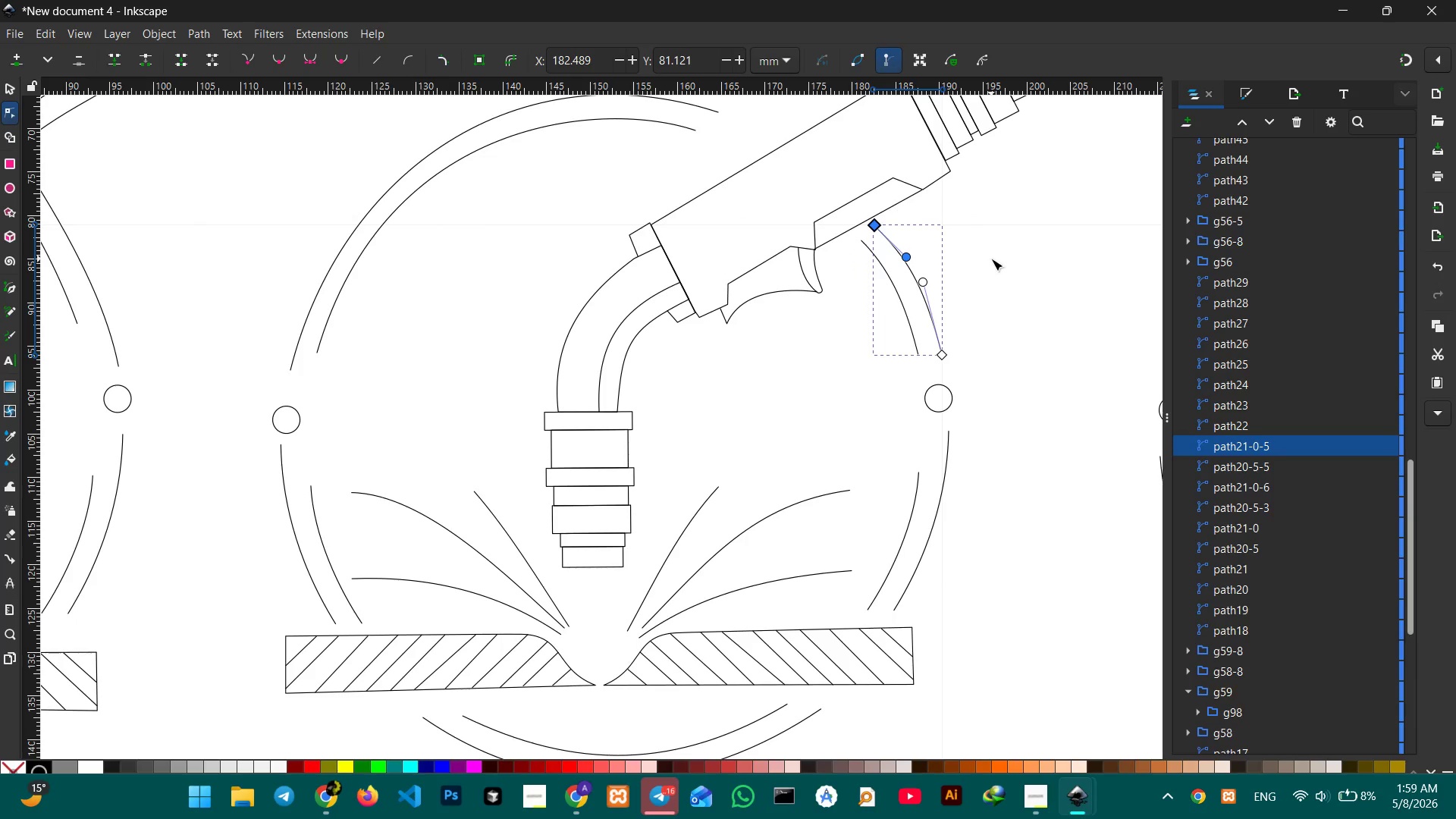 
left_click([991, 259])
 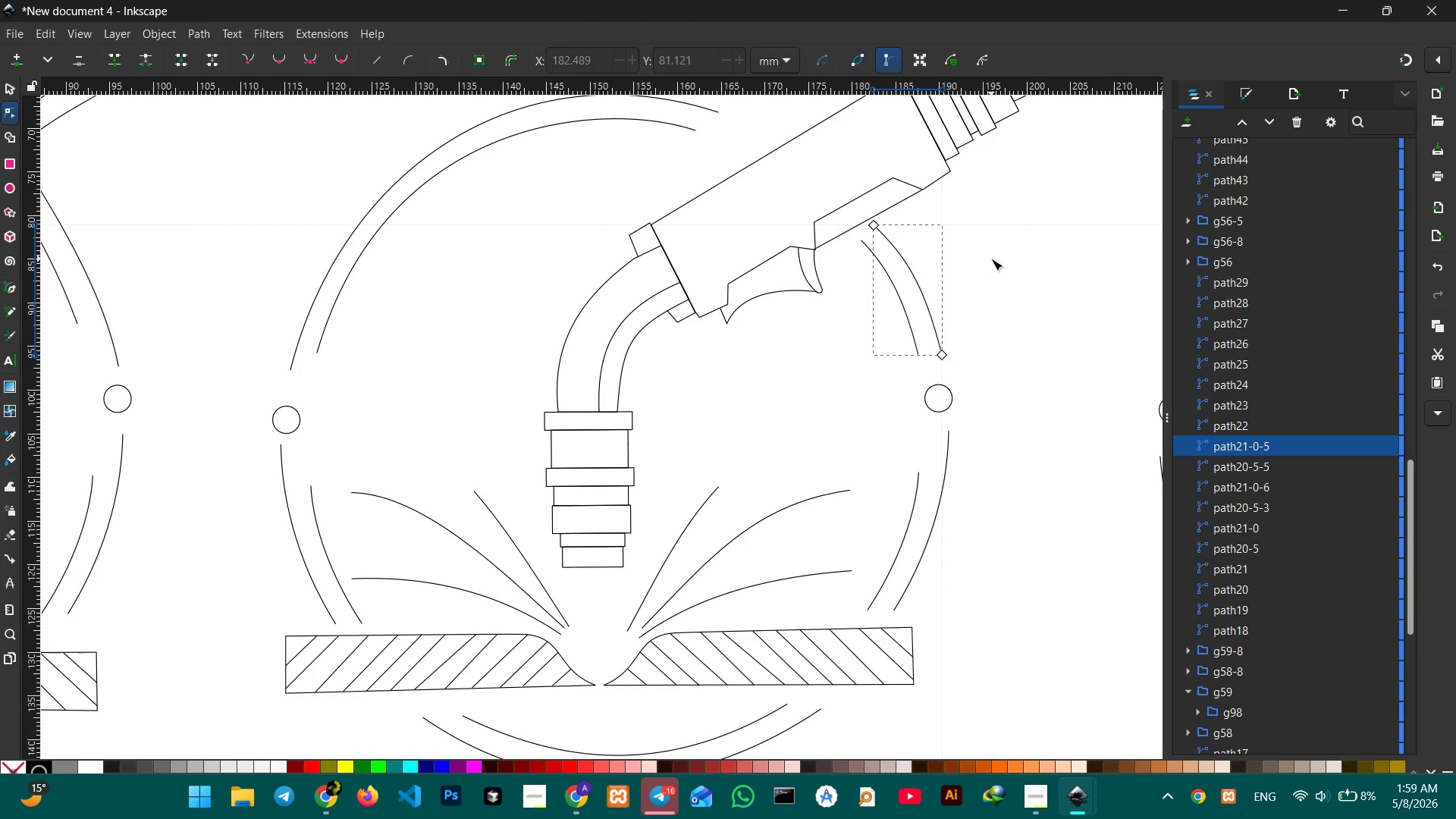 
double_click([991, 259])
 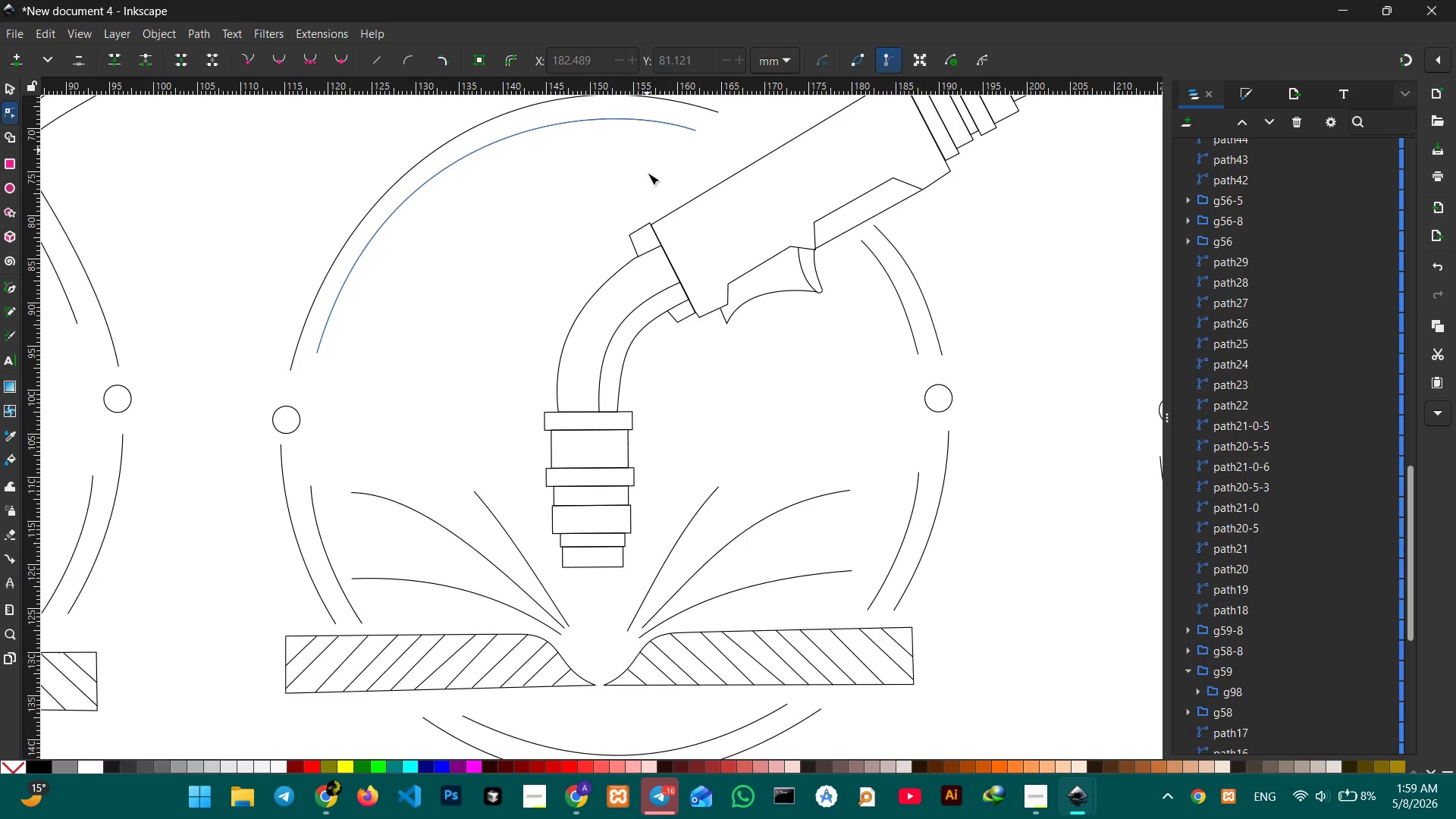 
scroll: coordinate [645, 192], scroll_direction: up, amount: 2.0
 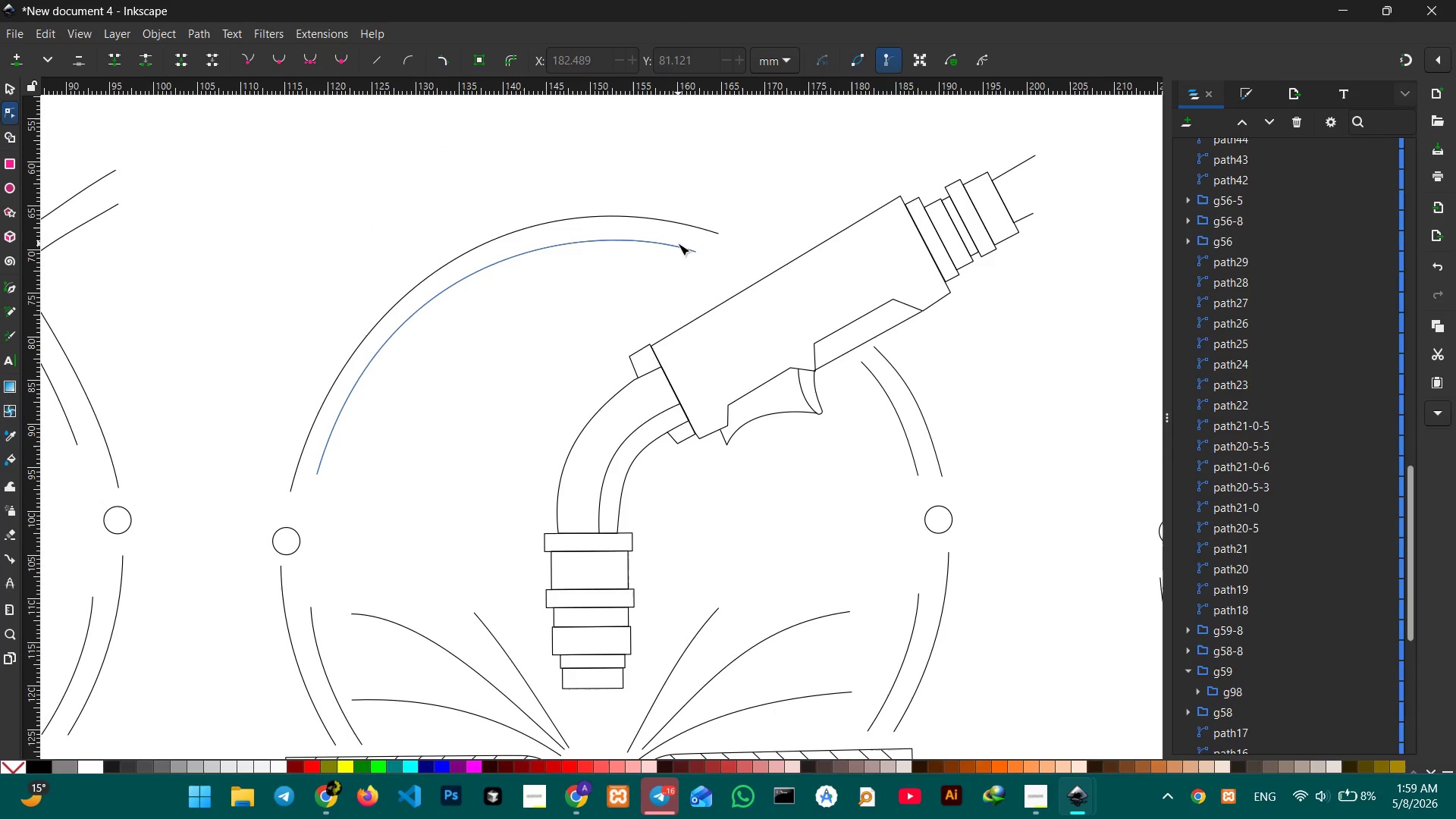 
left_click([678, 243])
 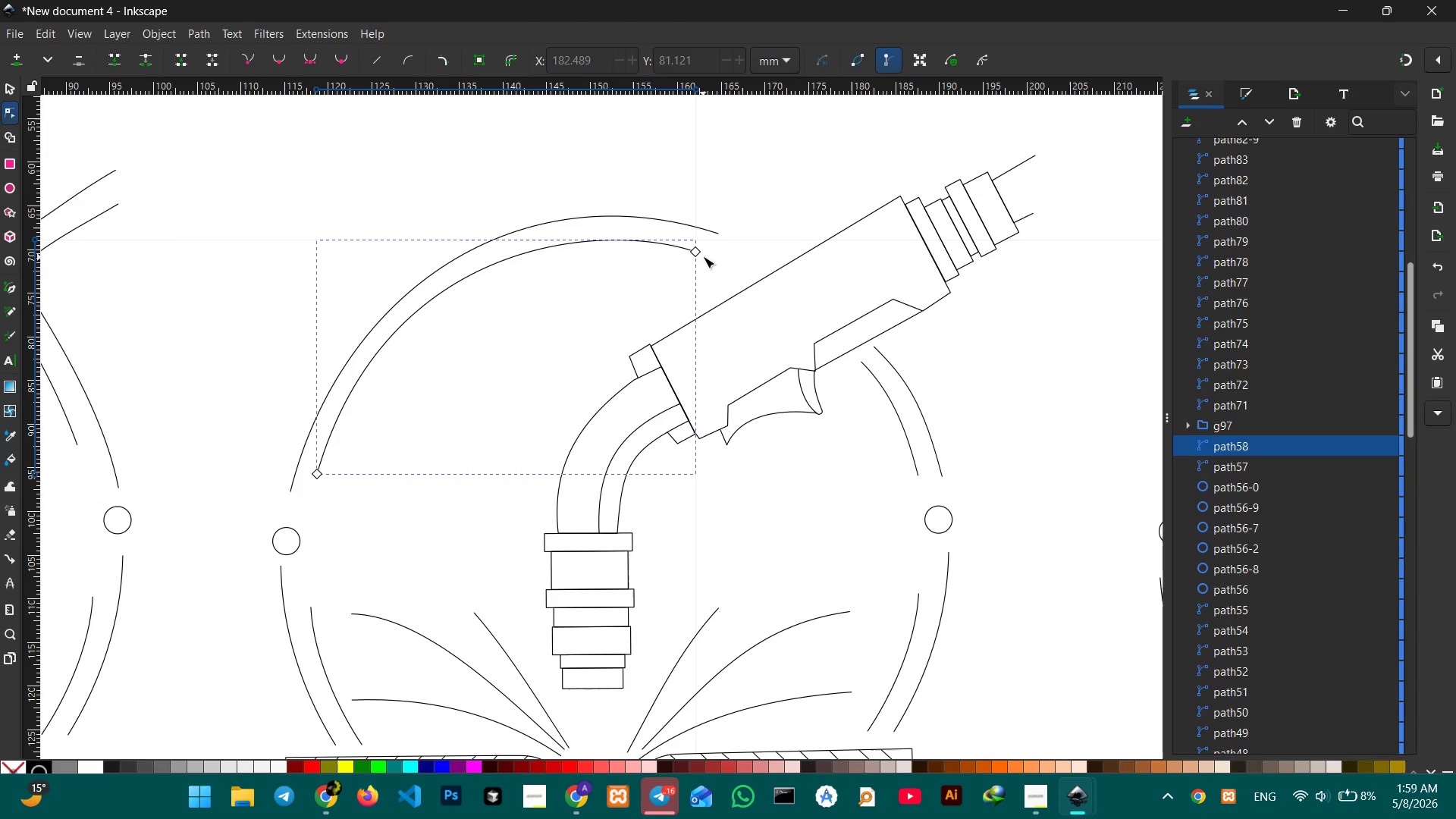 
left_click_drag(start_coordinate=[699, 253], to_coordinate=[754, 262])
 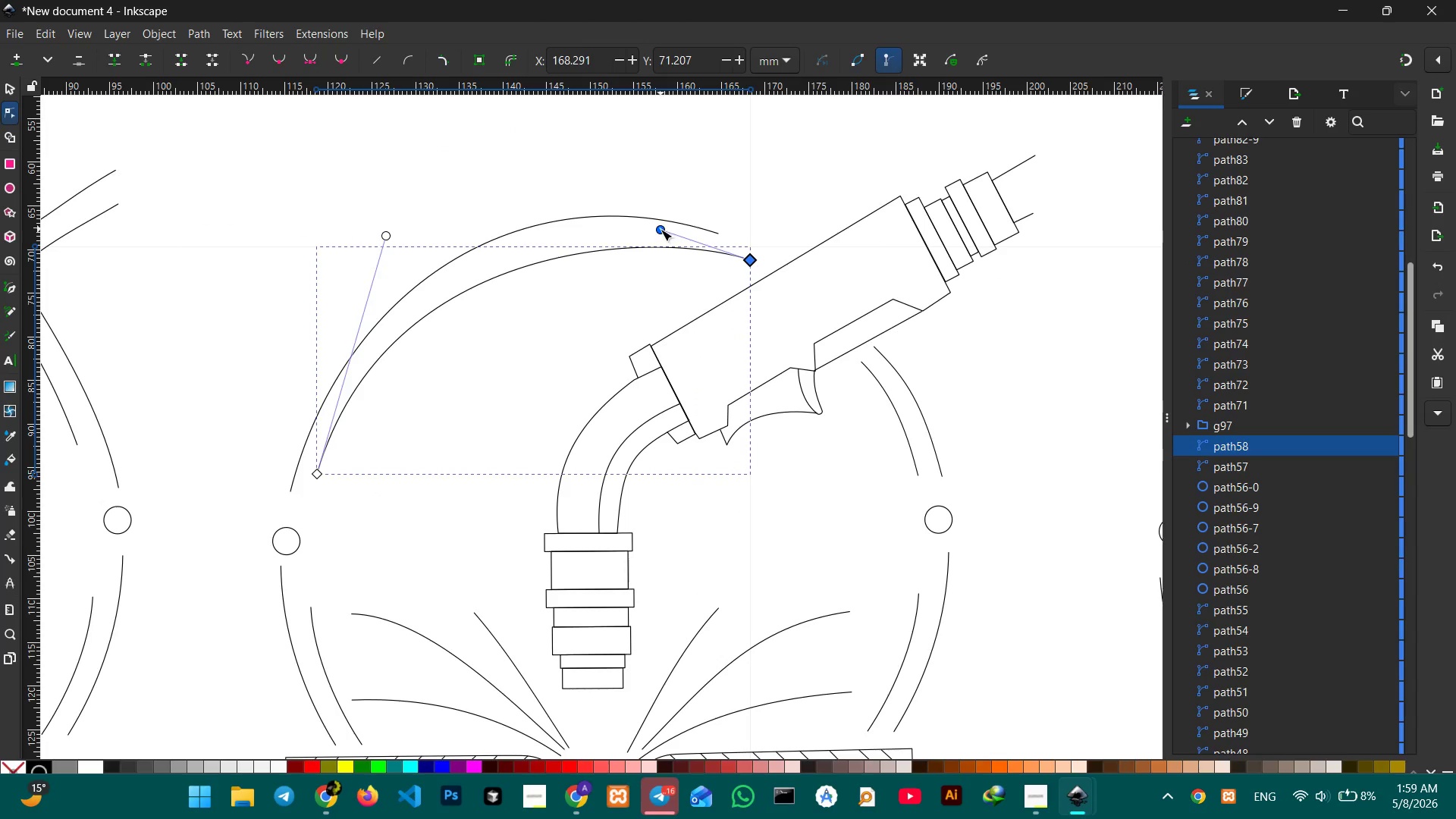 
left_click_drag(start_coordinate=[661, 229], to_coordinate=[648, 204])
 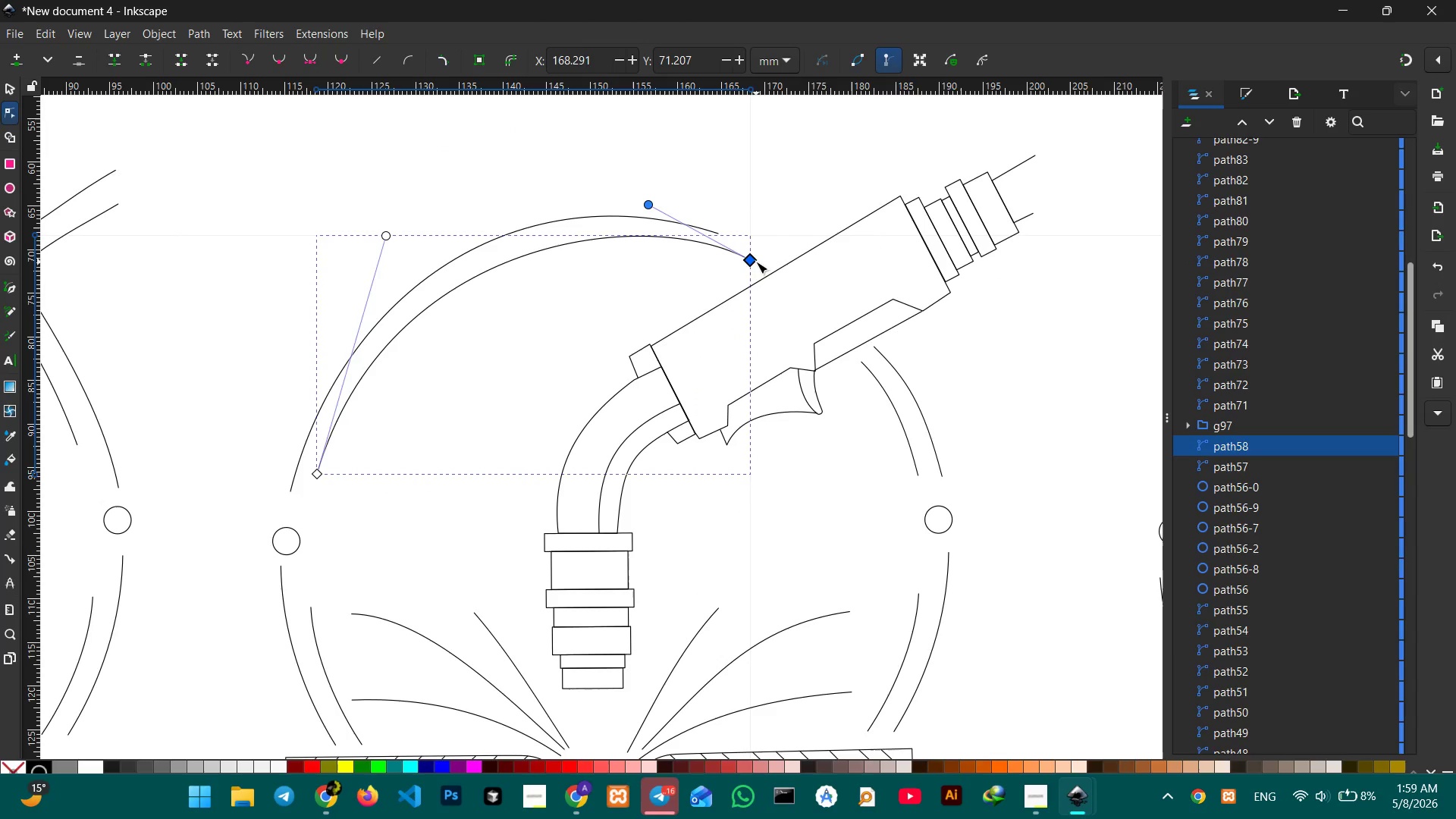 
left_click_drag(start_coordinate=[756, 262], to_coordinate=[751, 270])
 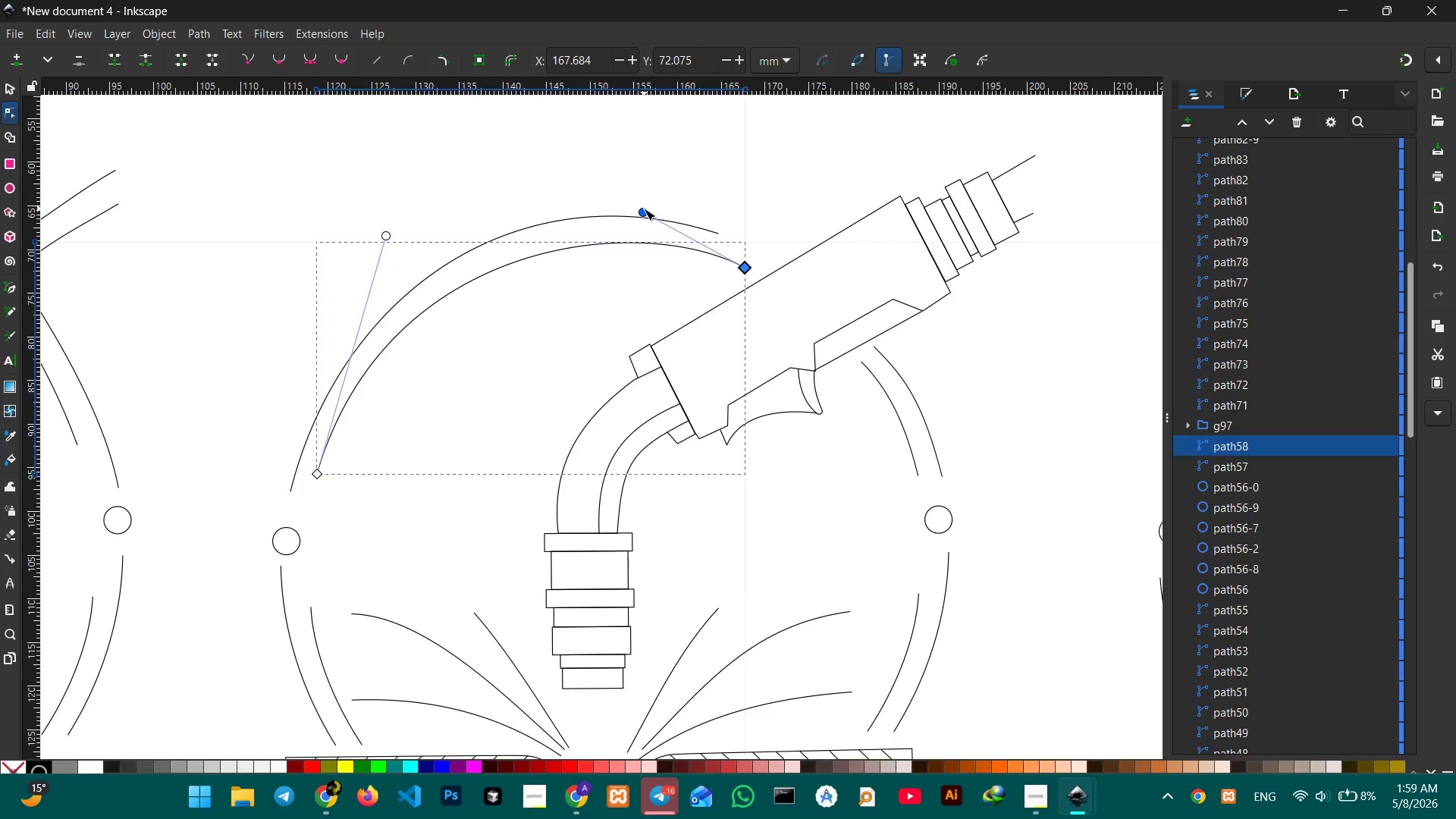 
left_click_drag(start_coordinate=[644, 209], to_coordinate=[644, 199])
 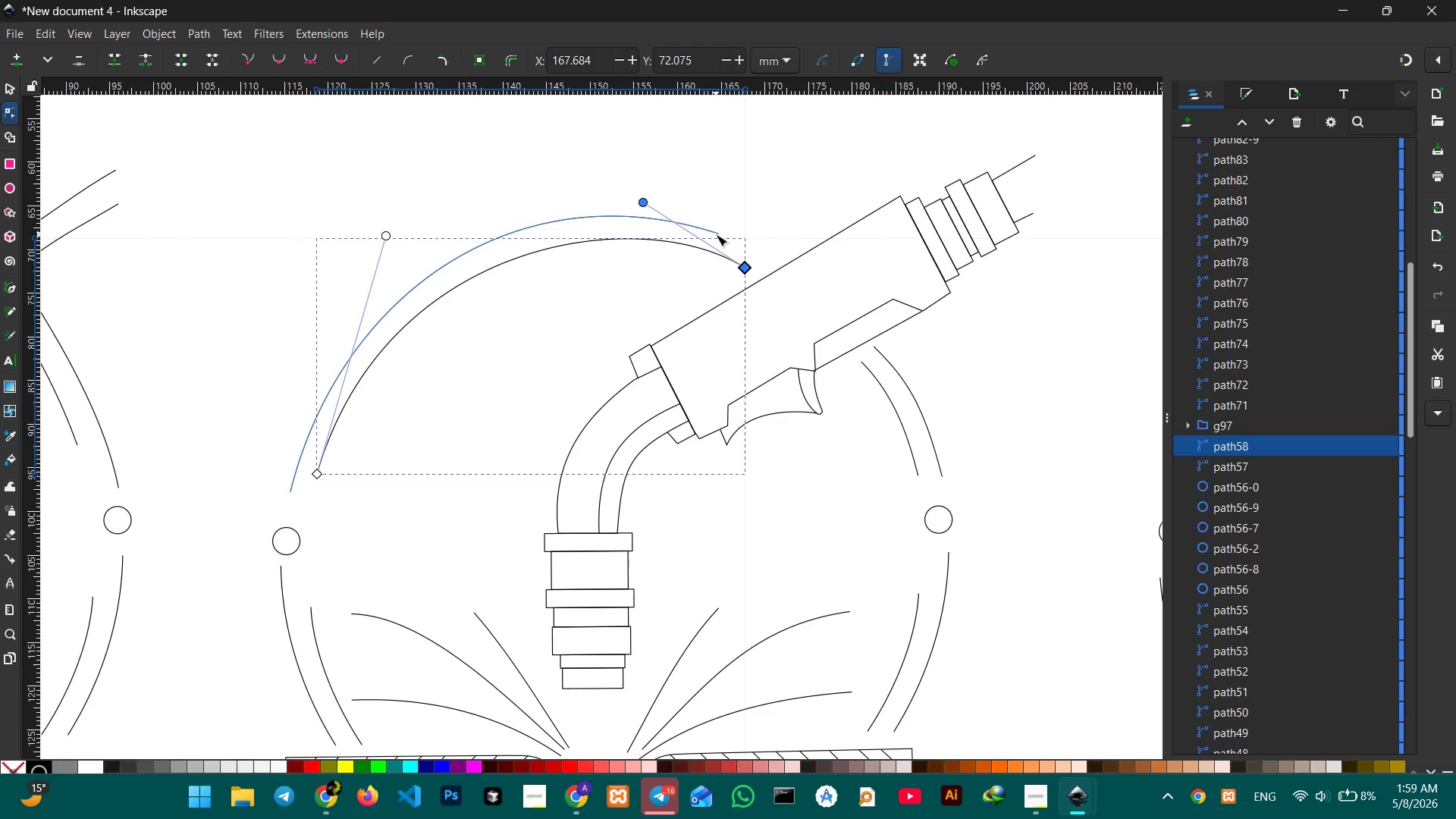 
left_click([716, 234])
 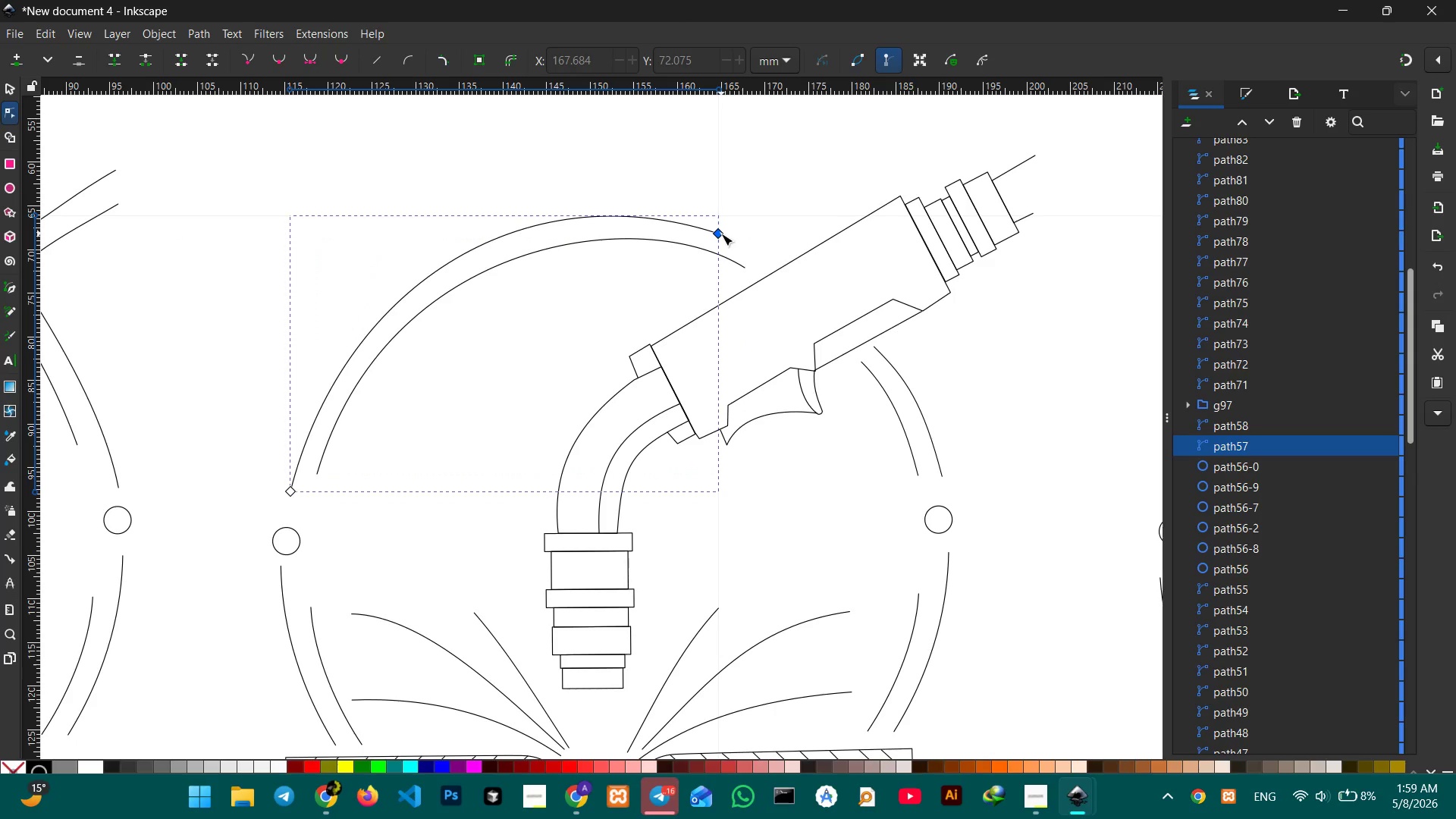 
left_click_drag(start_coordinate=[721, 234], to_coordinate=[756, 251])
 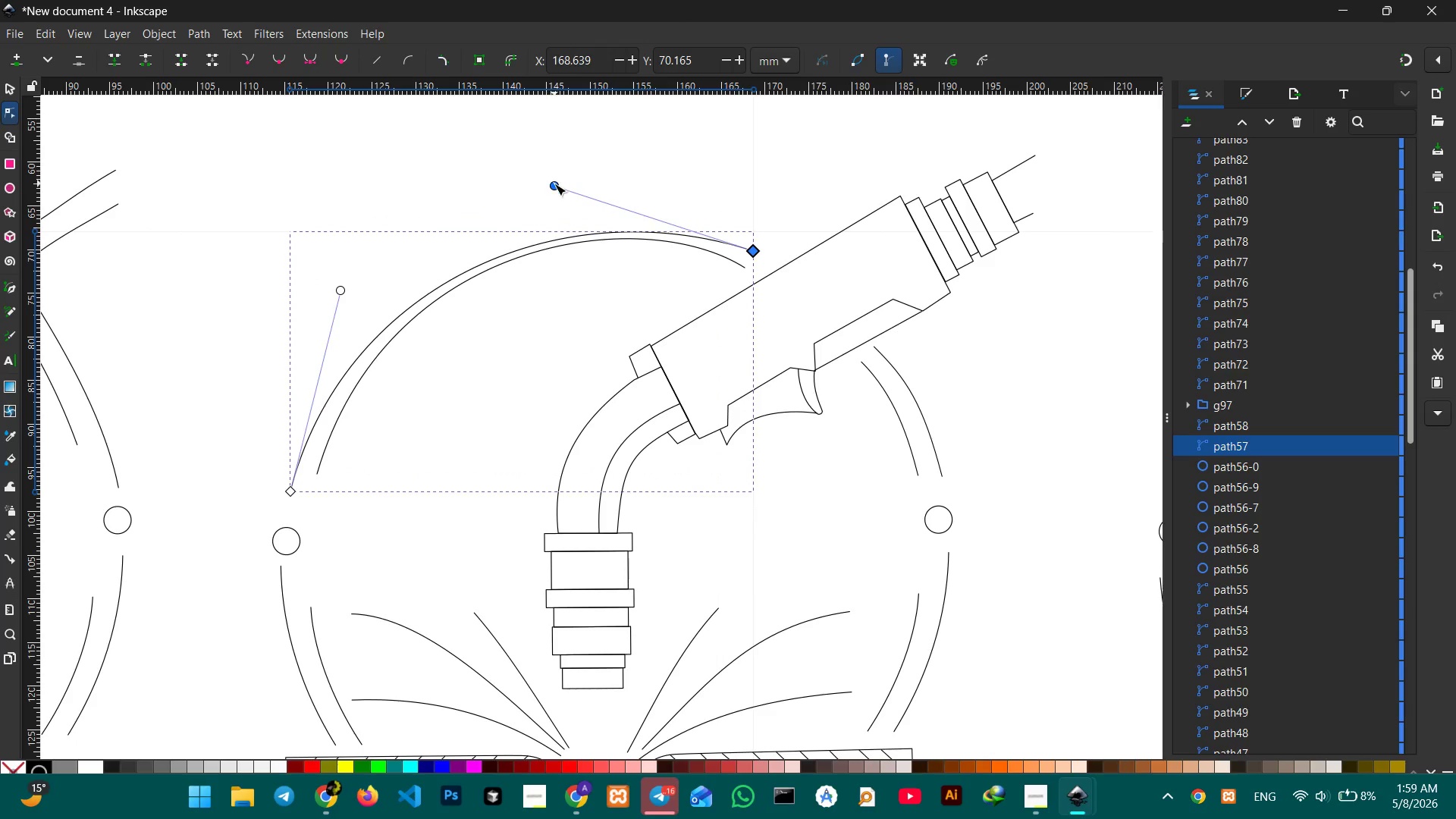 
left_click_drag(start_coordinate=[554, 184], to_coordinate=[550, 148])
 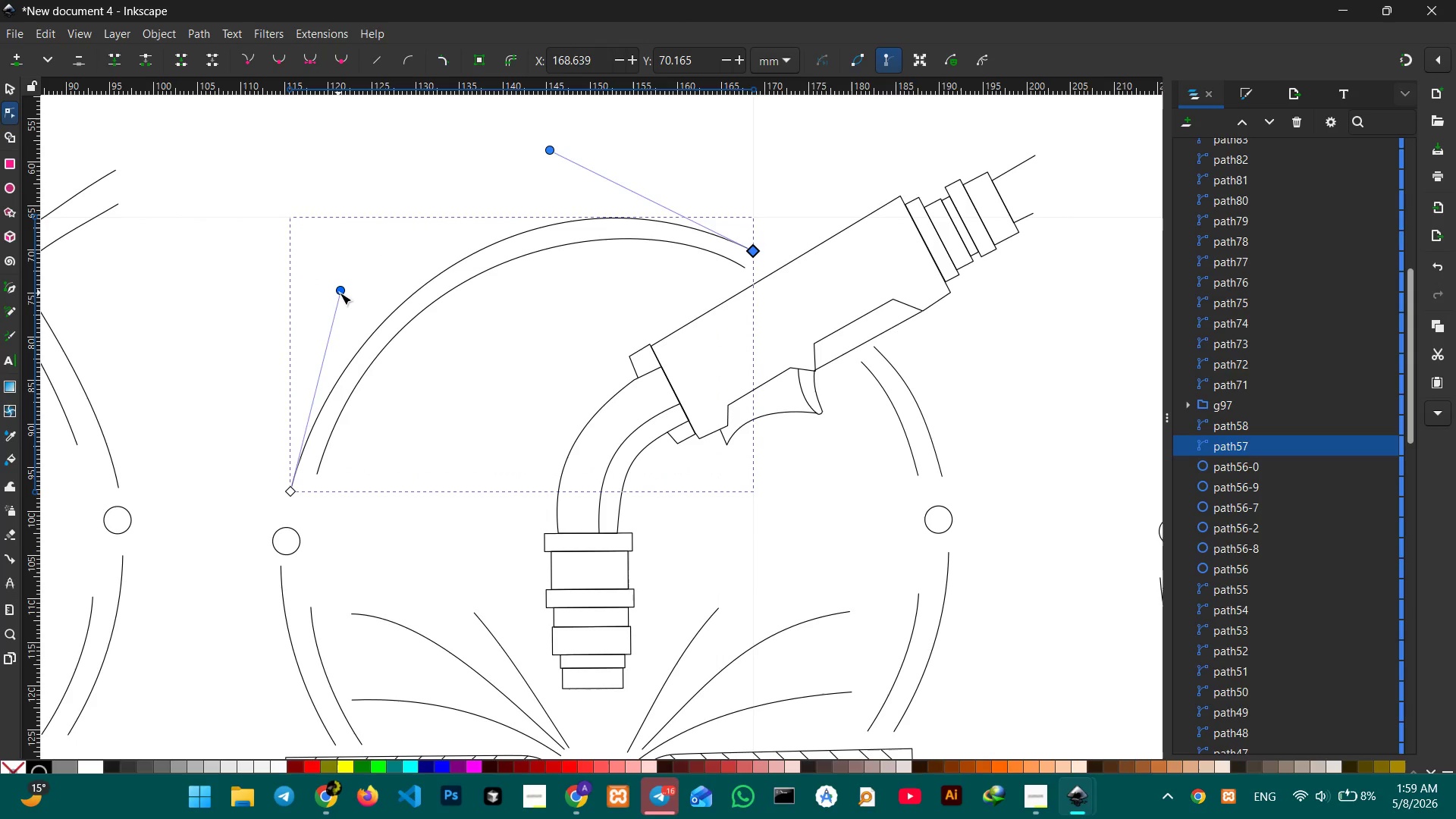 
left_click_drag(start_coordinate=[340, 293], to_coordinate=[334, 287])
 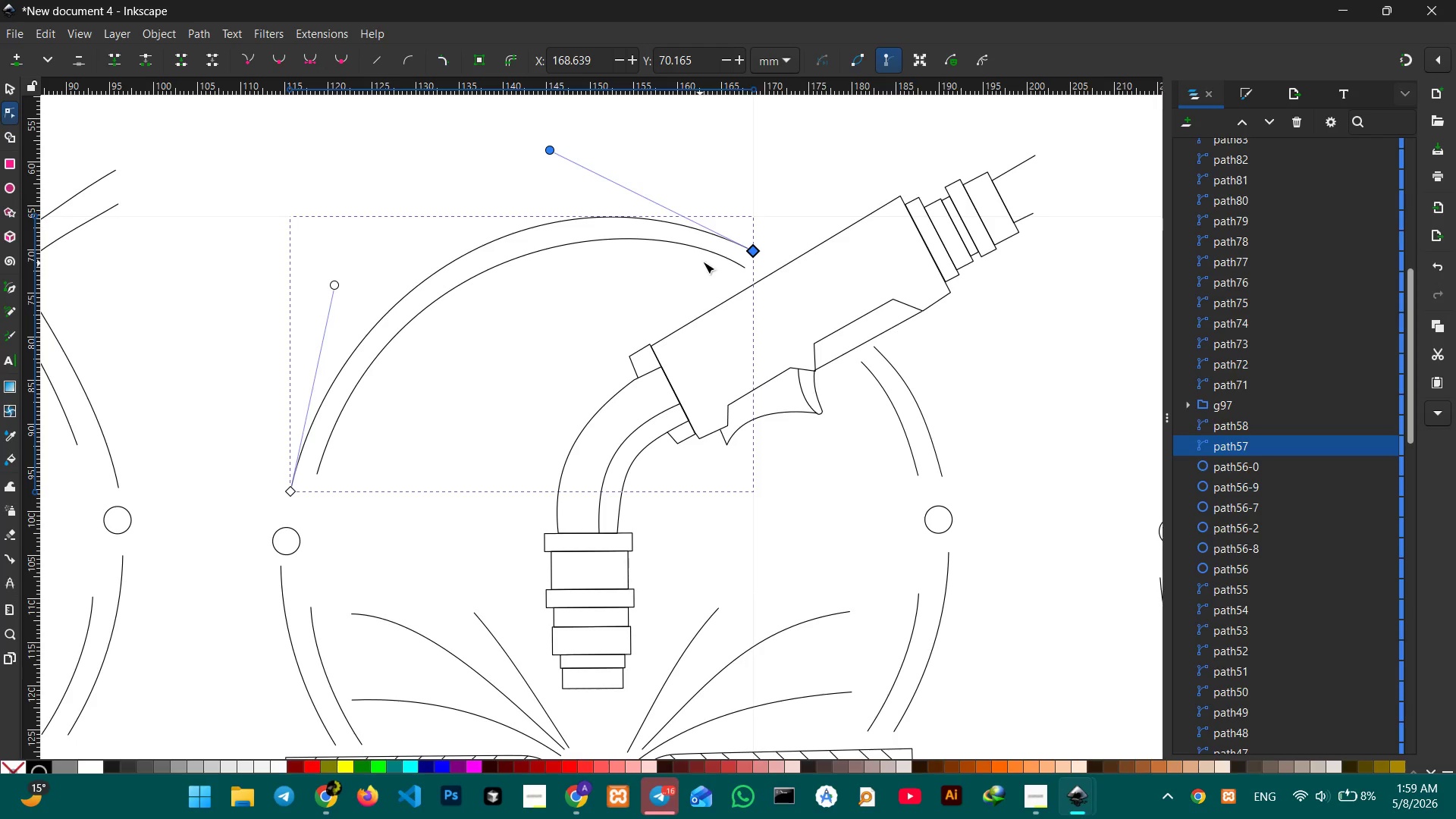 
left_click([721, 255])
 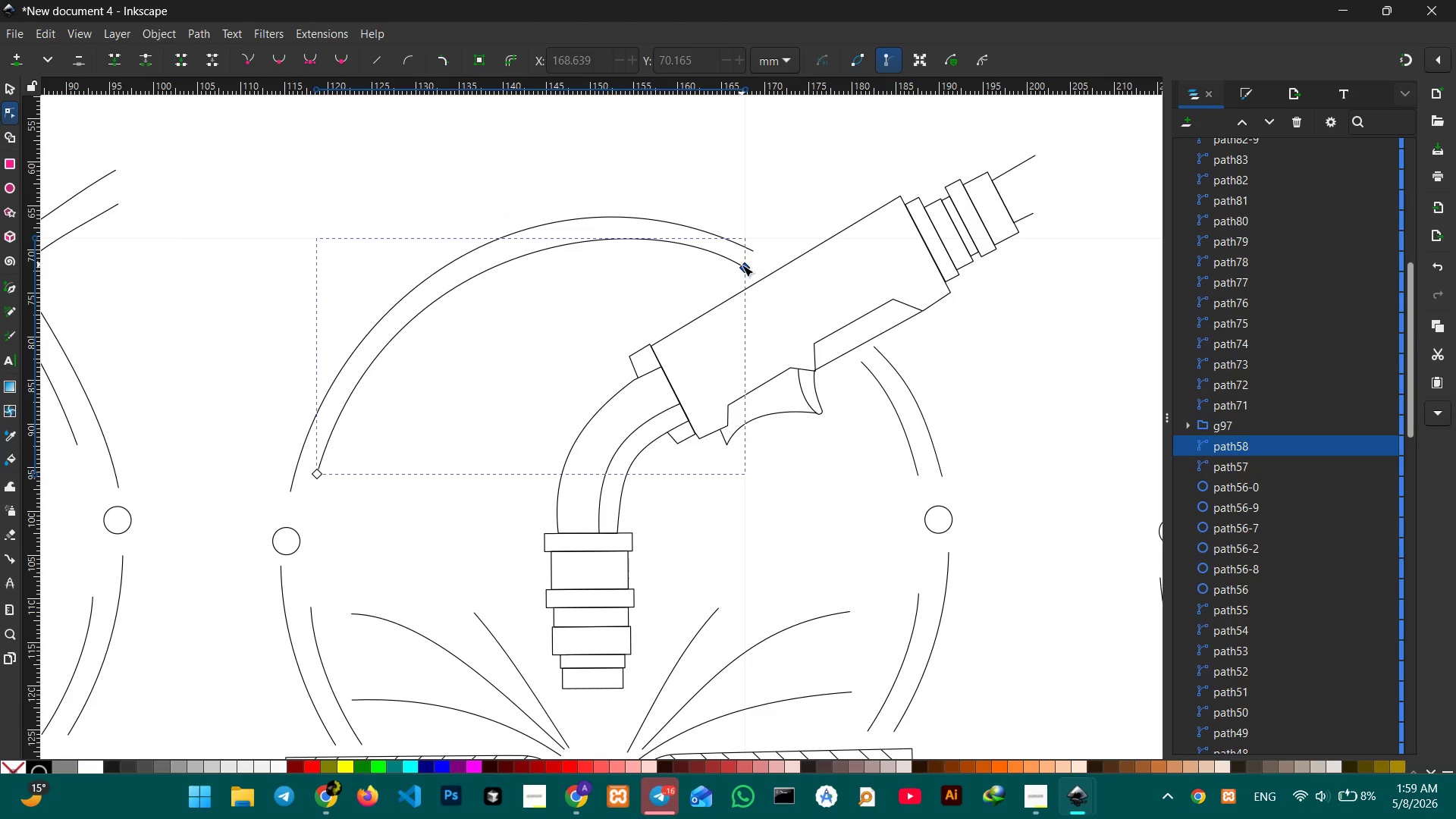 
left_click_drag(start_coordinate=[742, 265], to_coordinate=[733, 262])
 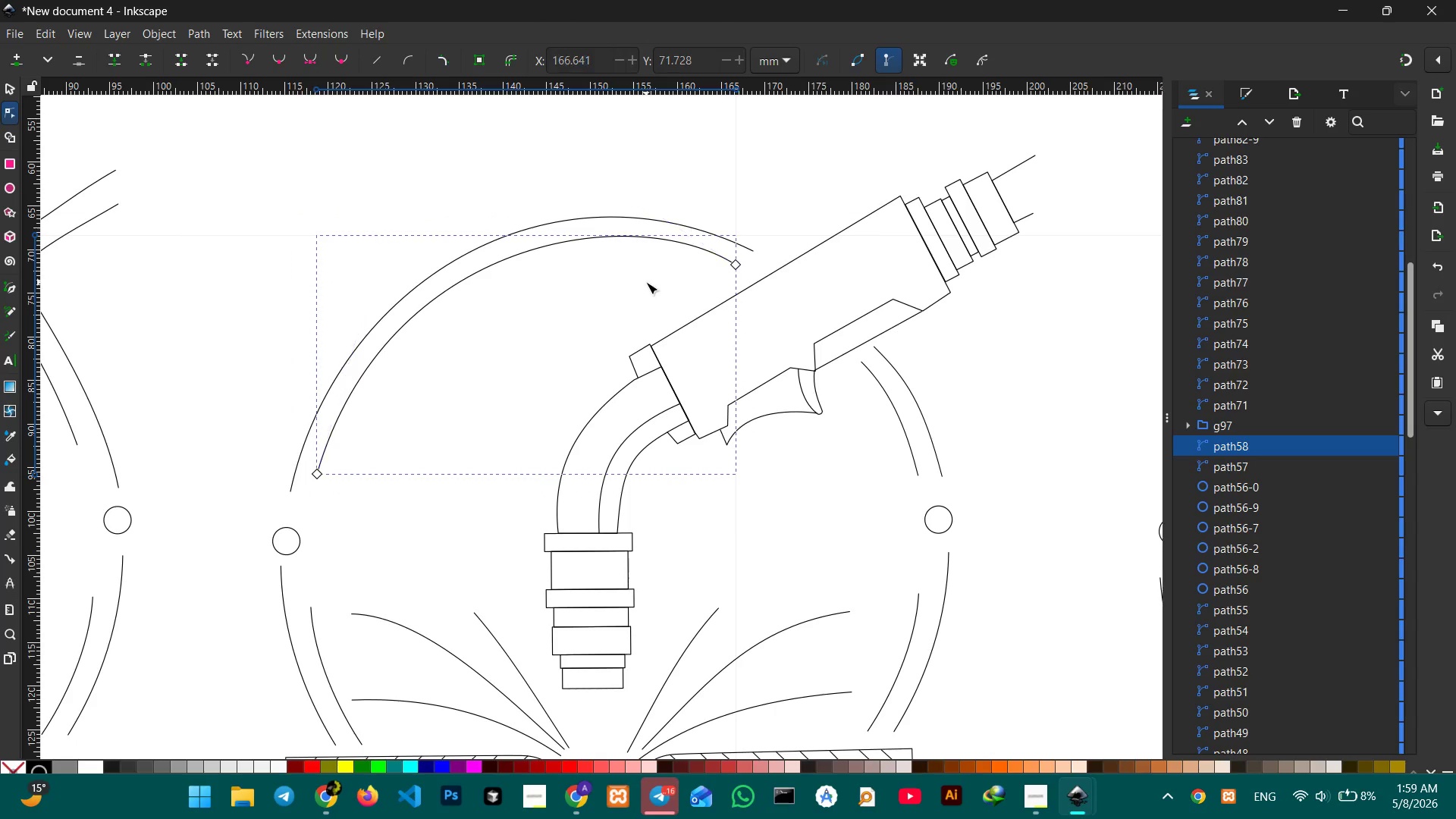 
double_click([646, 282])
 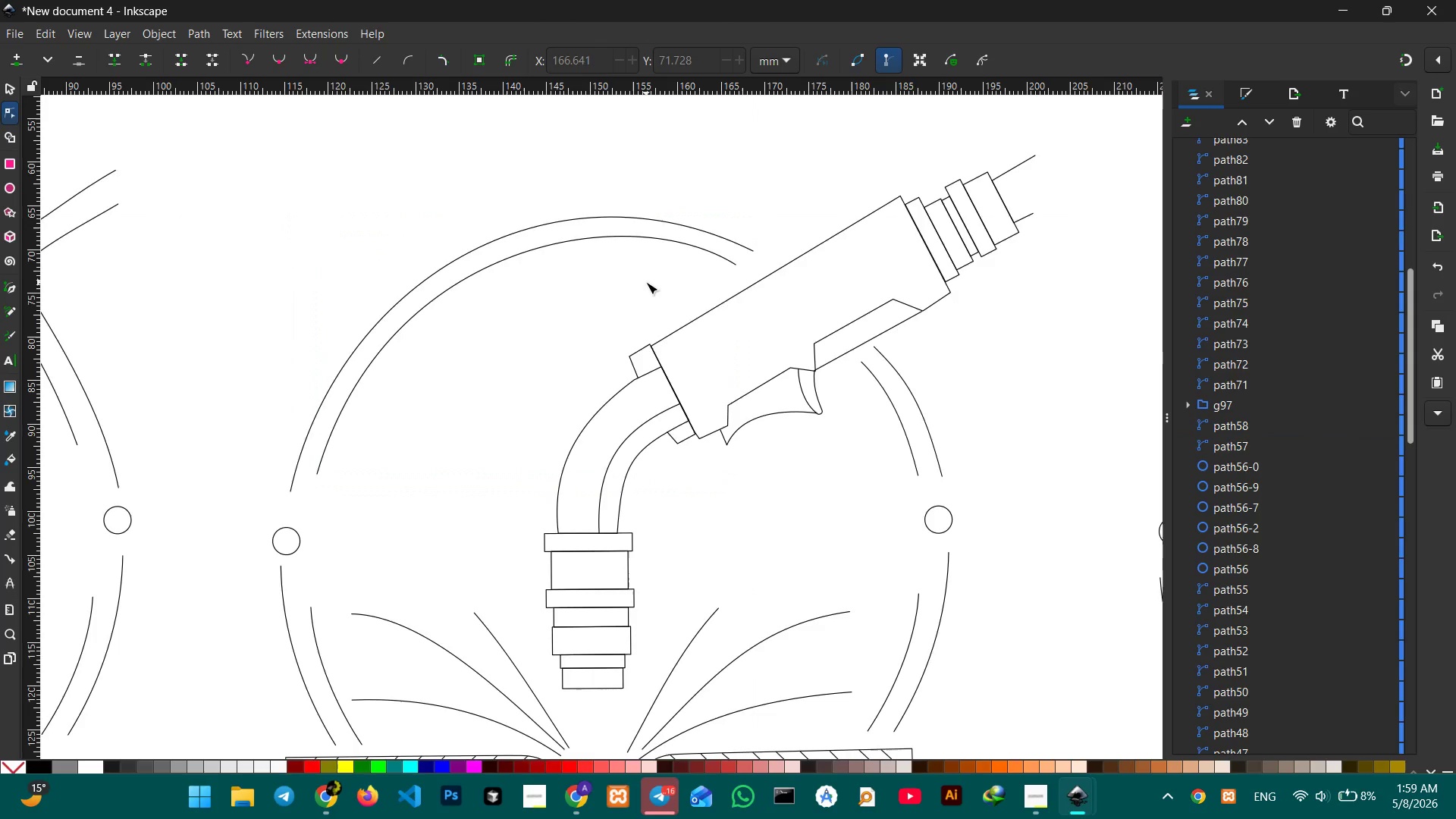 
scroll: coordinate [646, 282], scroll_direction: down, amount: 2.0
 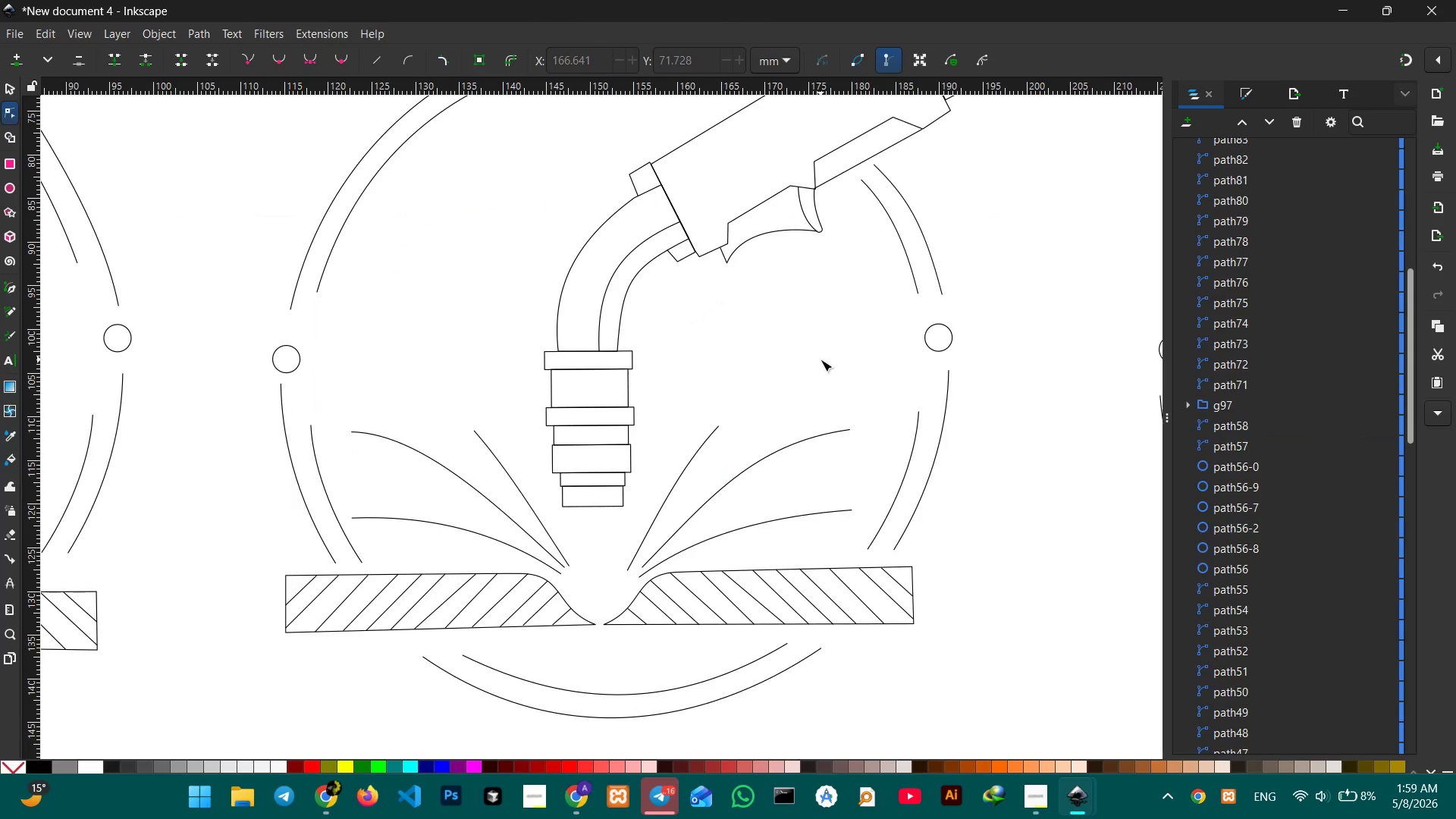 
key(Control+ControlLeft)
 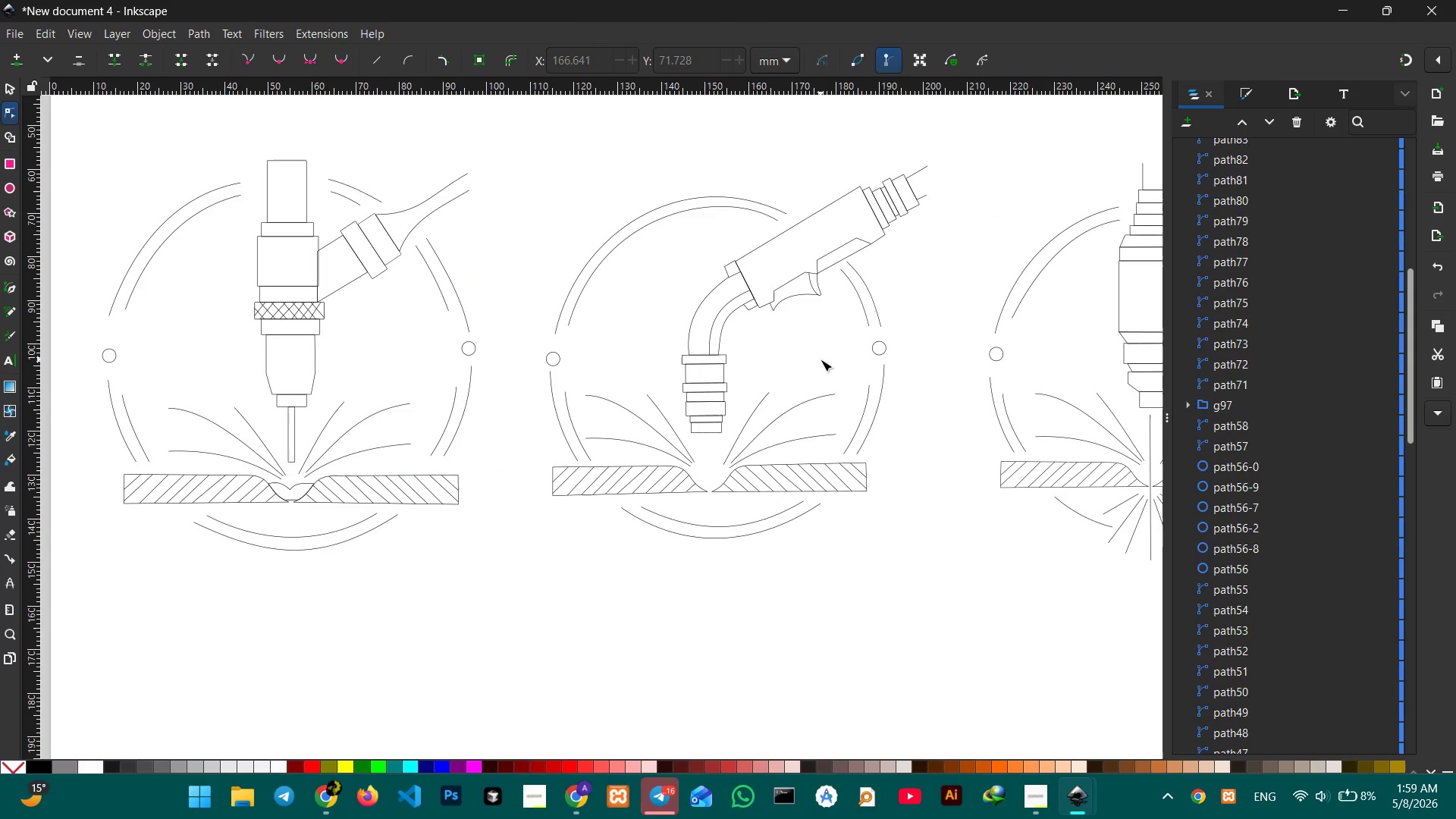 
scroll: coordinate [821, 359], scroll_direction: down, amount: 2.0
 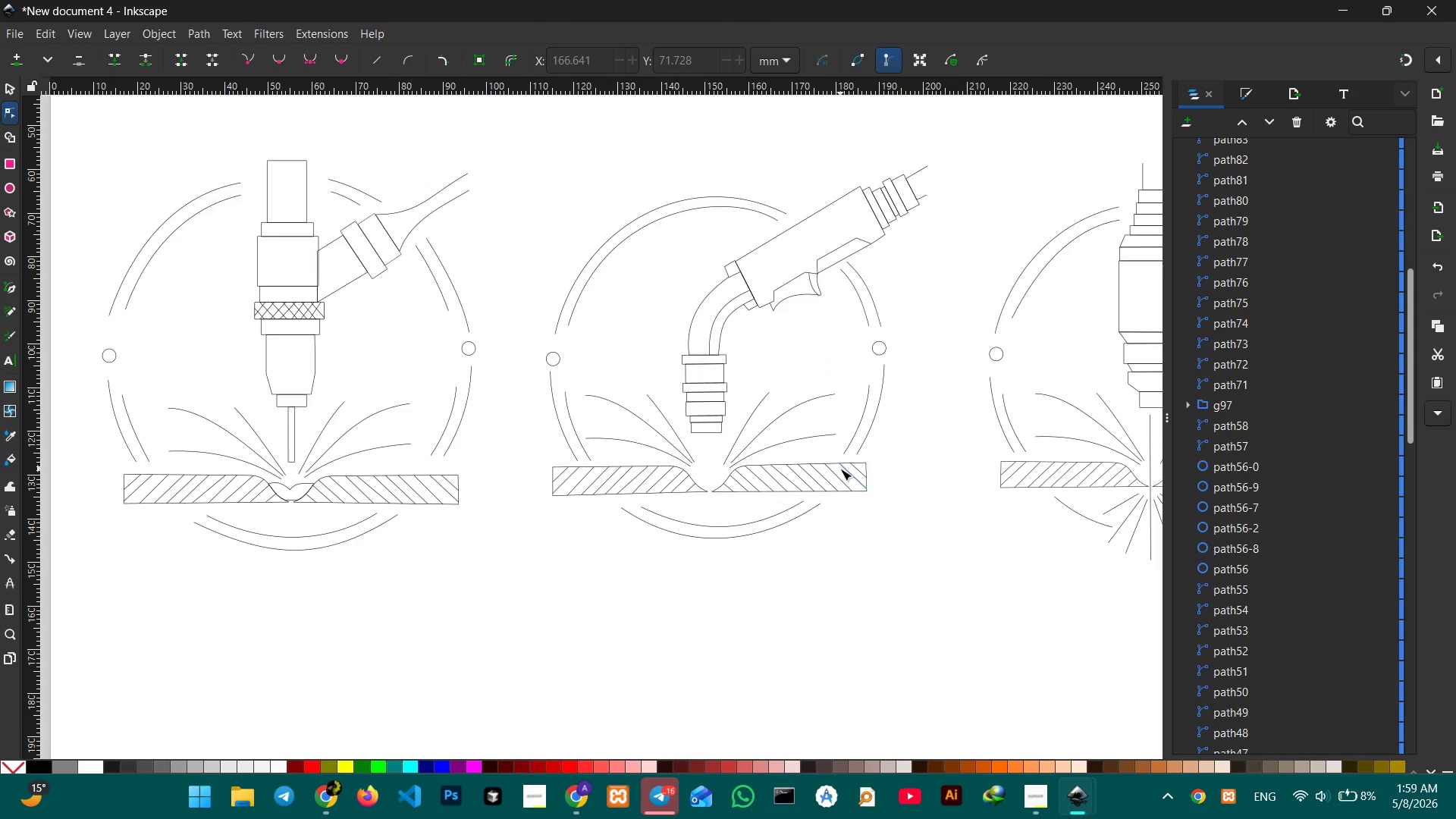 
hold_key(key=Space, duration=1.5)
 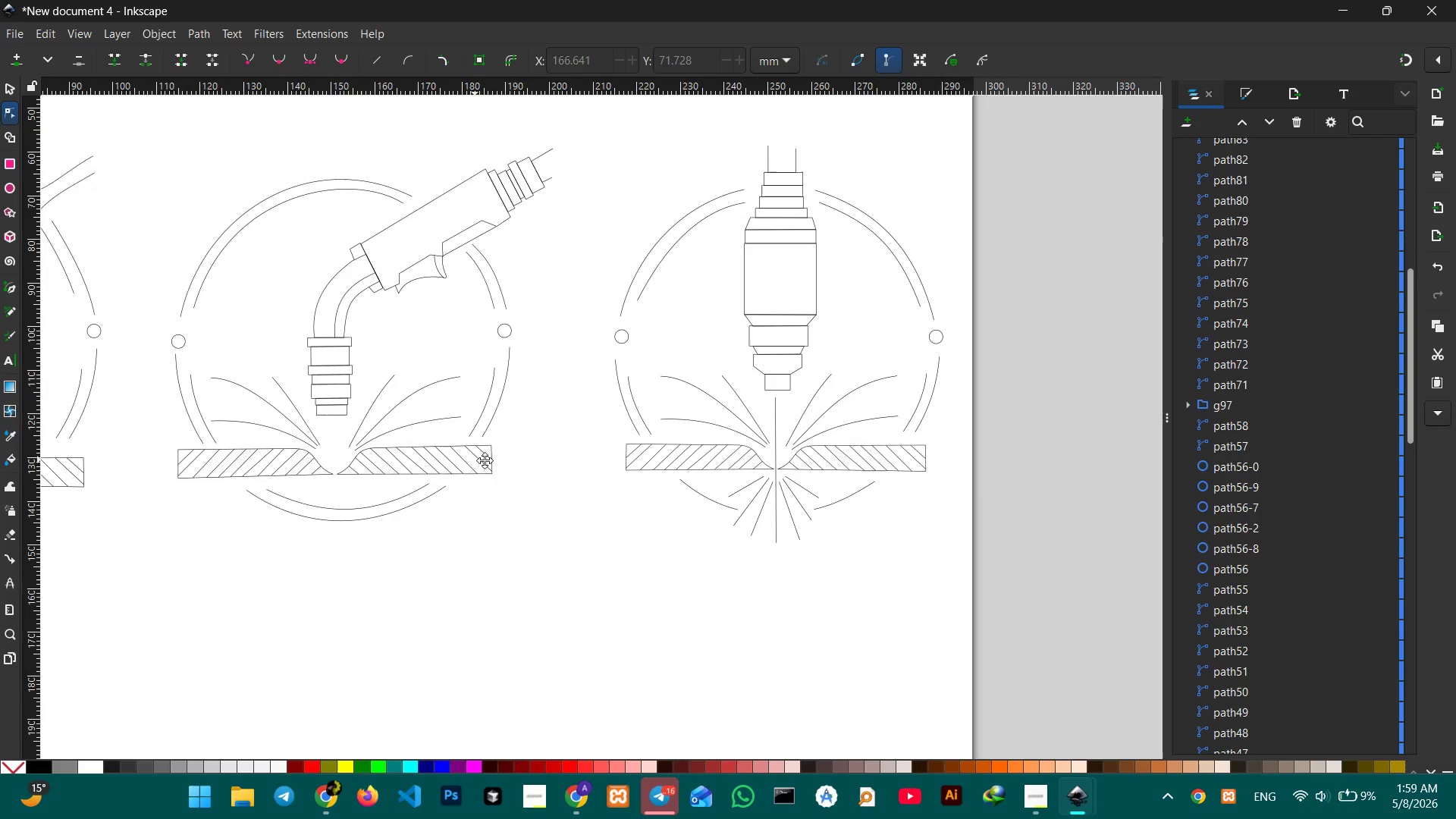 
left_click_drag(start_coordinate=[850, 480], to_coordinate=[804, 452])
 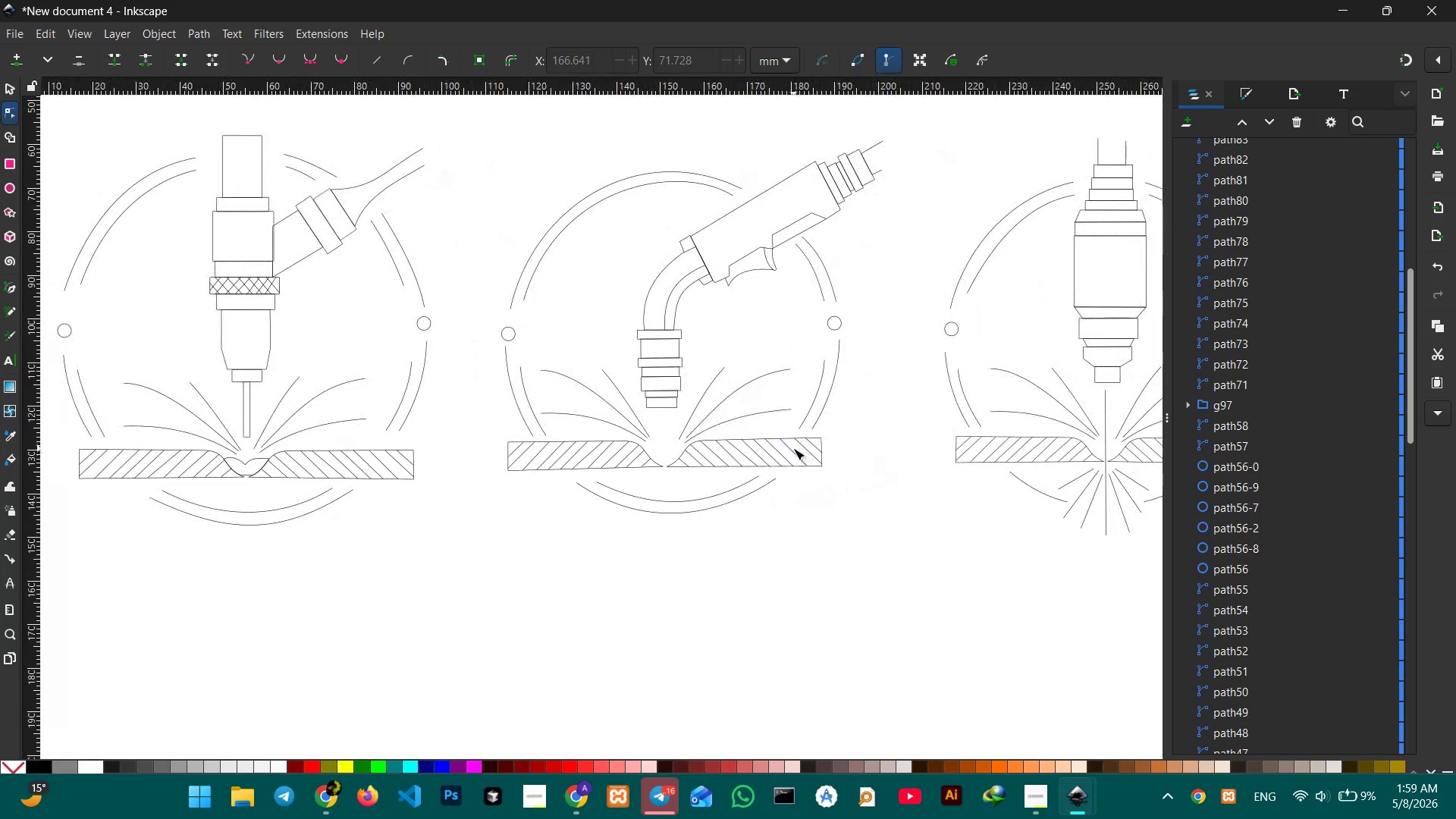 
hold_key(key=Space, duration=1.5)
 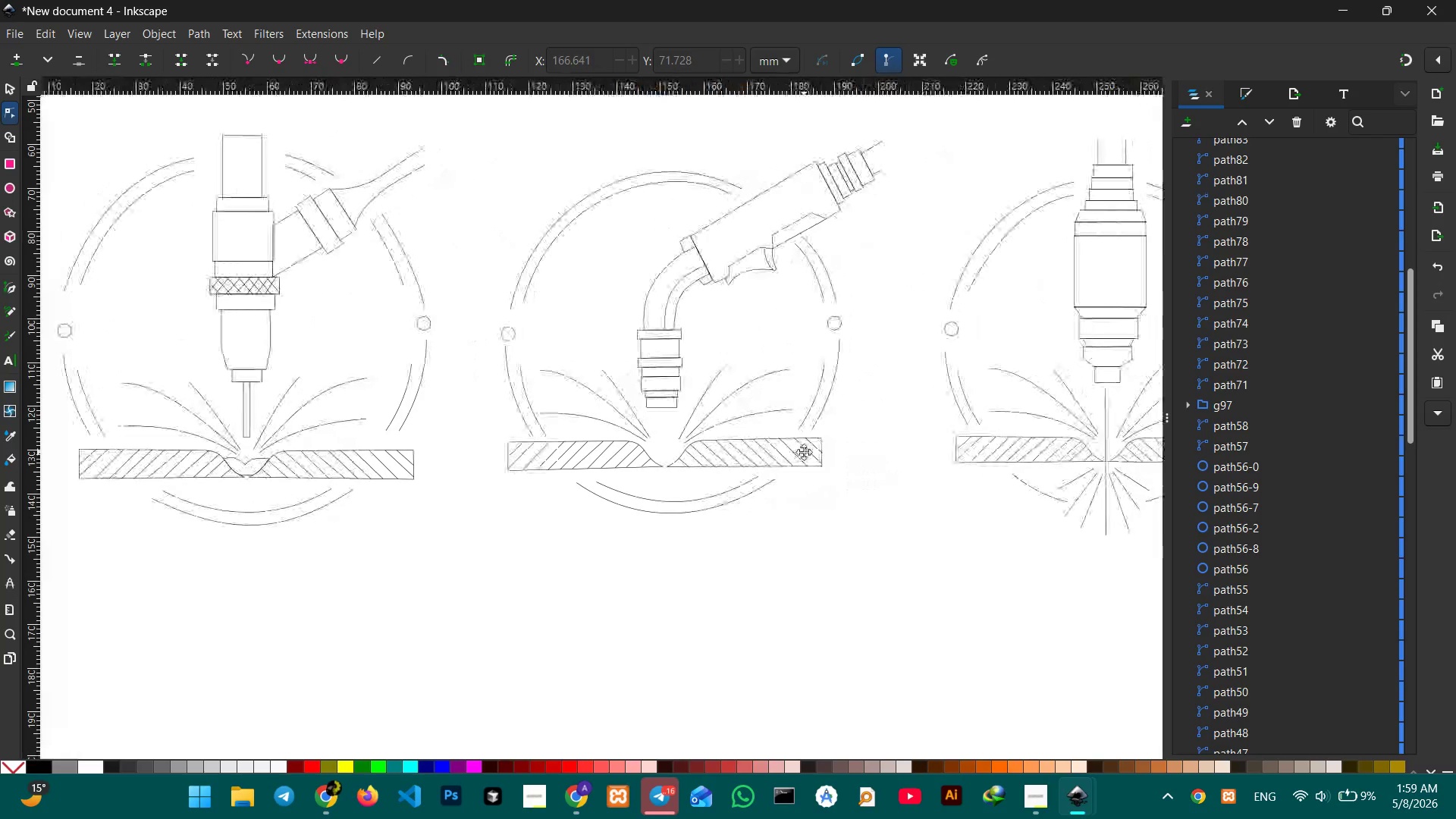 
hold_key(key=Space, duration=0.83)
 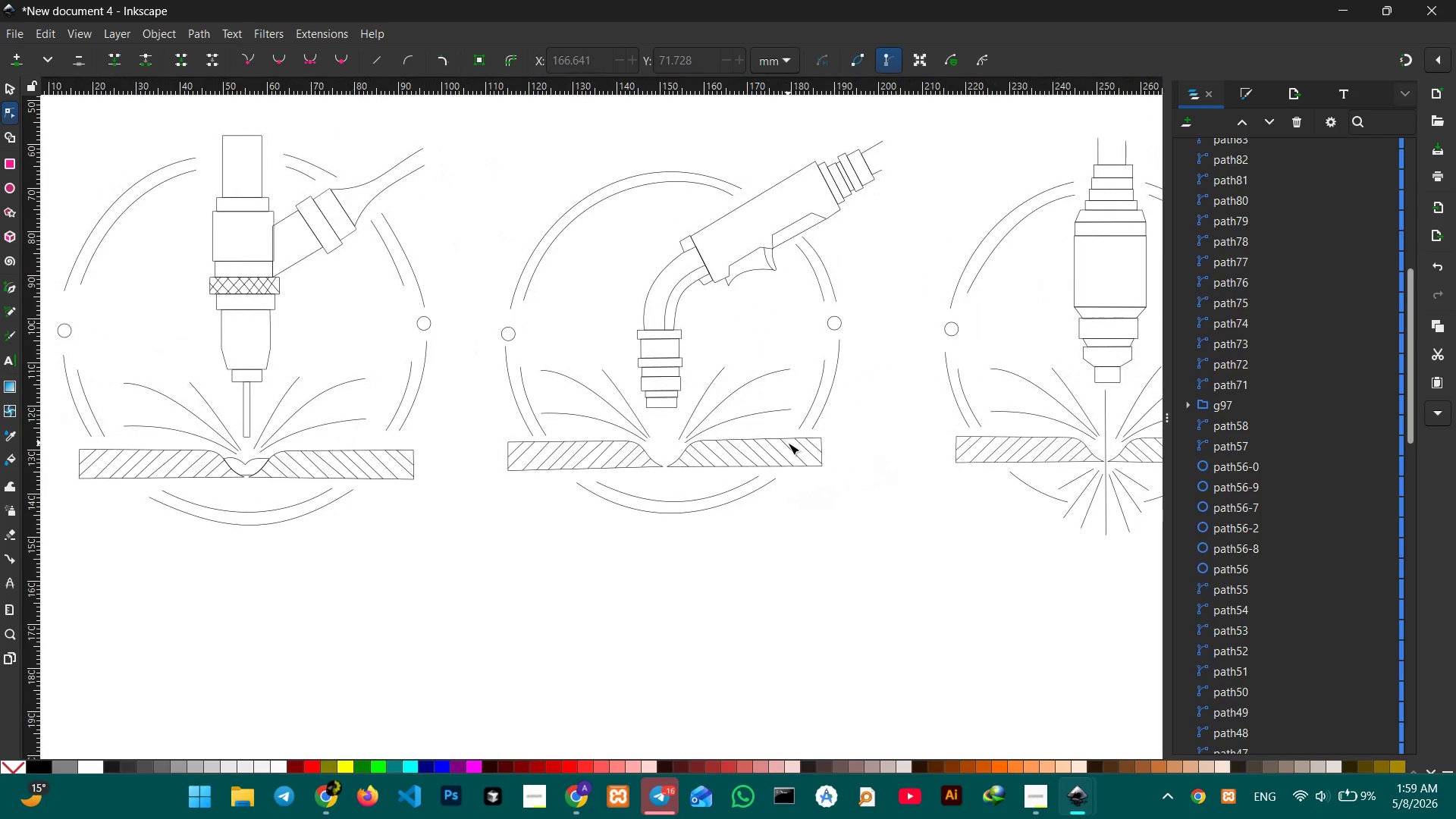 
wait(17.34)
 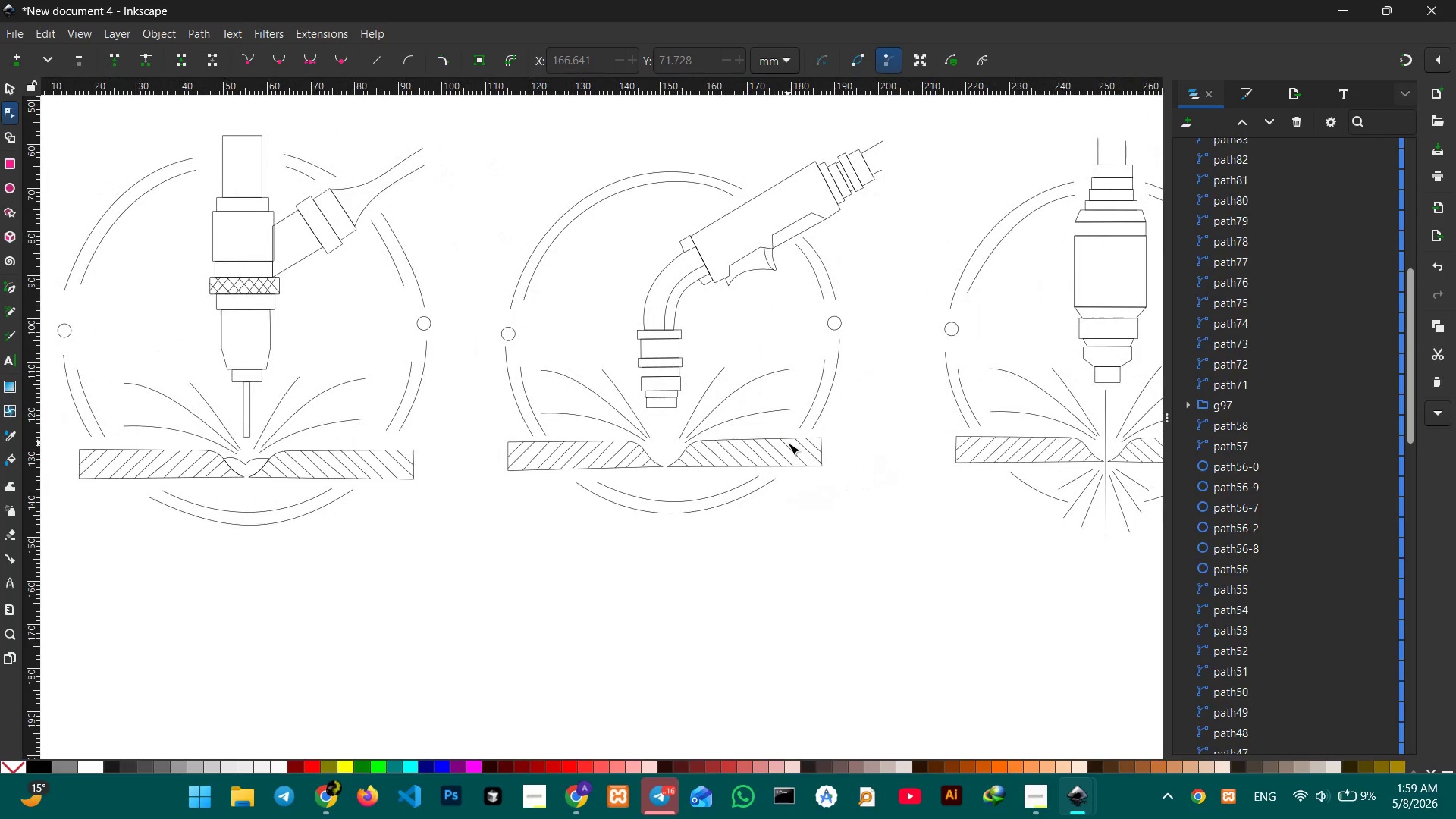 
left_click([1103, 428])
 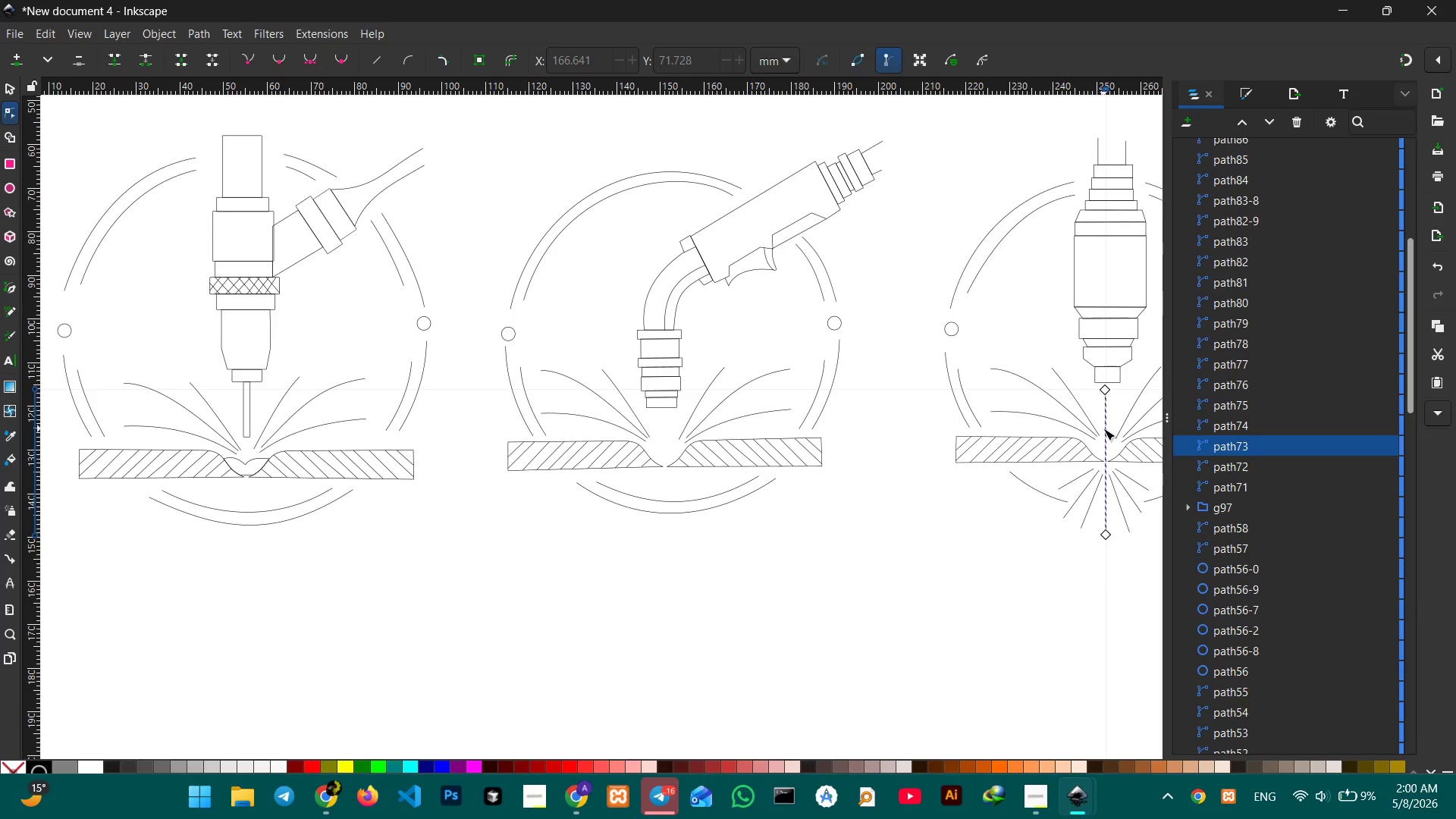 
key(Control+C)
 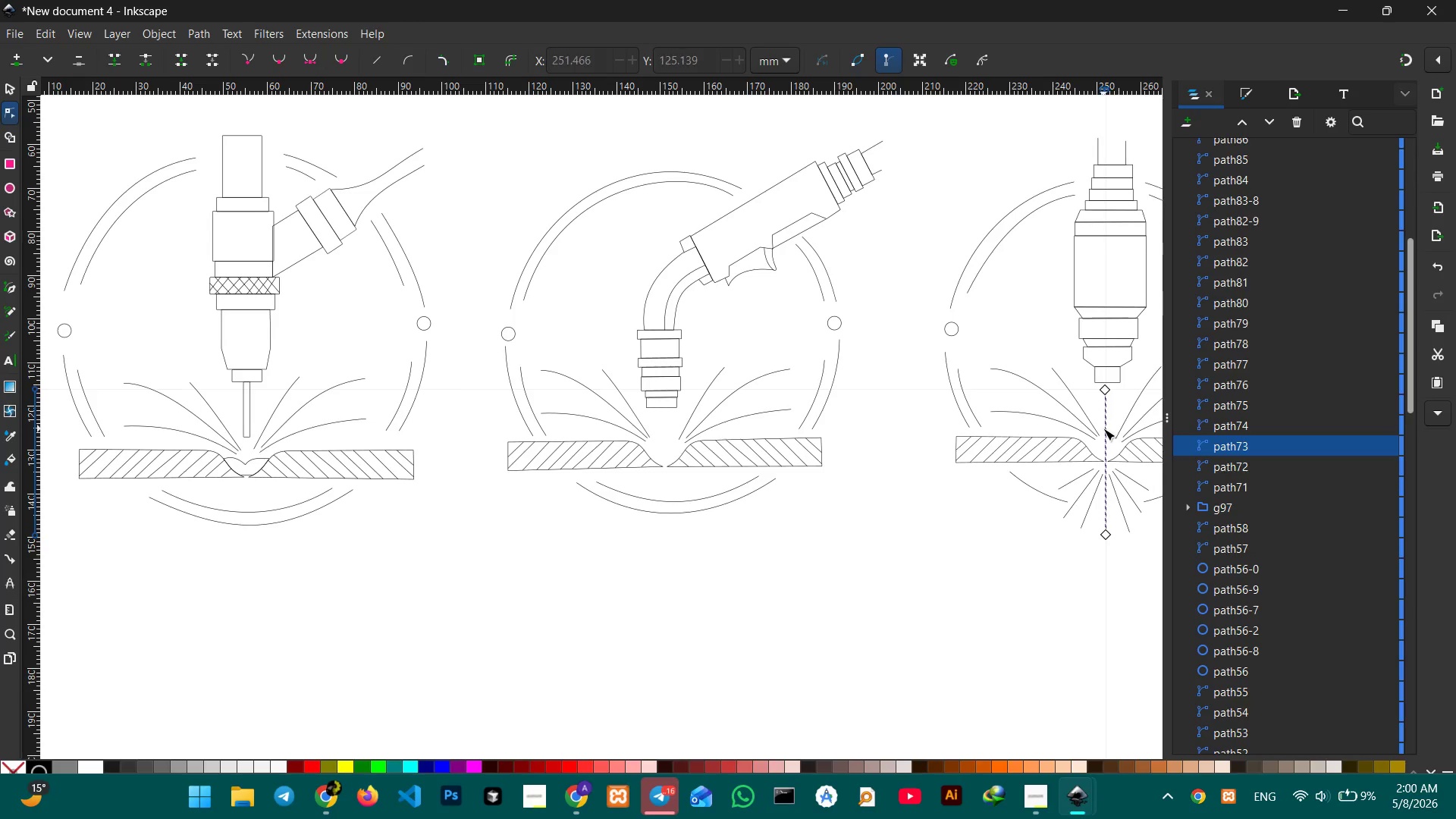 
key(Control+V)
 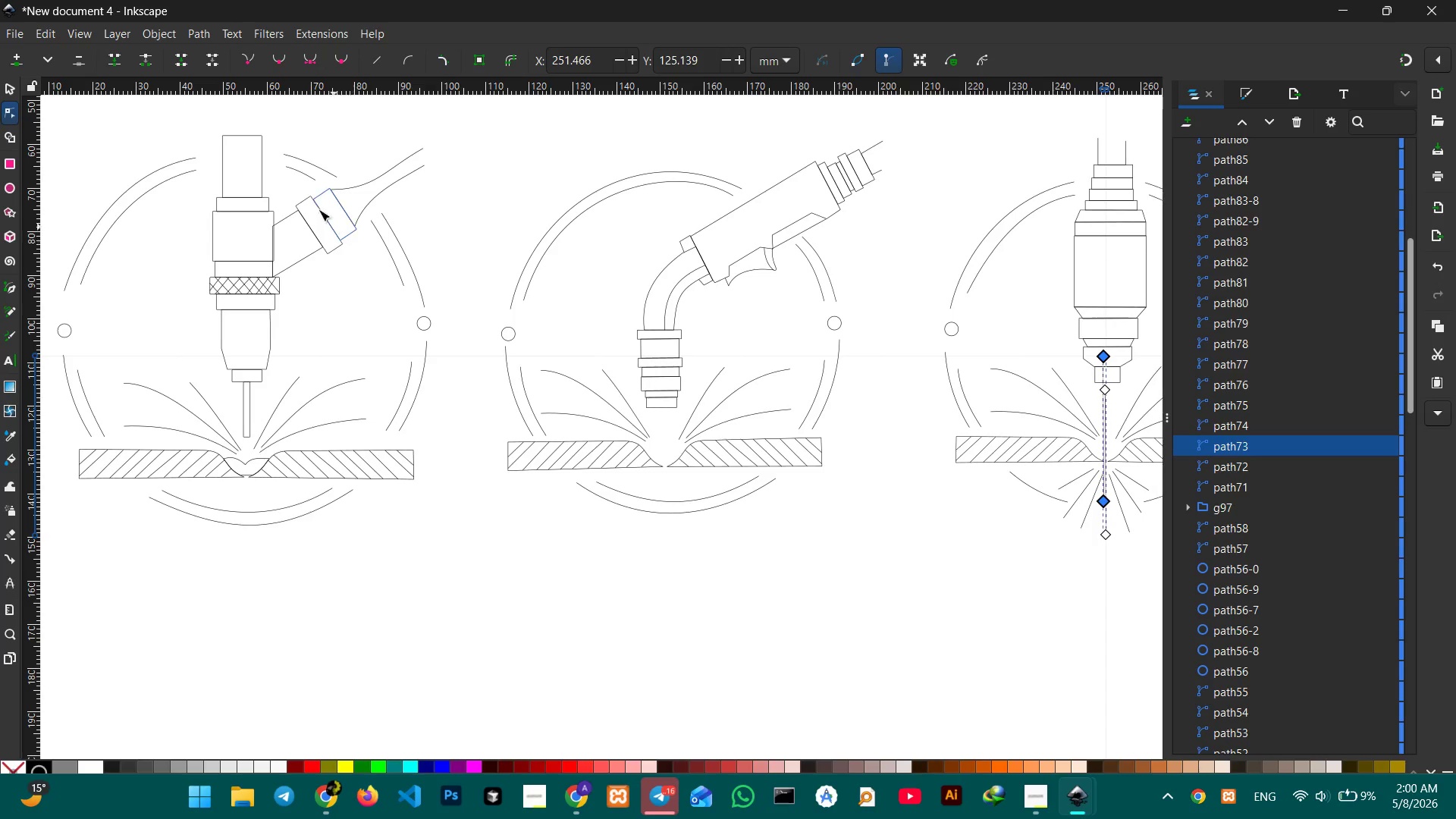 
left_click([1, 81])
 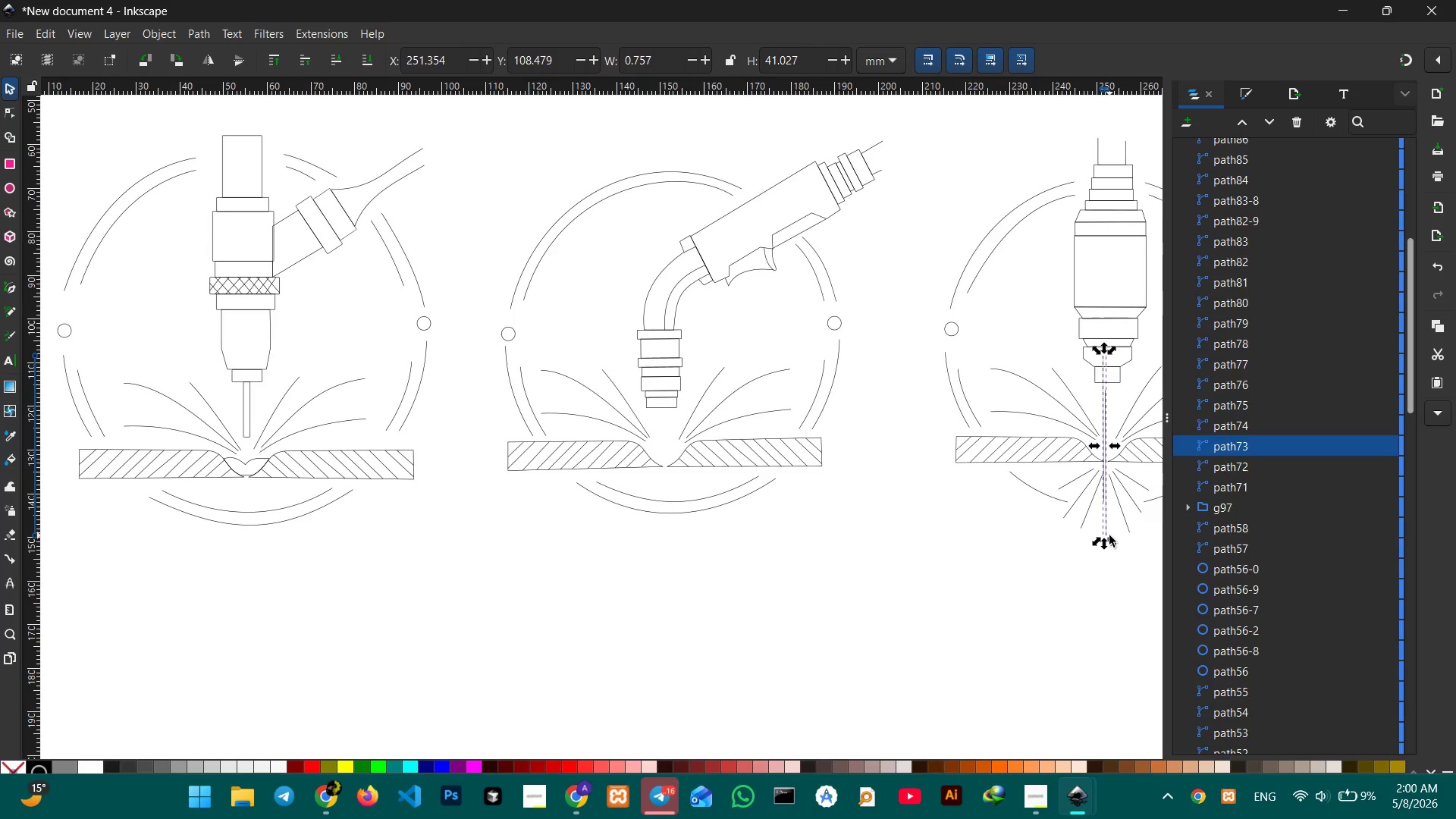 
left_click_drag(start_coordinate=[1107, 535], to_coordinate=[883, 544])
 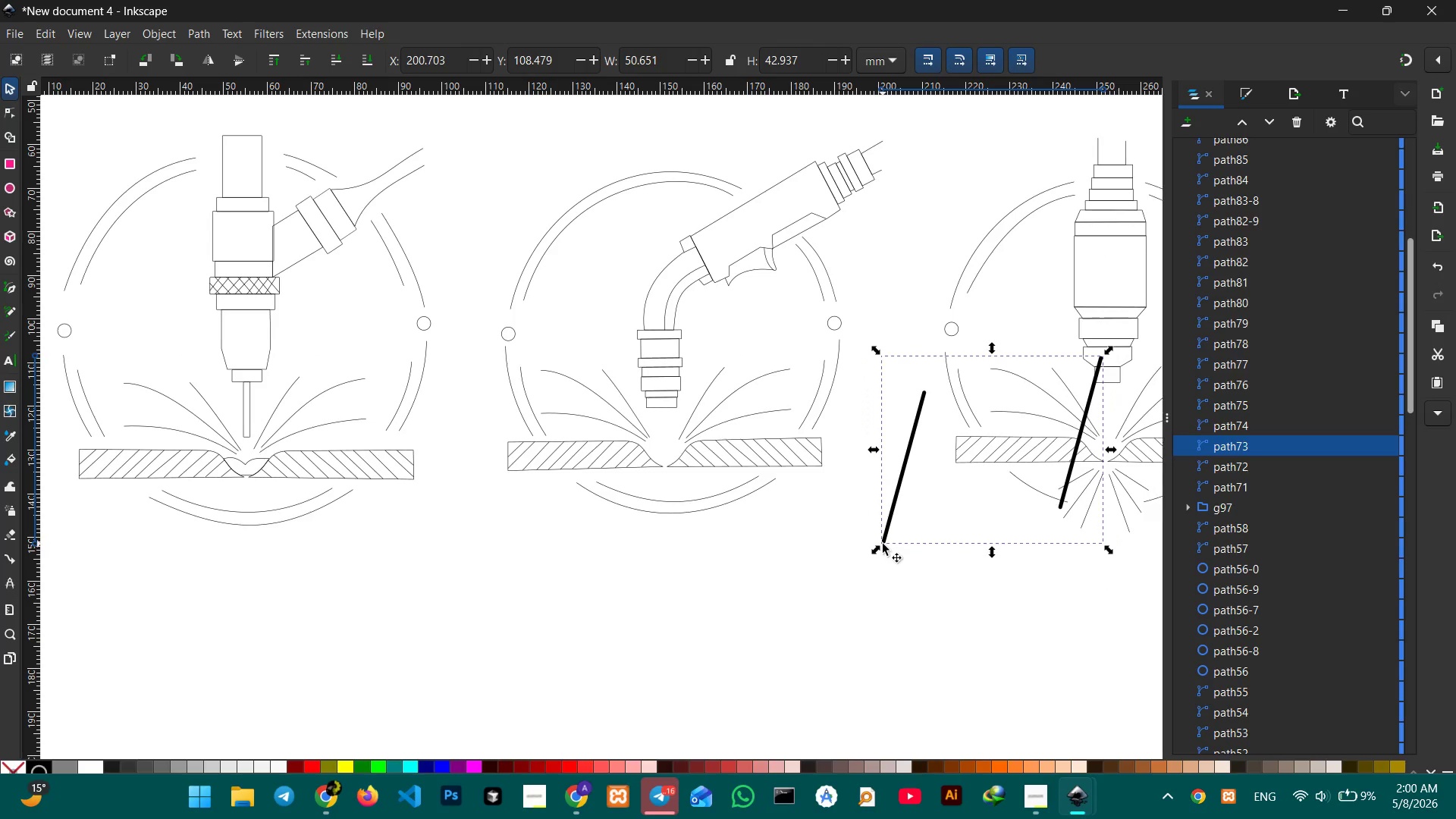 
key(Control+Z)
 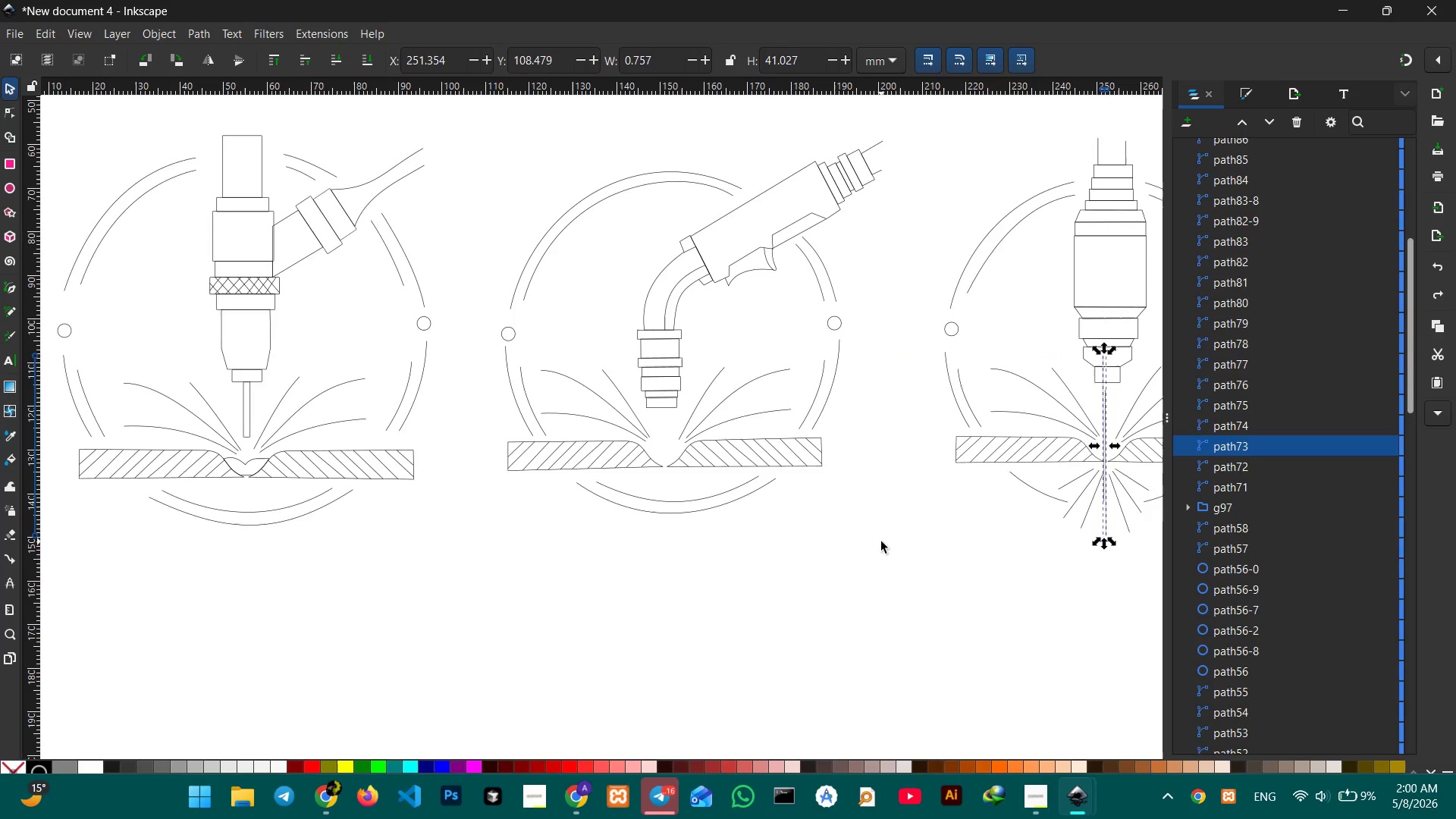 
key(Control+Z)
 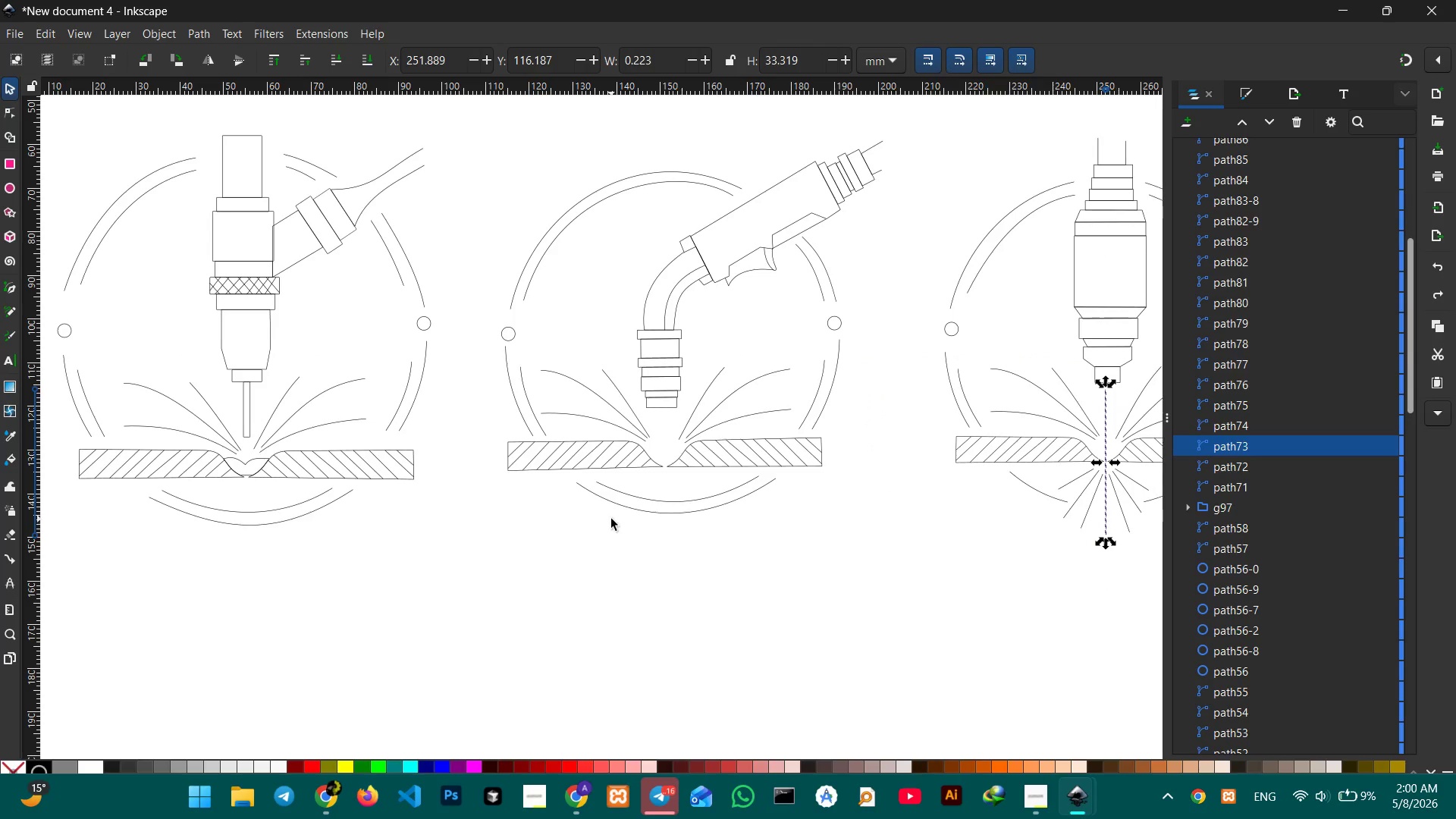 
left_click([611, 519])
 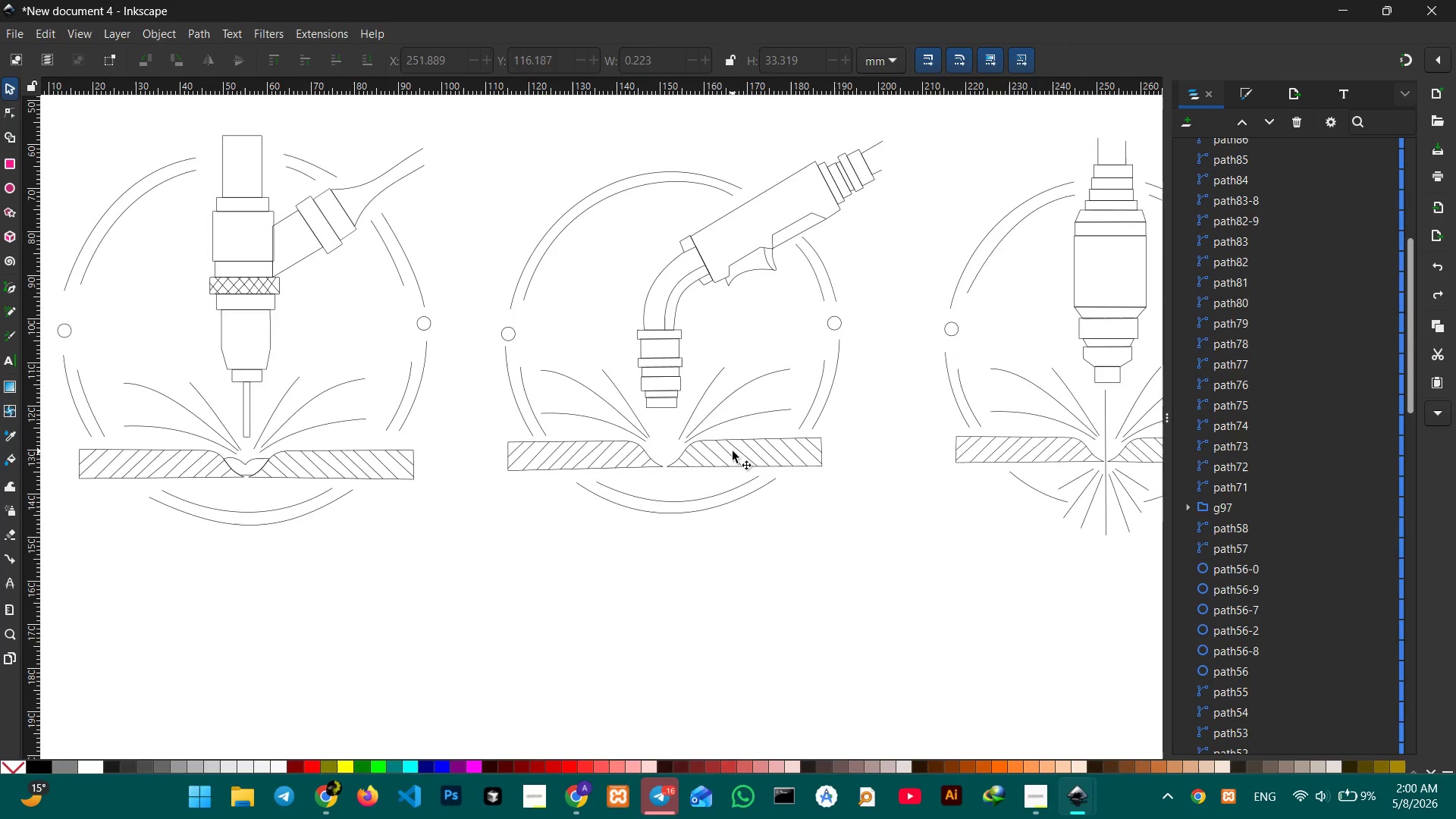 
key(Control+V)
 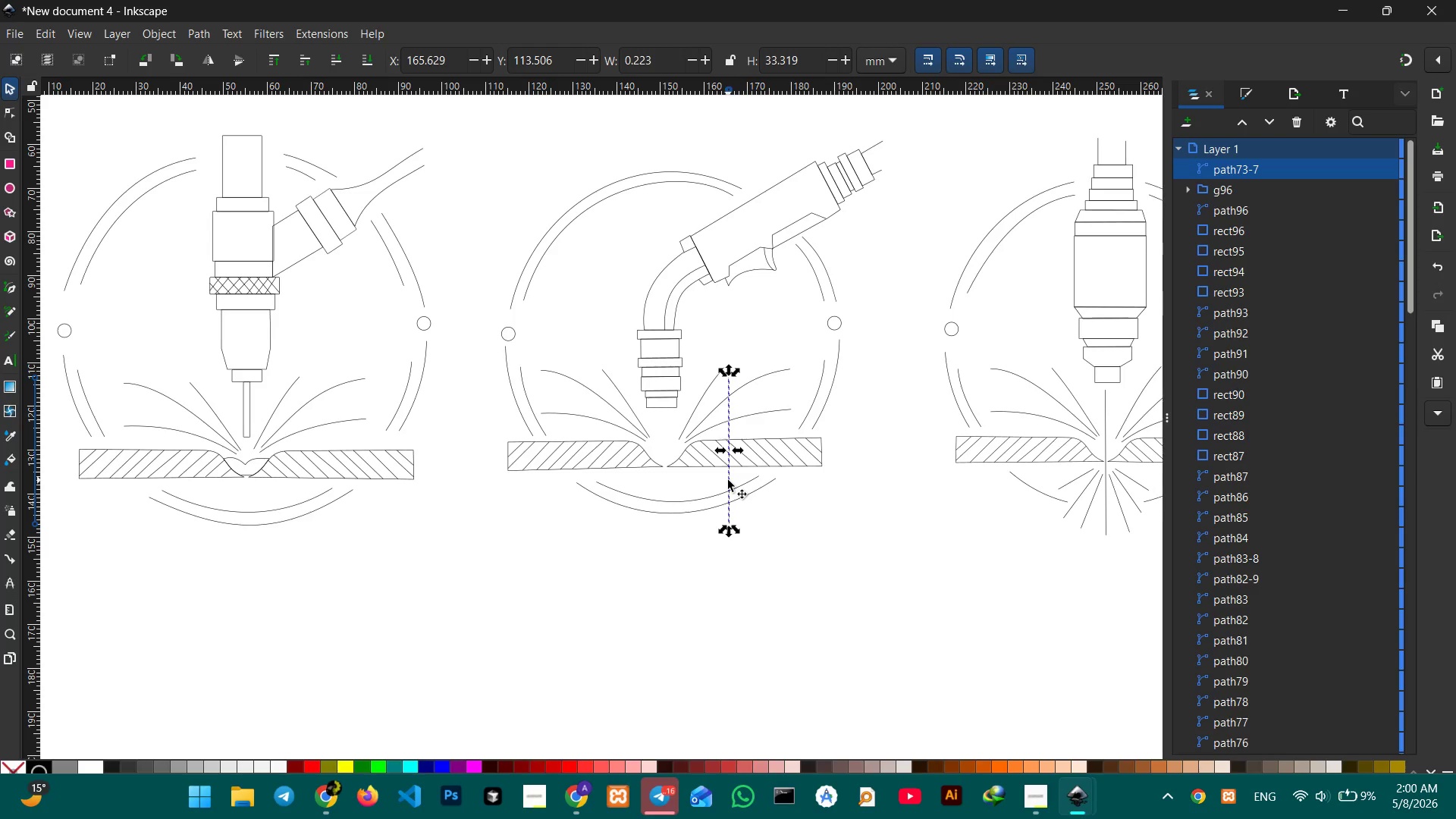 
left_click_drag(start_coordinate=[728, 480], to_coordinate=[657, 513])
 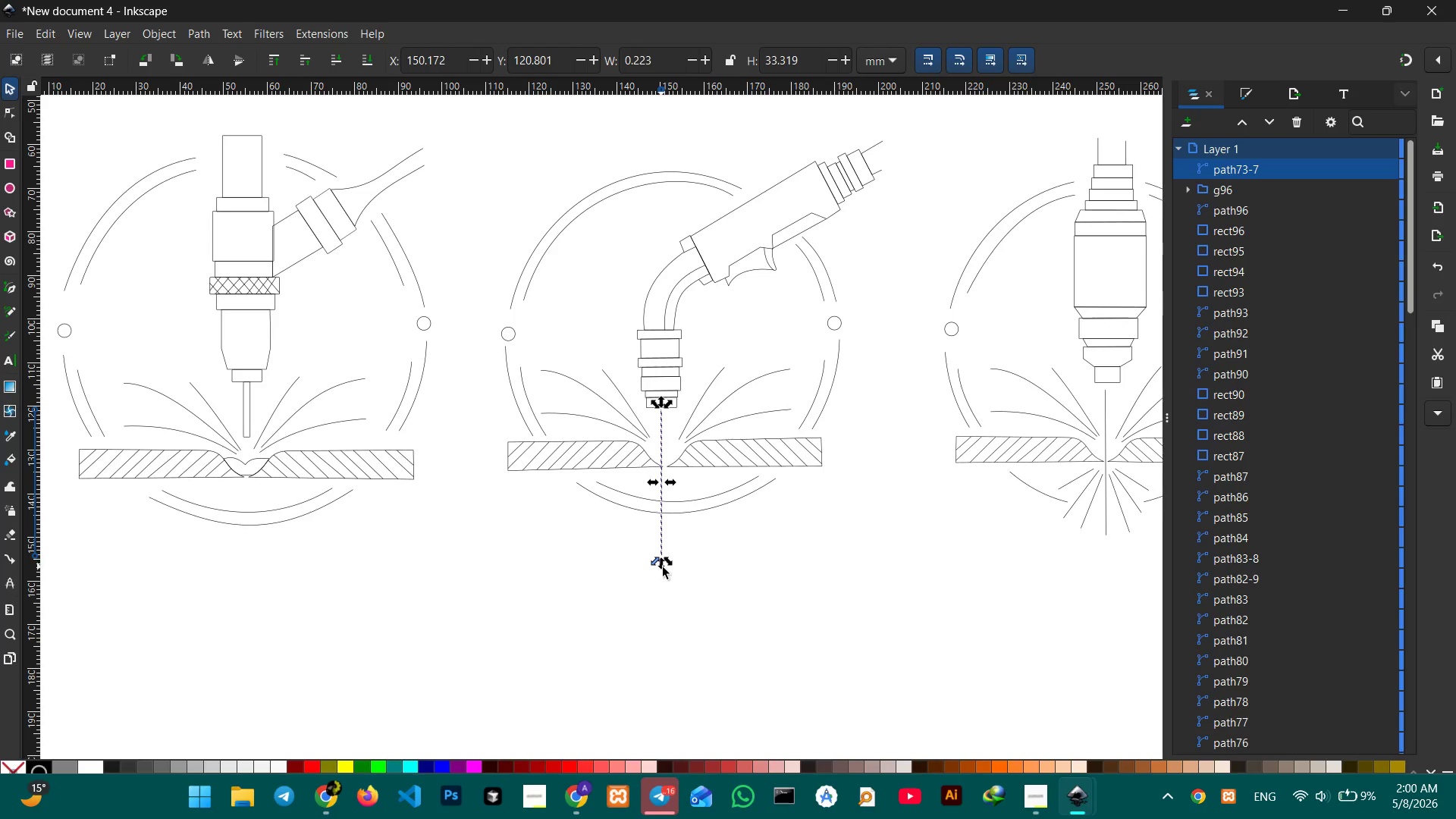 
left_click_drag(start_coordinate=[663, 567], to_coordinate=[664, 463])
 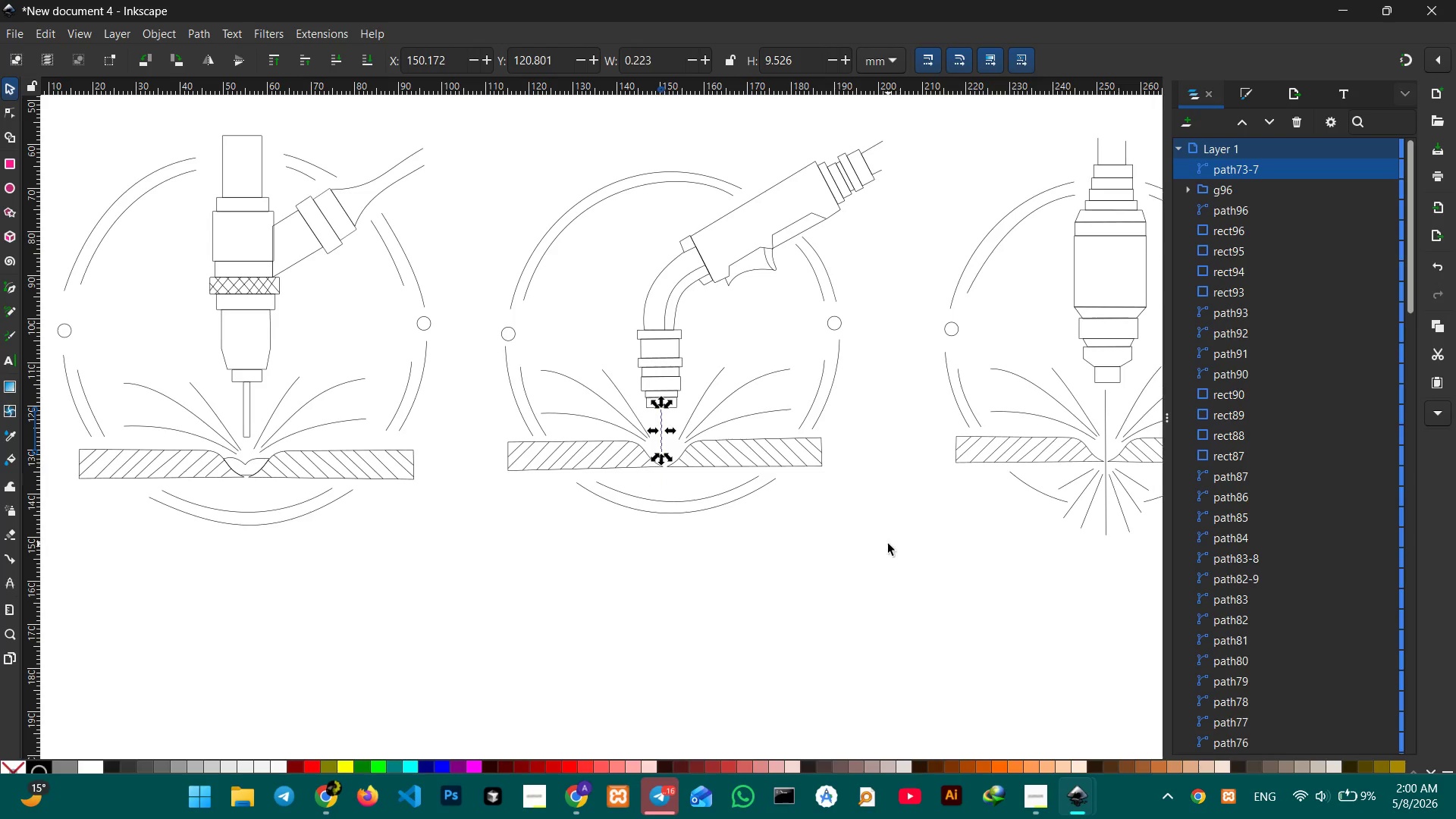 
left_click([888, 544])
 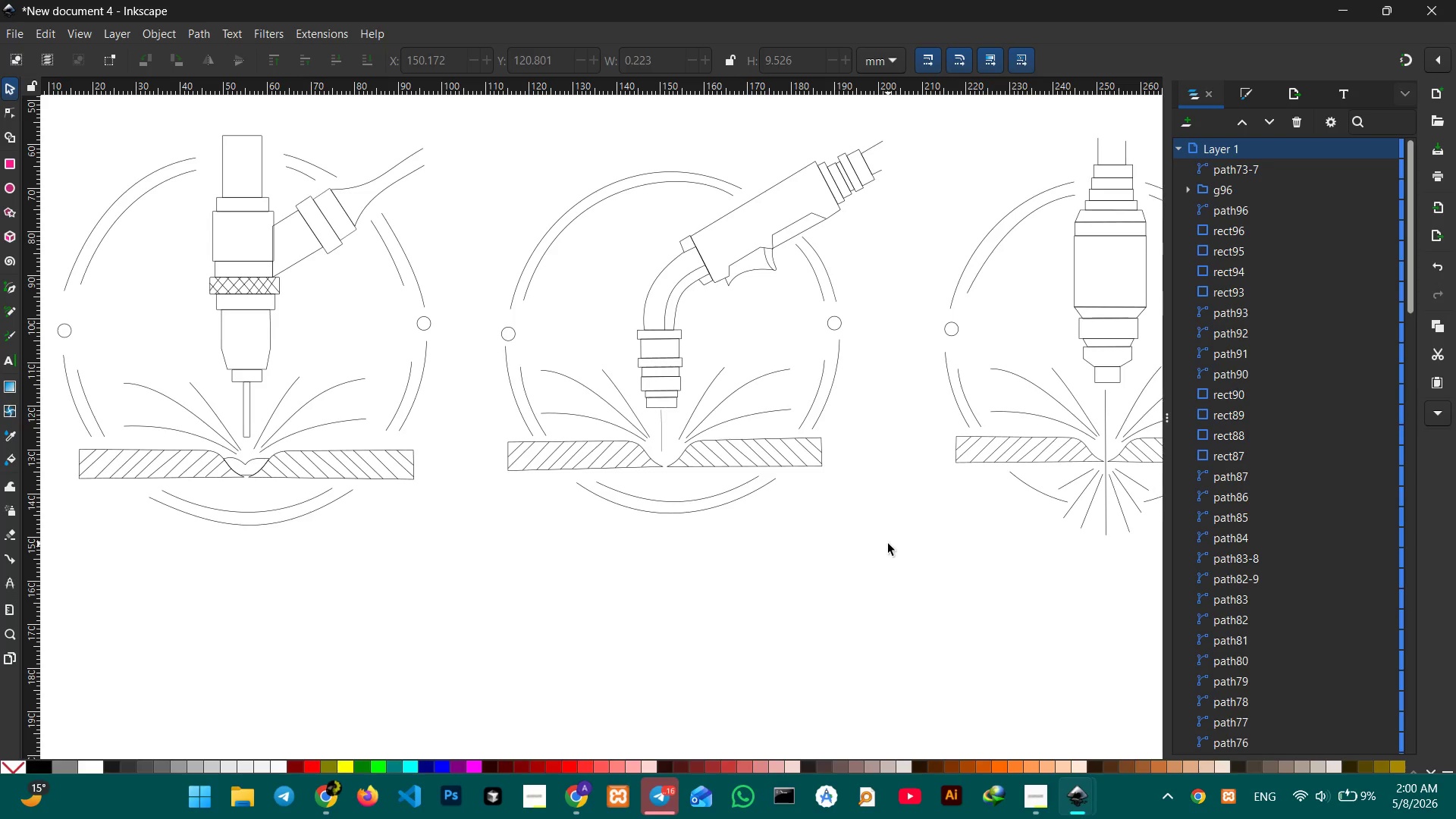 
double_click([888, 544])
 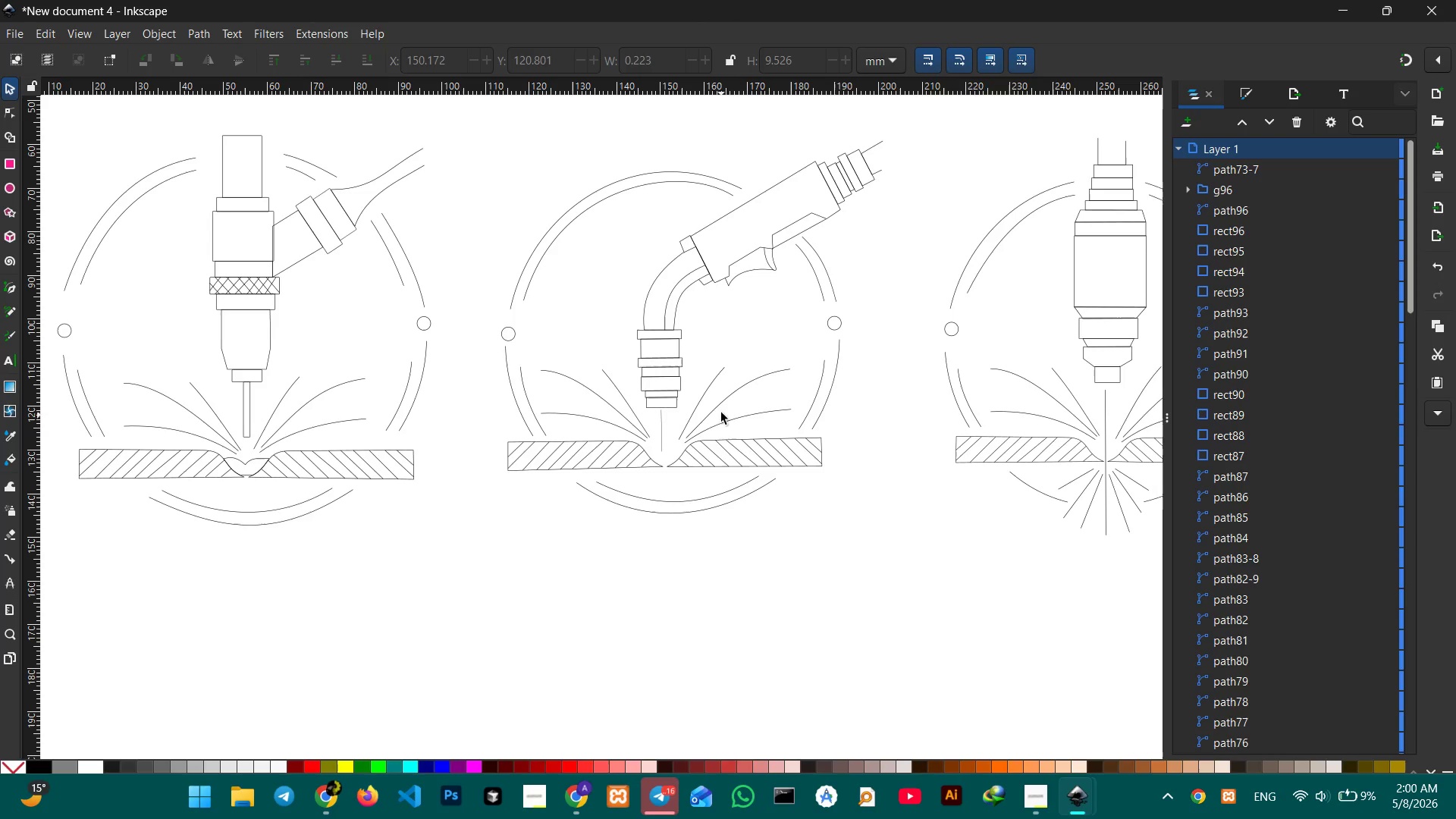 
left_click([720, 404])
 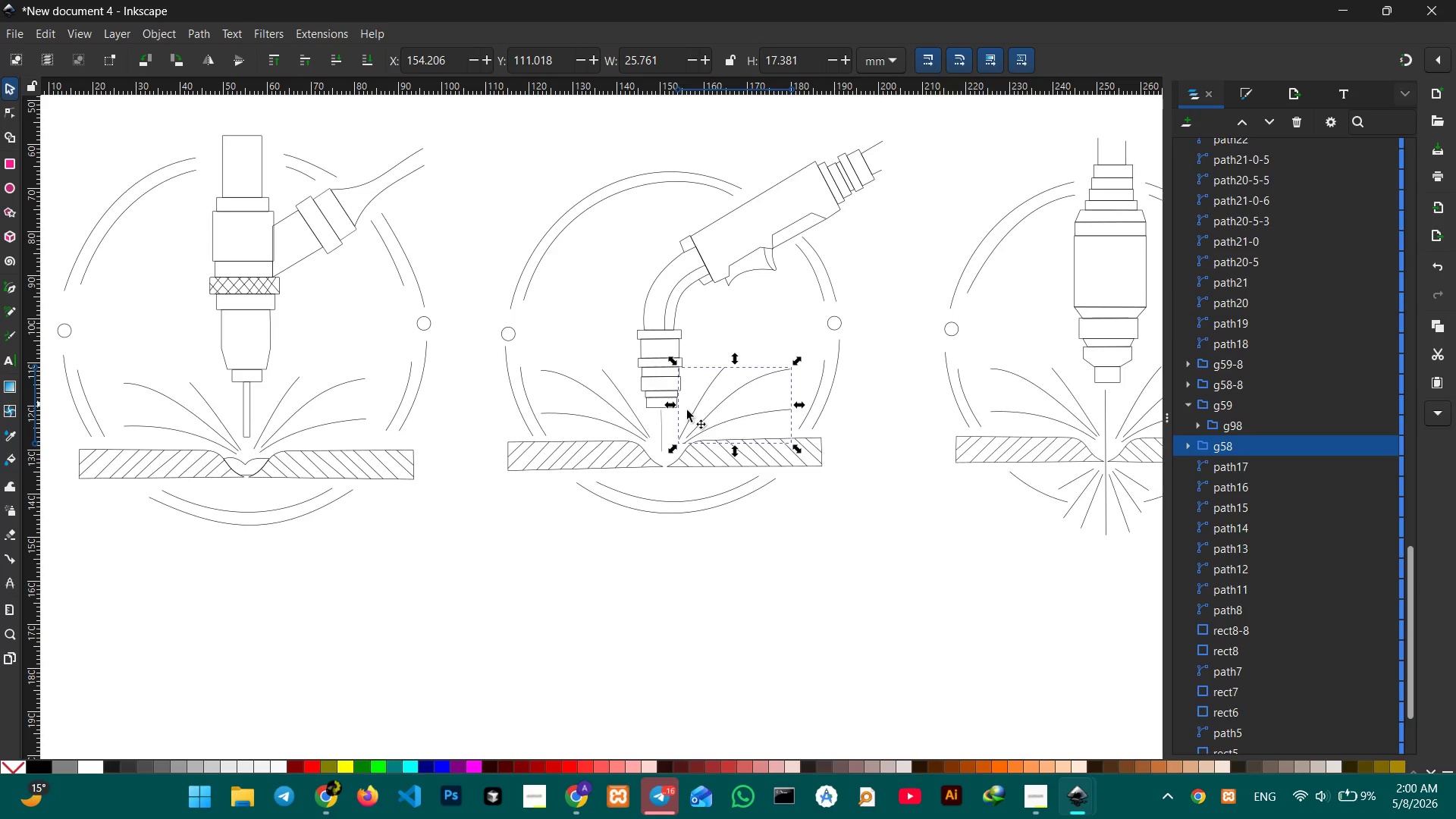 
hold_key(key=ShiftLeft, duration=0.97)
left_click([621, 416])
 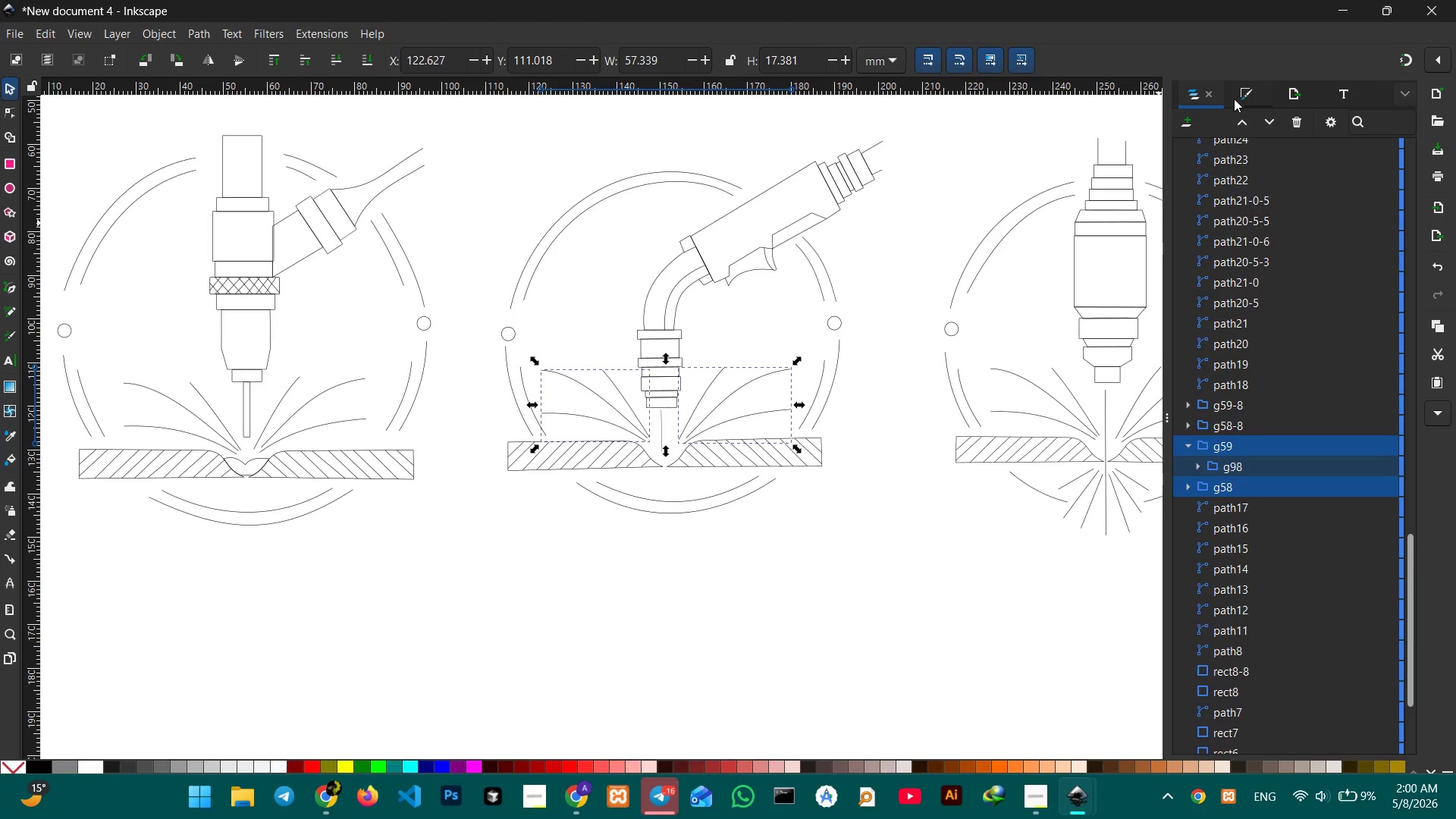 
left_click([1241, 90])
 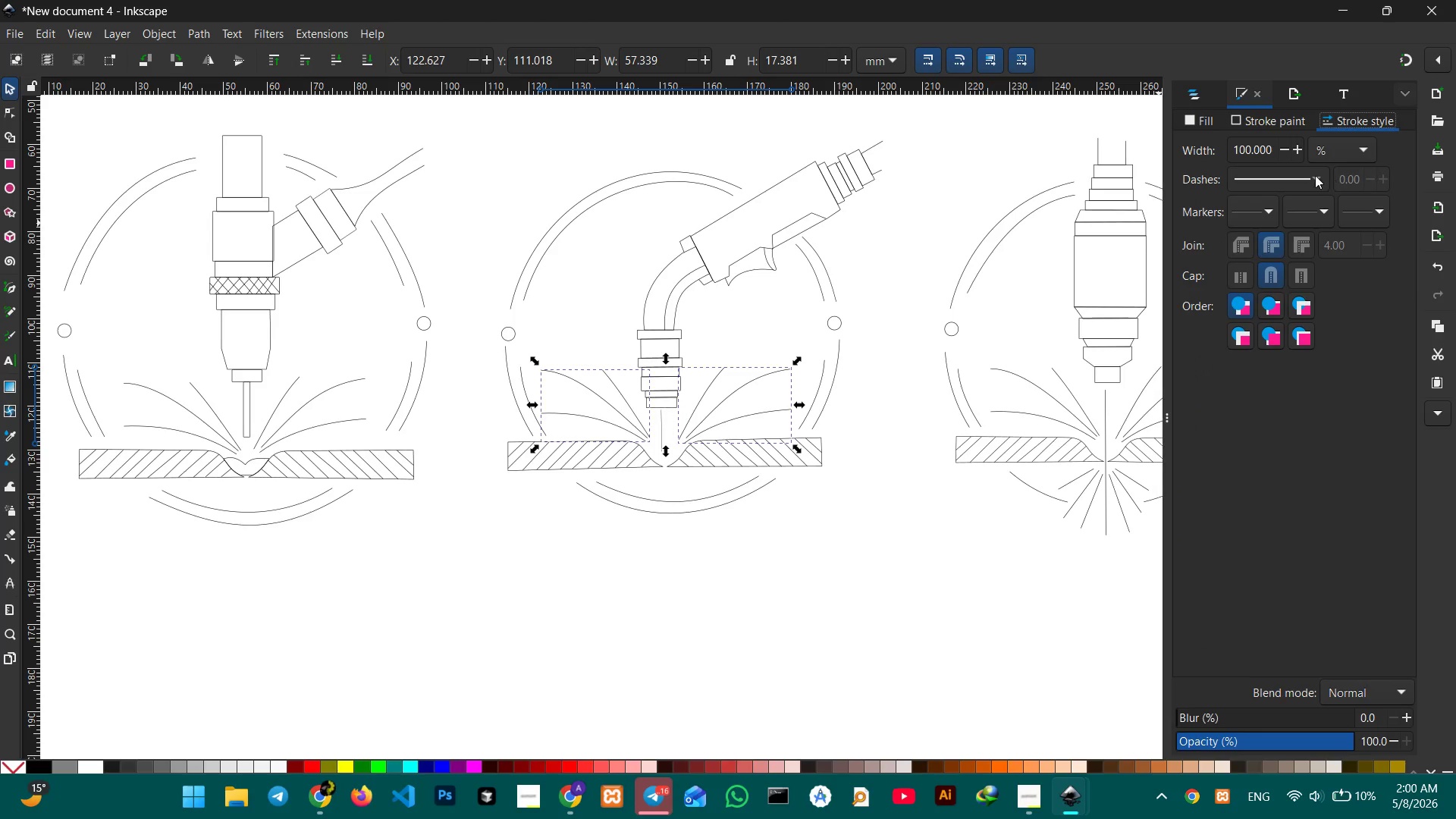 
left_click([1313, 174])
 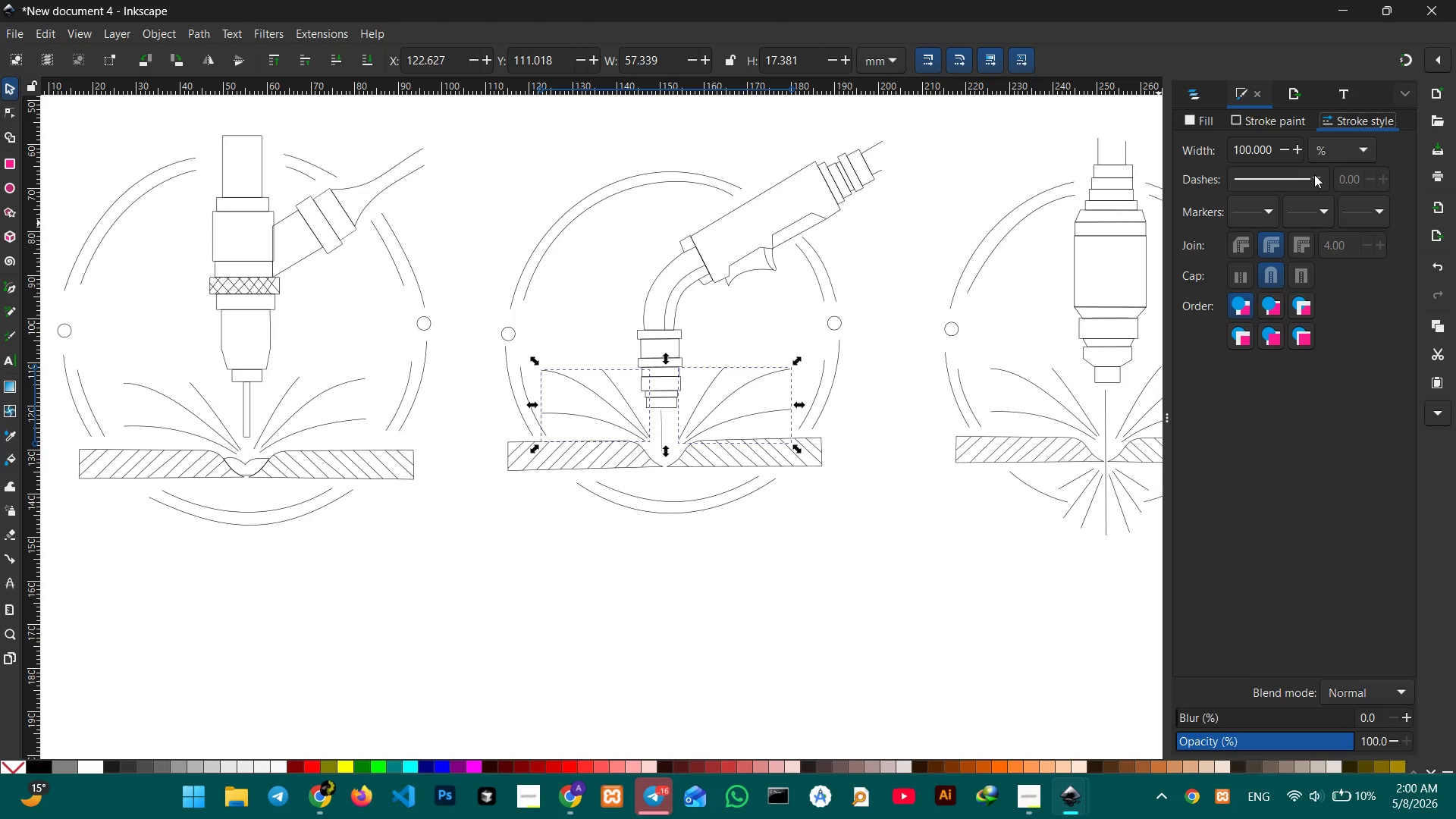 
left_click([1316, 174])
 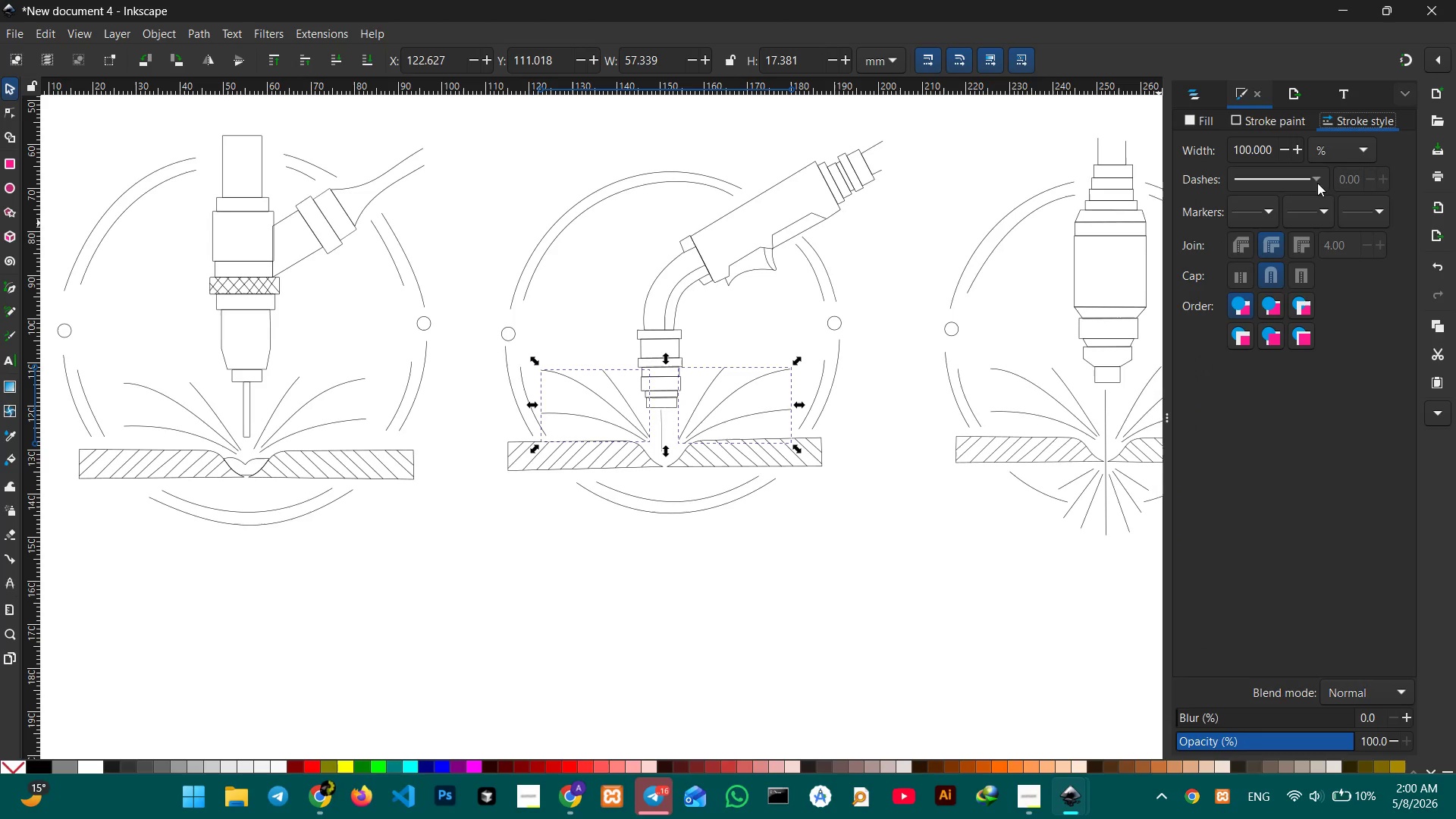 
left_click([1315, 178])
 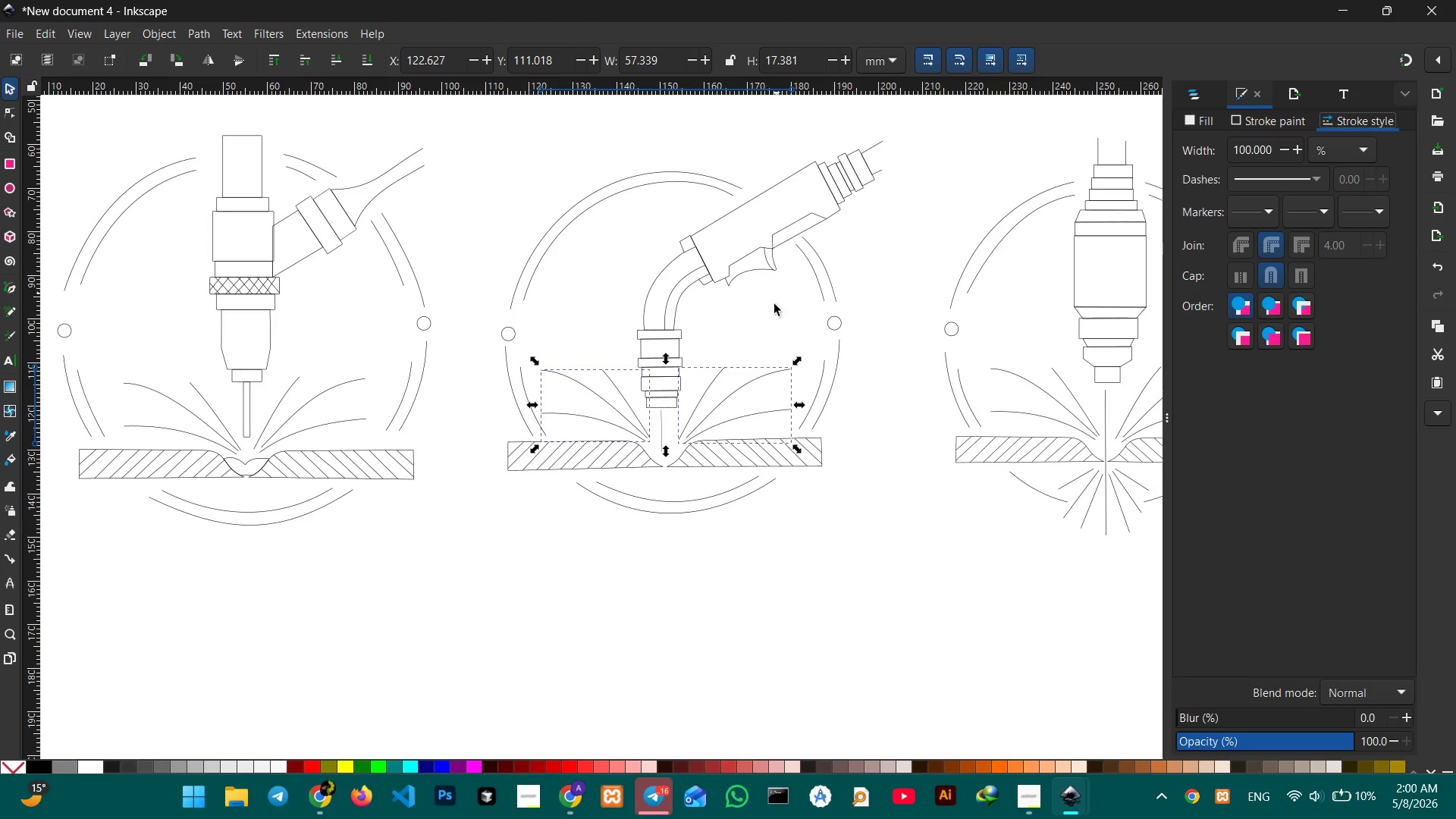 
left_click([774, 309])
 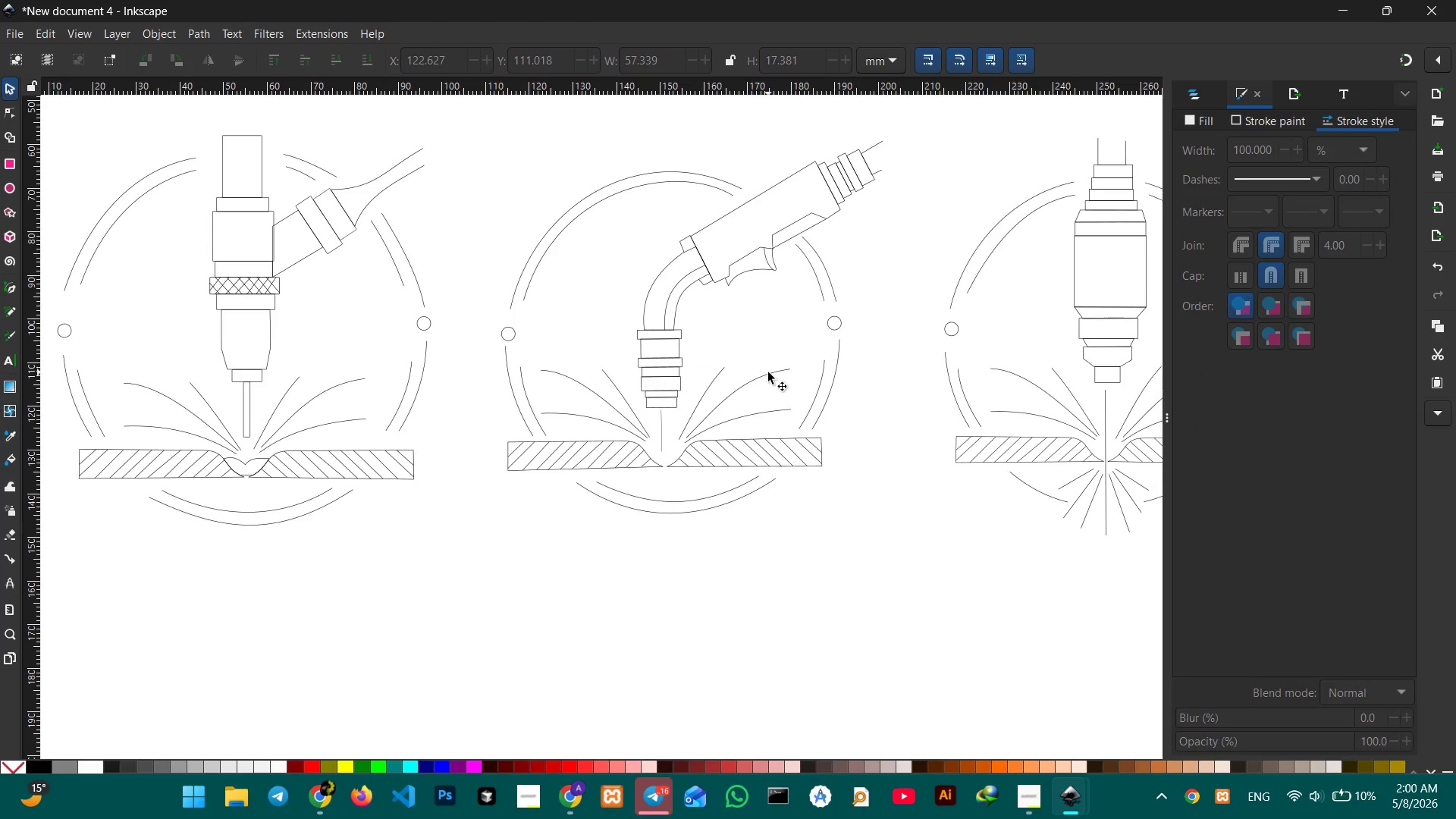 
left_click([768, 372])
 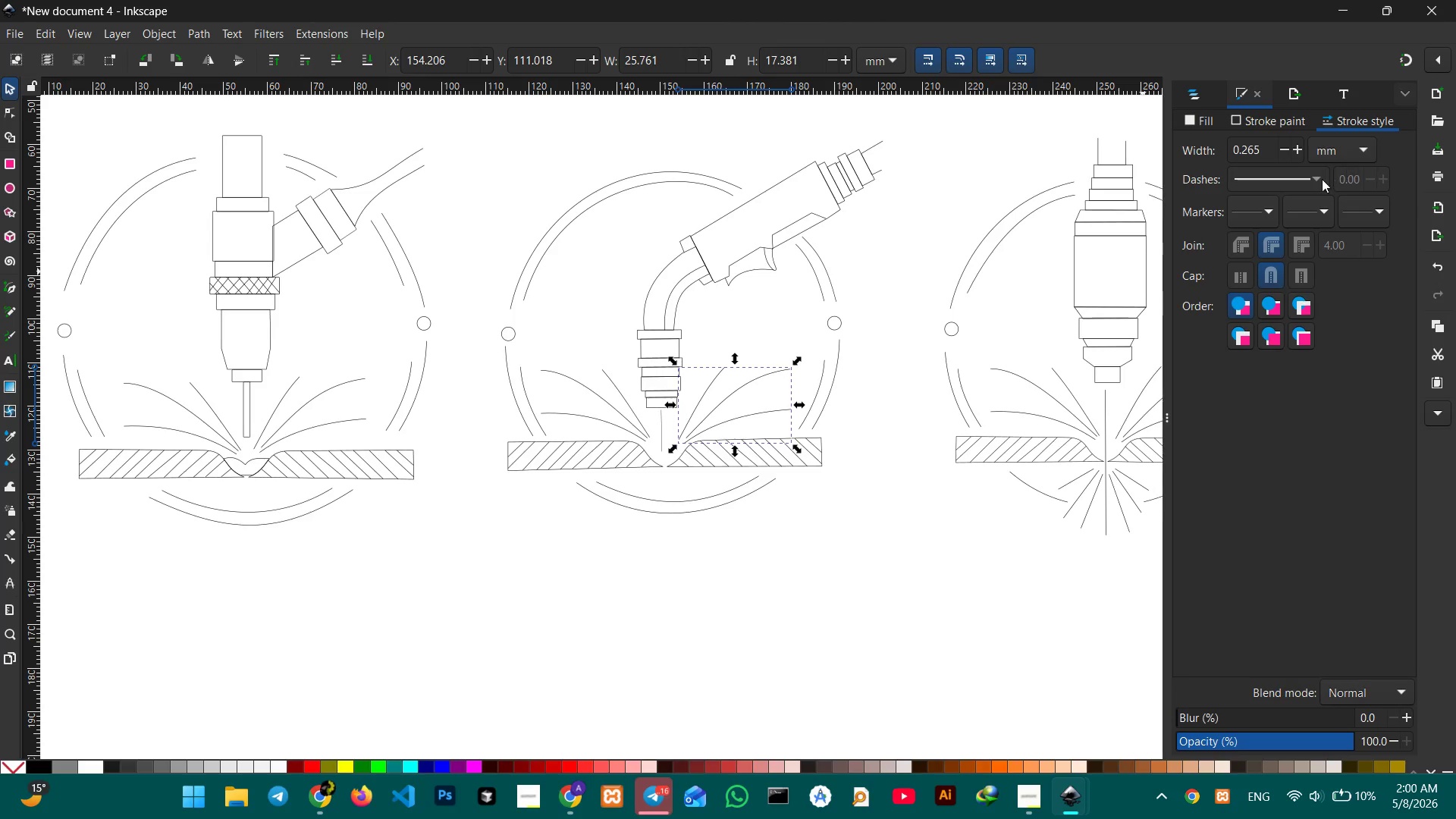 
left_click([1322, 179])
 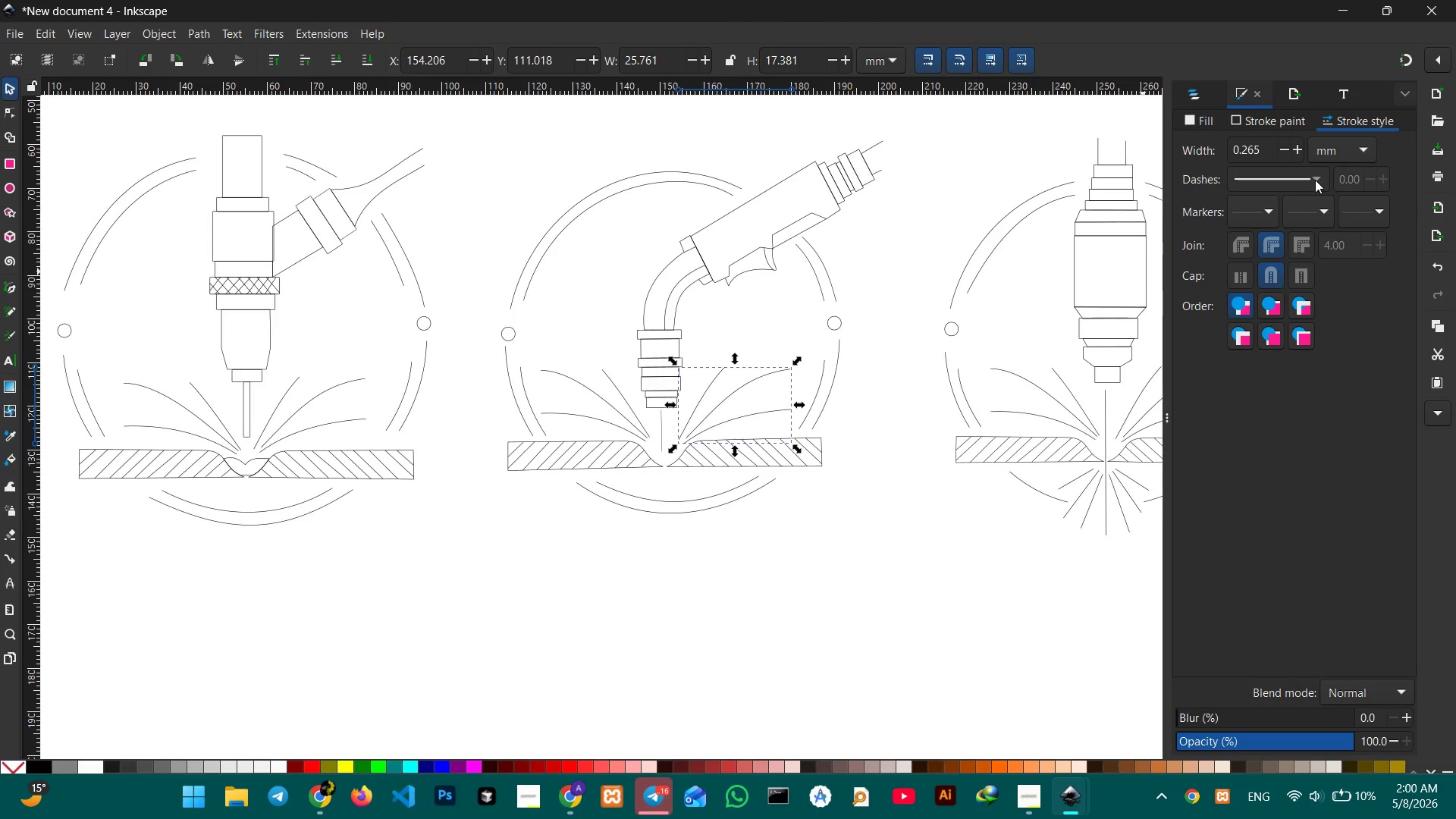 
double_click([1315, 180])
 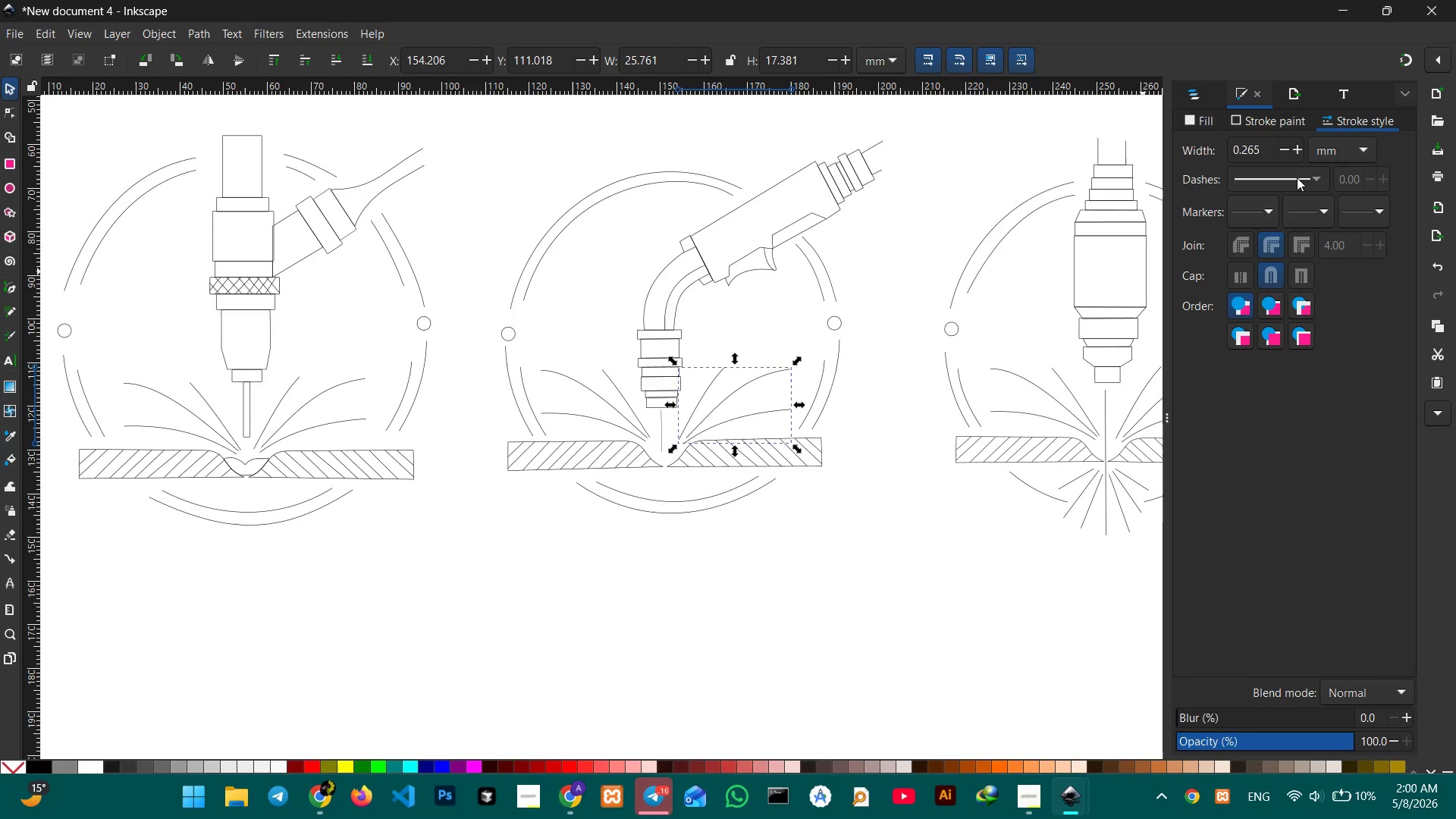 
triple_click([1294, 177])
 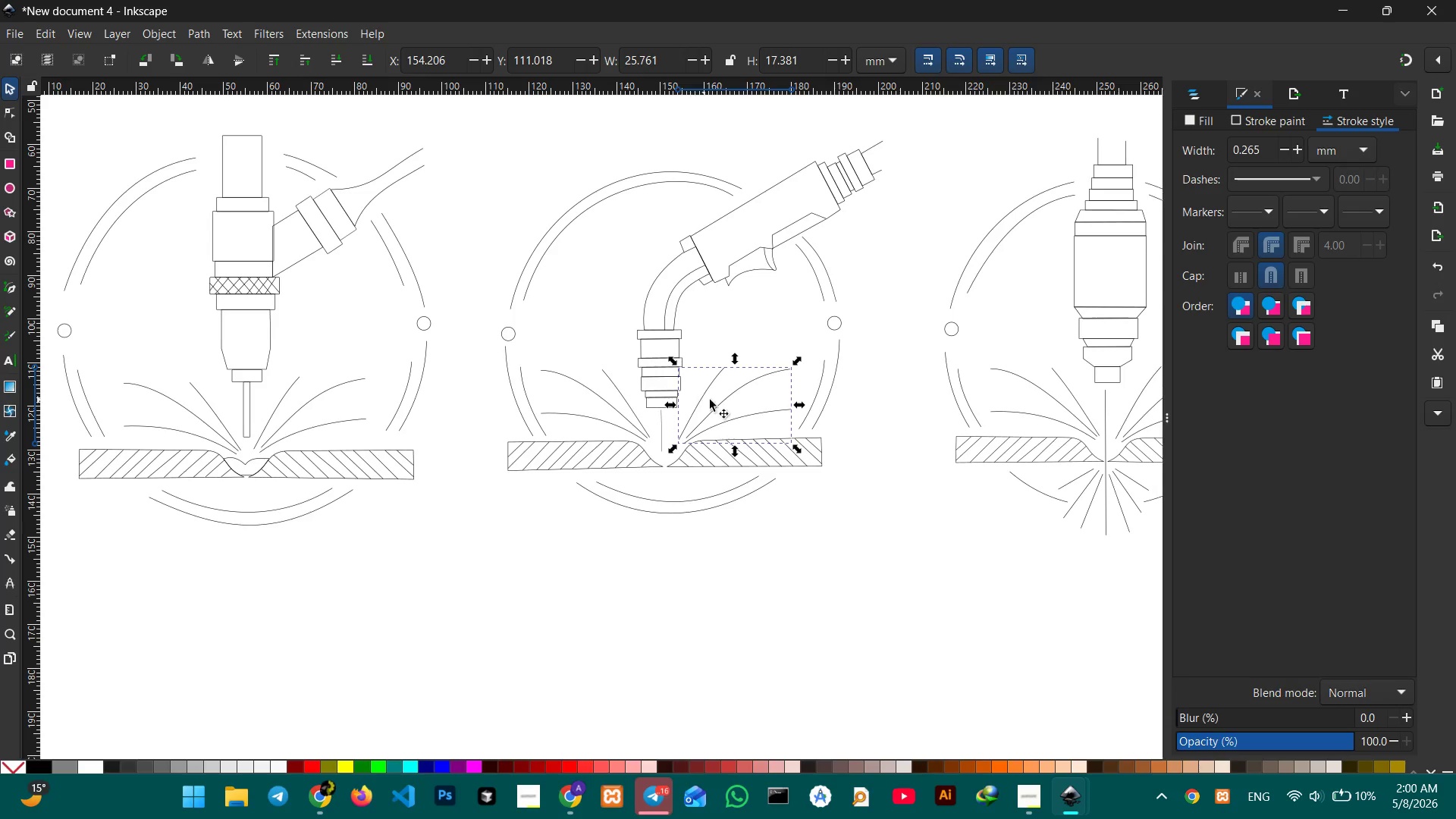 
left_click([714, 400])
 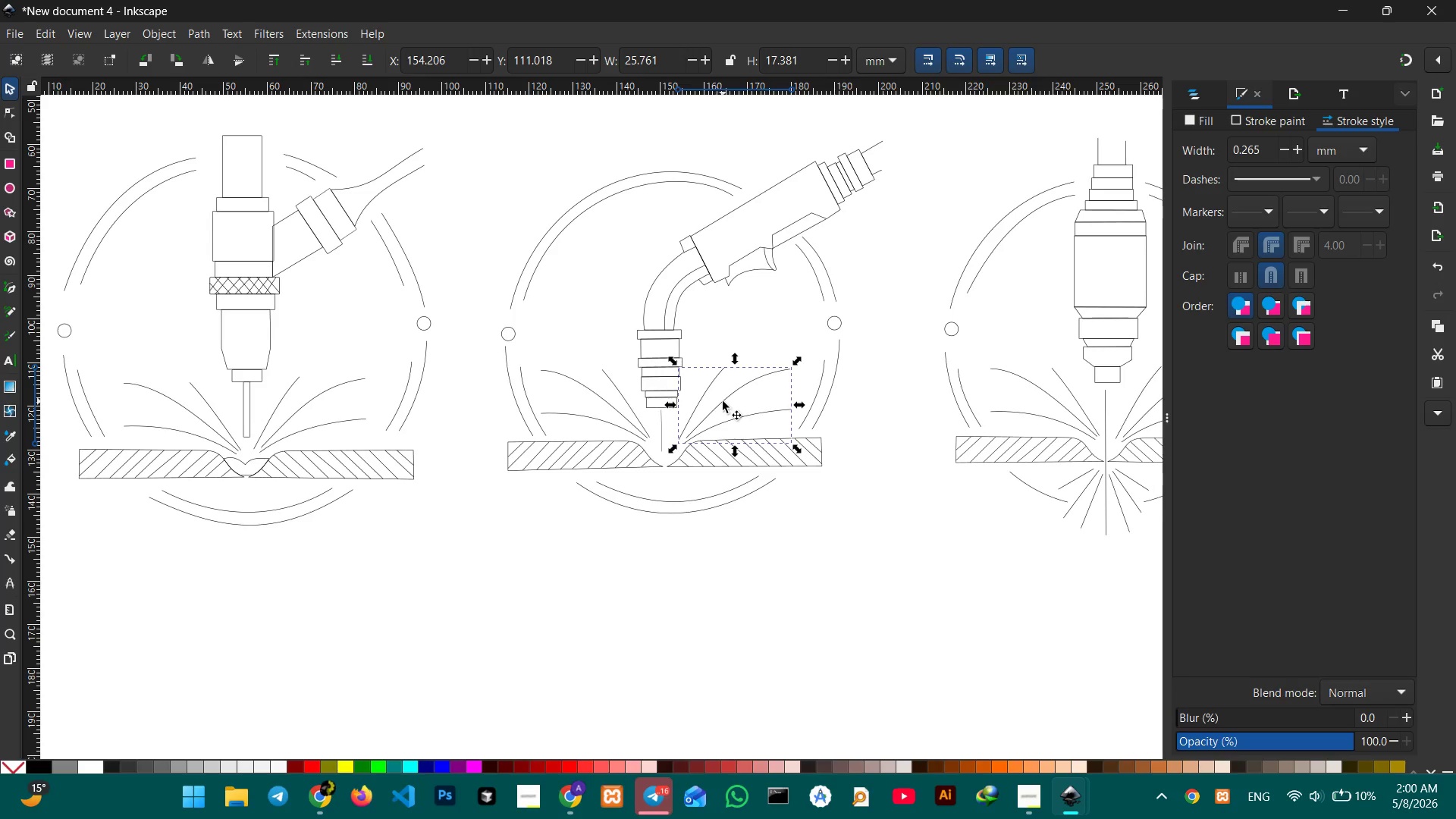 
triple_click([723, 401])
 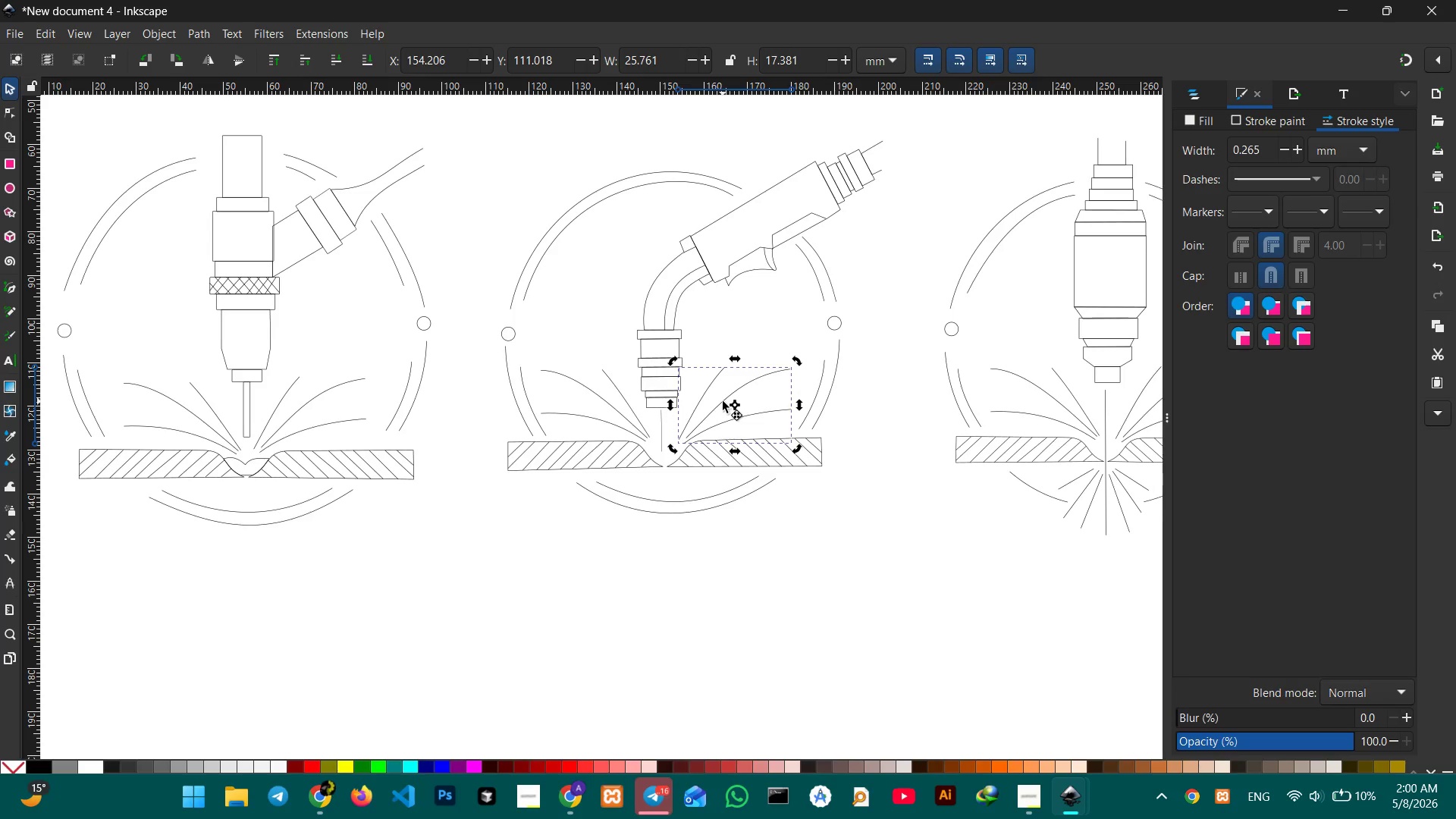 
triple_click([723, 401])
 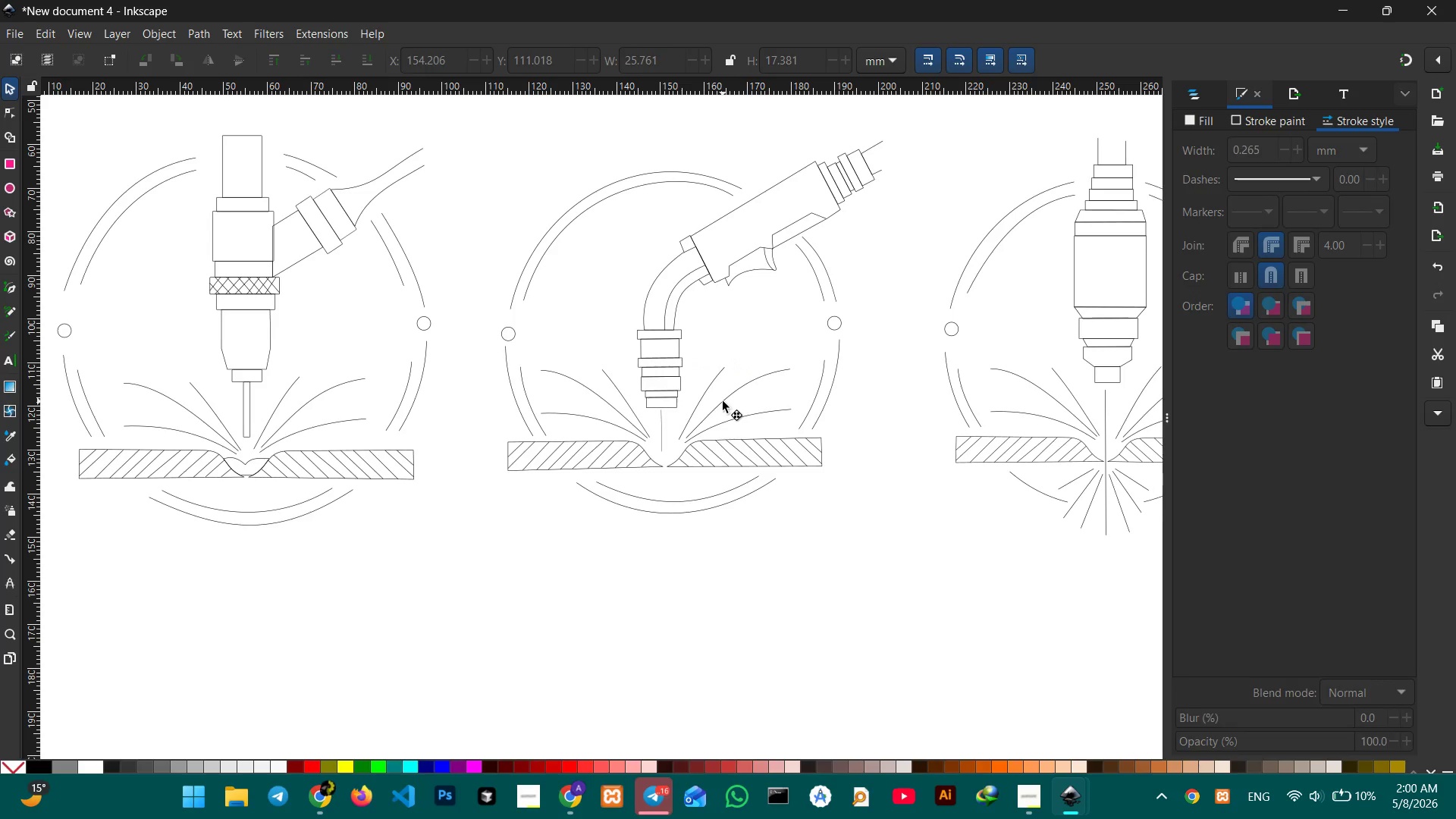 
hold_key(key=ControlLeft, duration=0.36)
 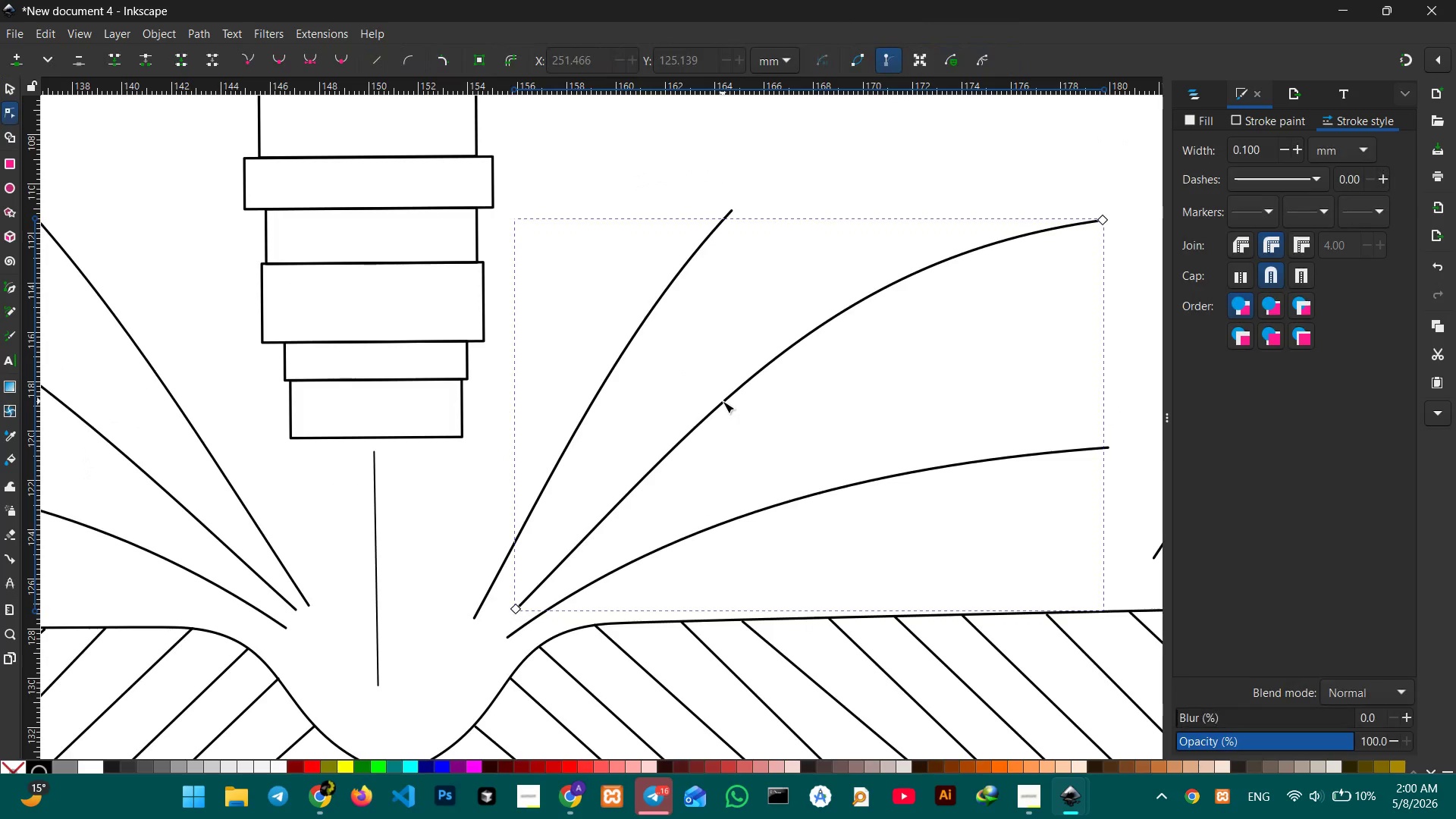 
double_click([723, 401])
 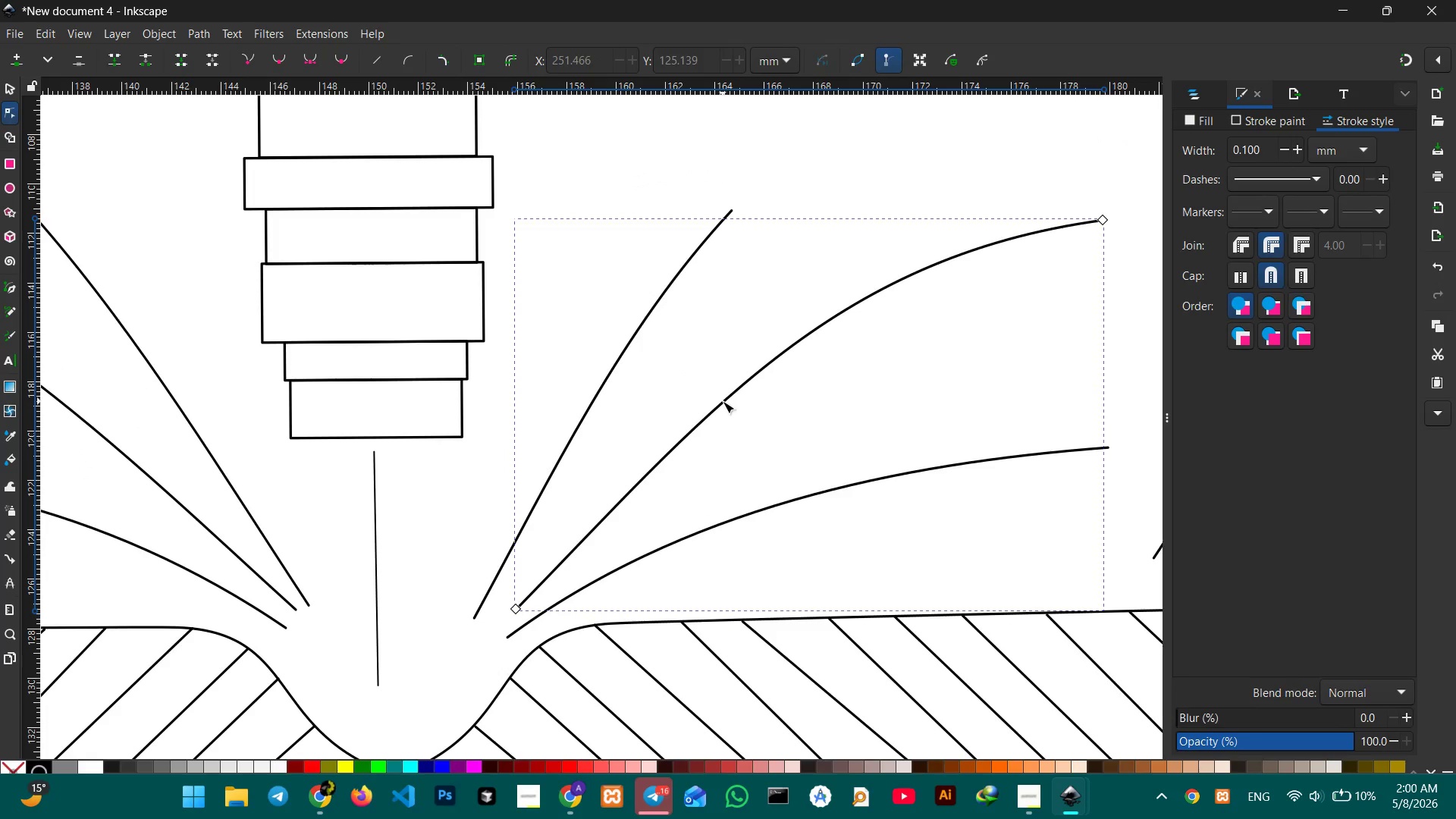 
scroll: coordinate [723, 401], scroll_direction: up, amount: 4.0
 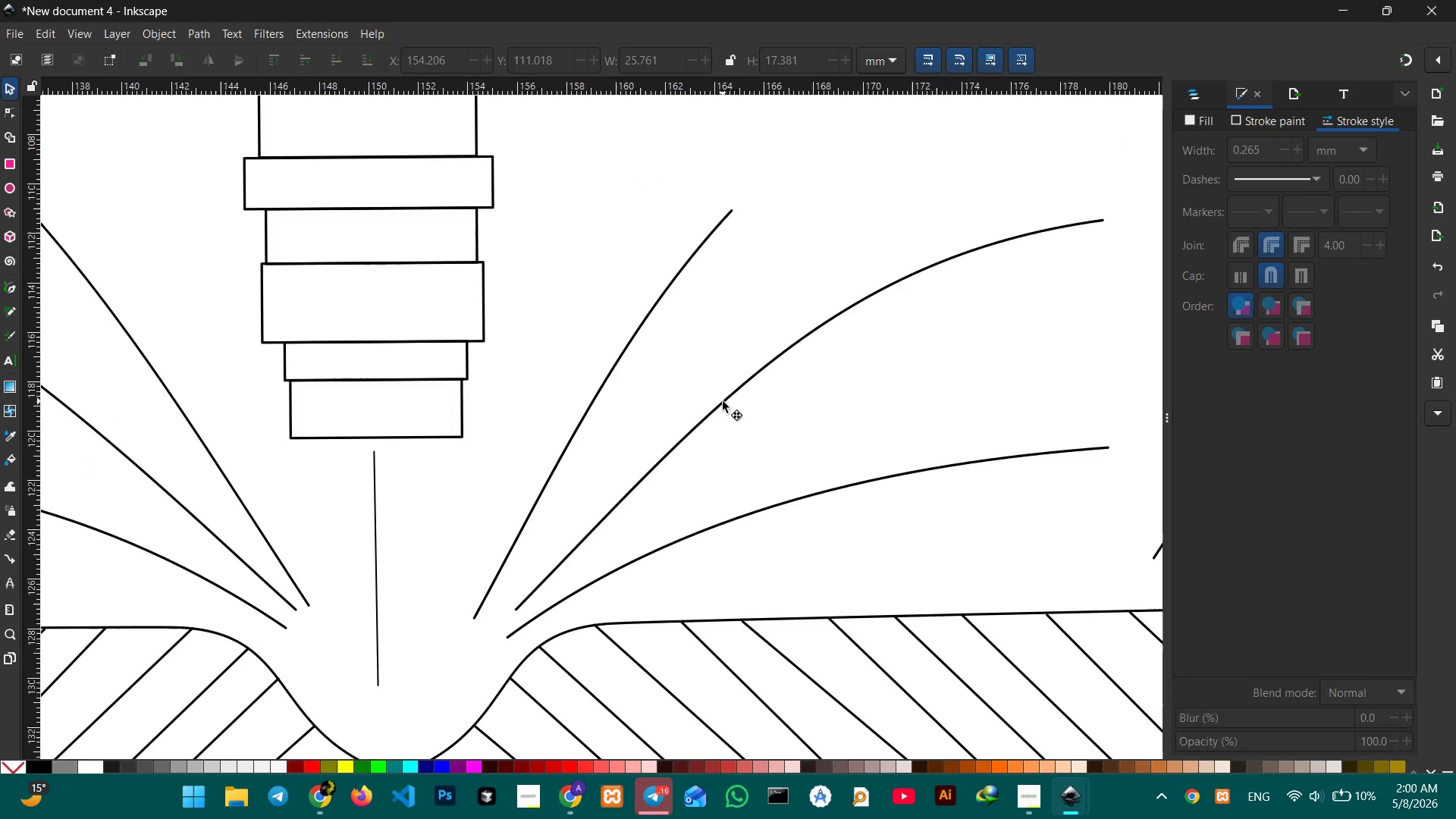 
triple_click([723, 401])
 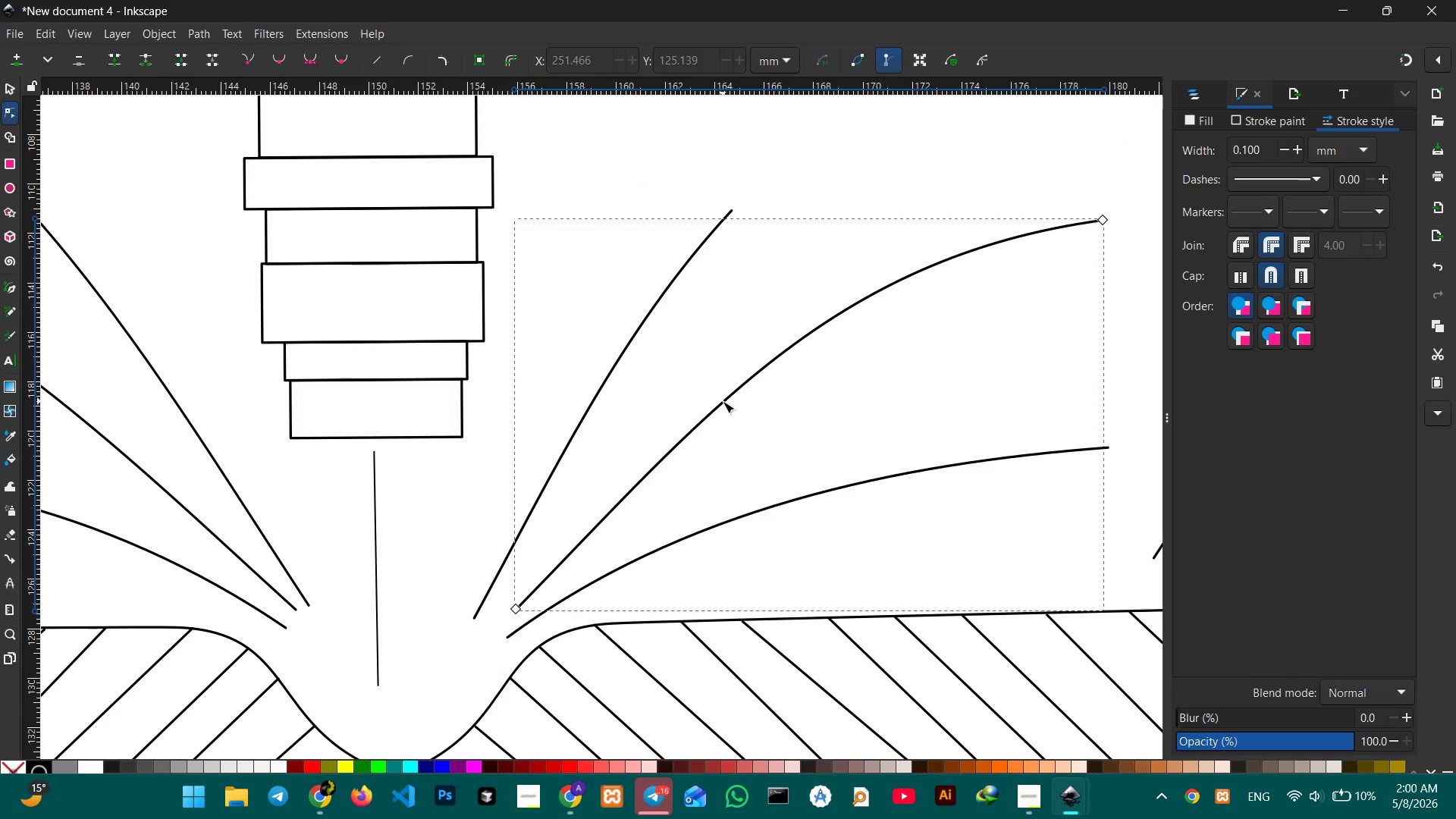 
triple_click([723, 401])
 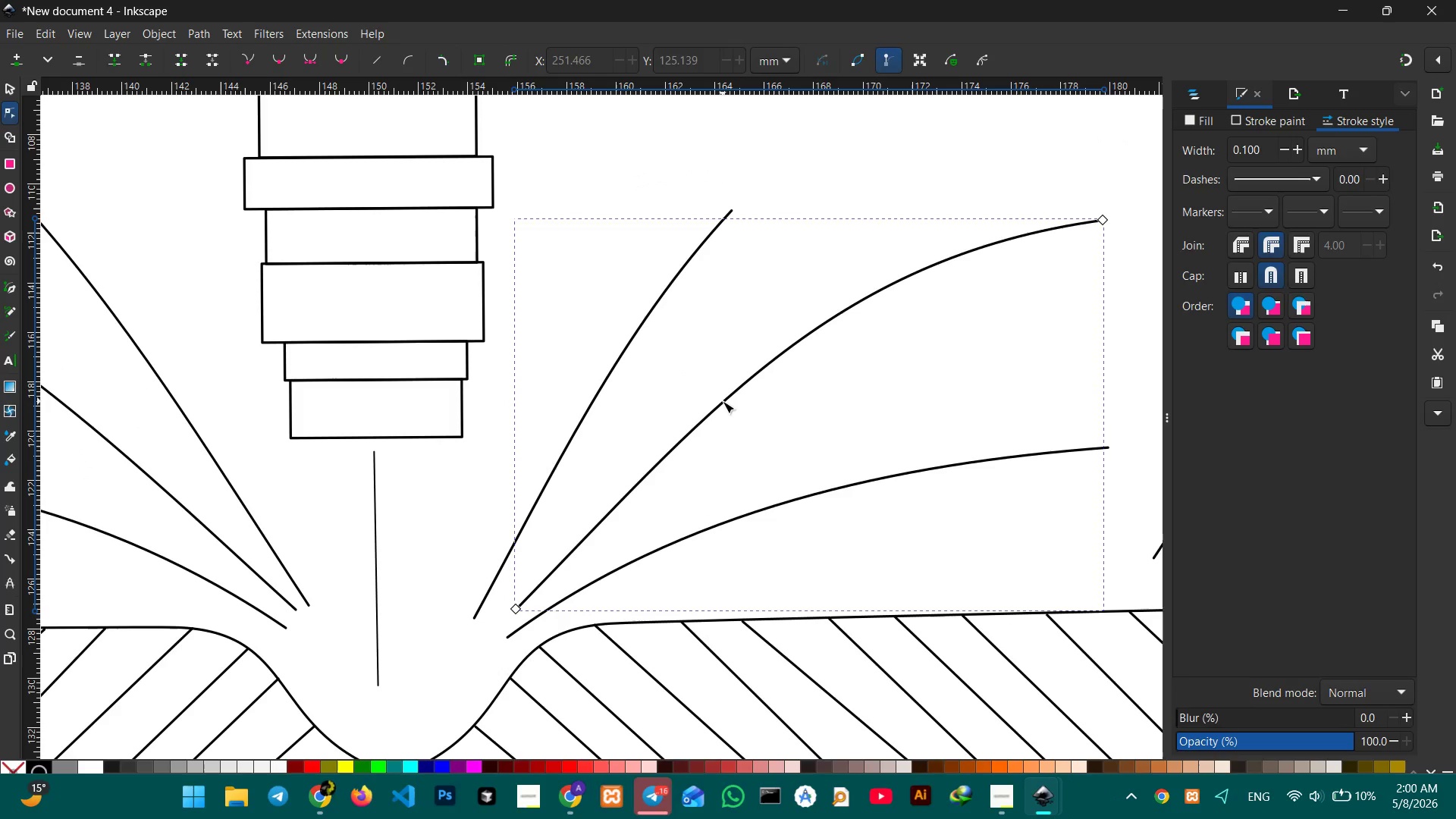 
triple_click([723, 401])
 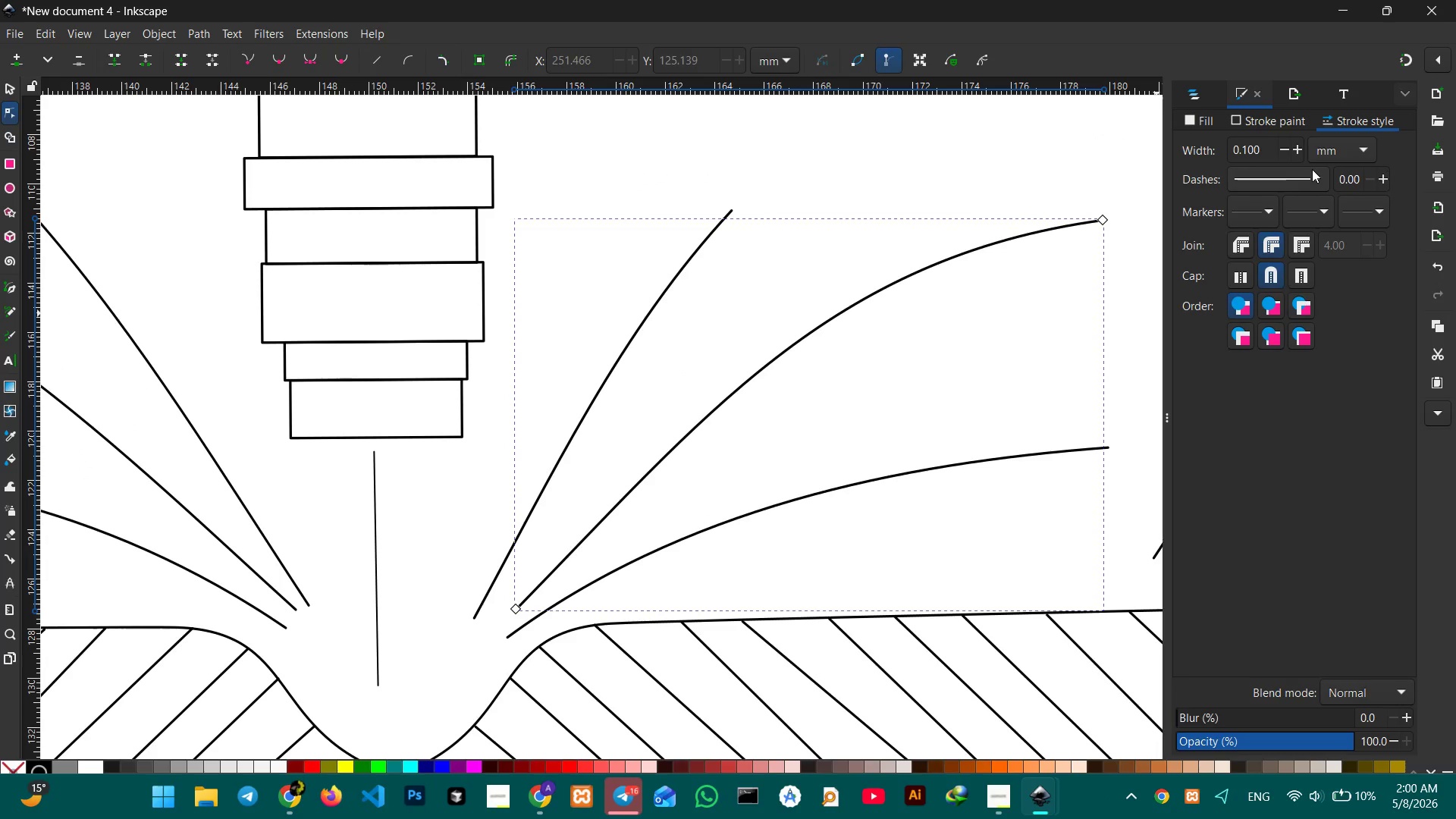 
left_click([1313, 170])
 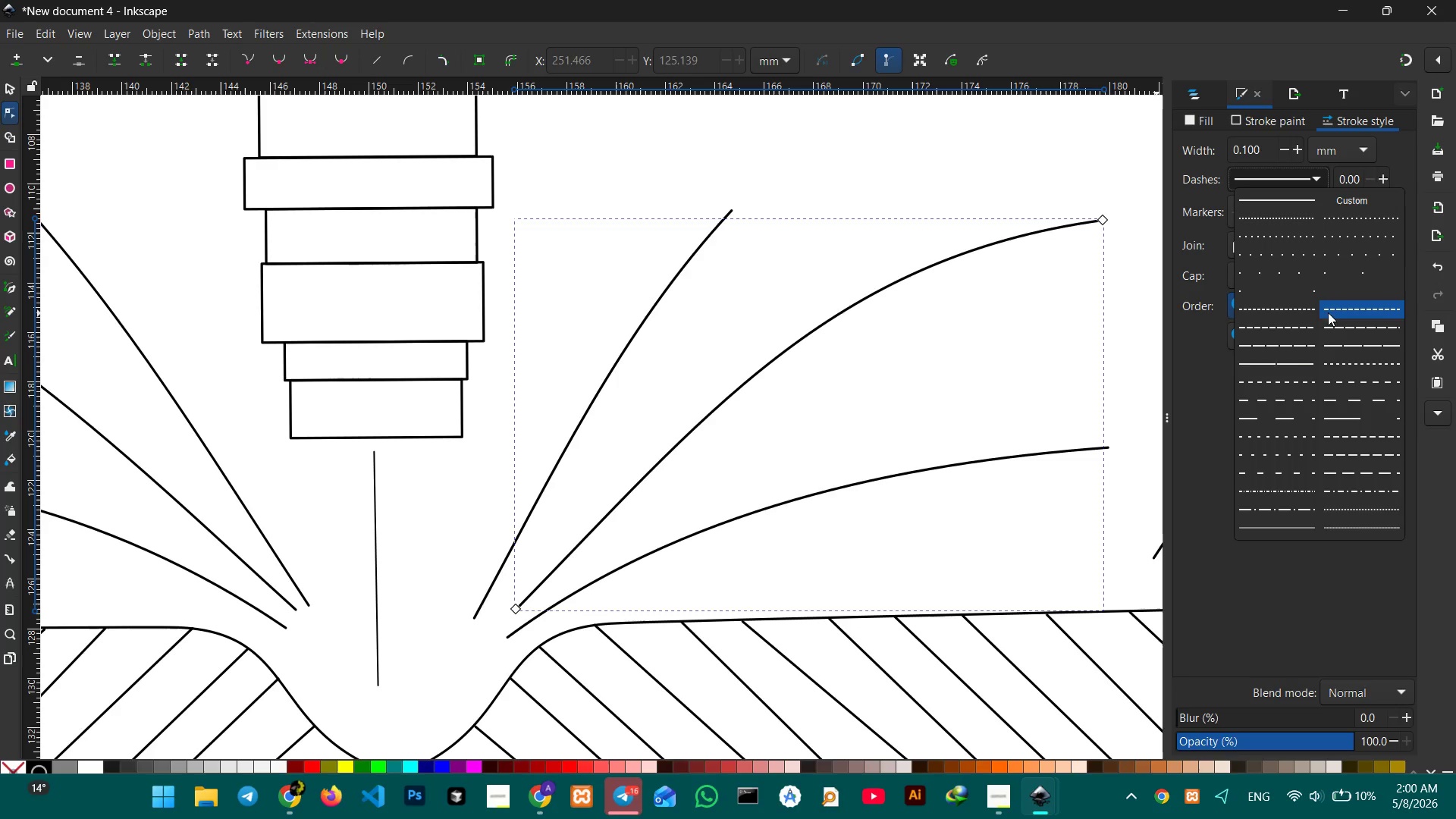 
left_click([1259, 399])
 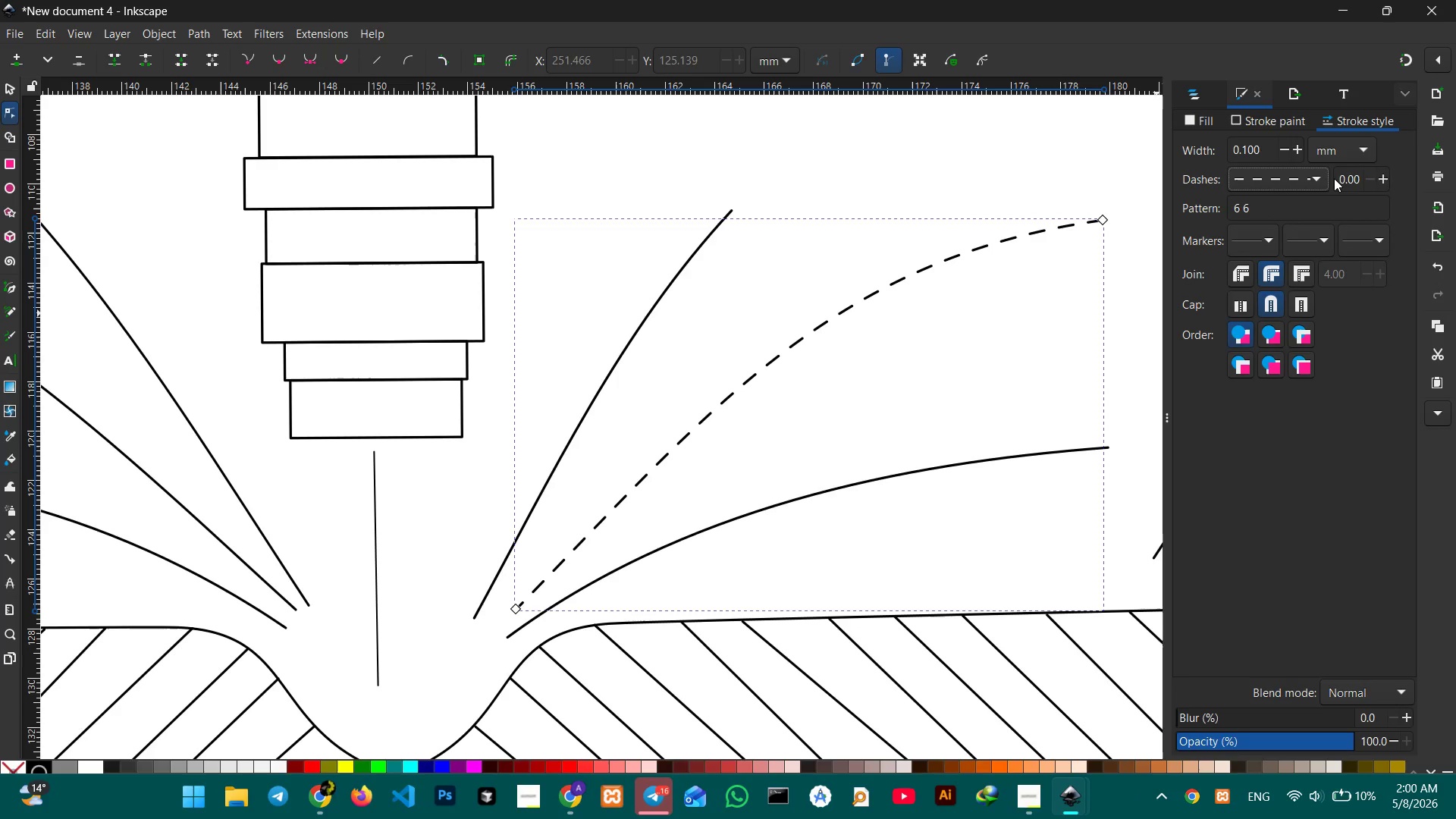 
left_click([1317, 179])
 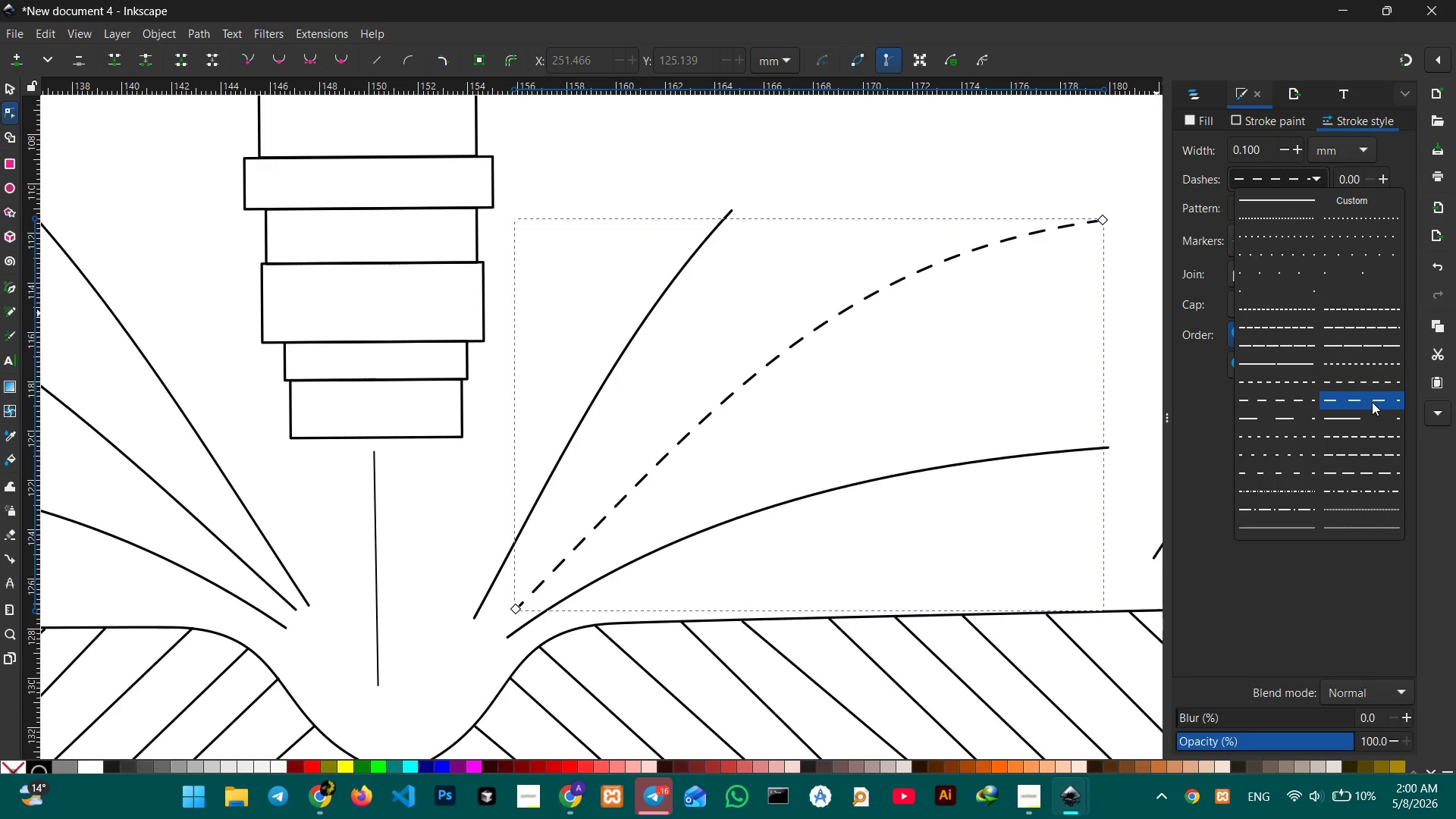 
left_click([1371, 405])
 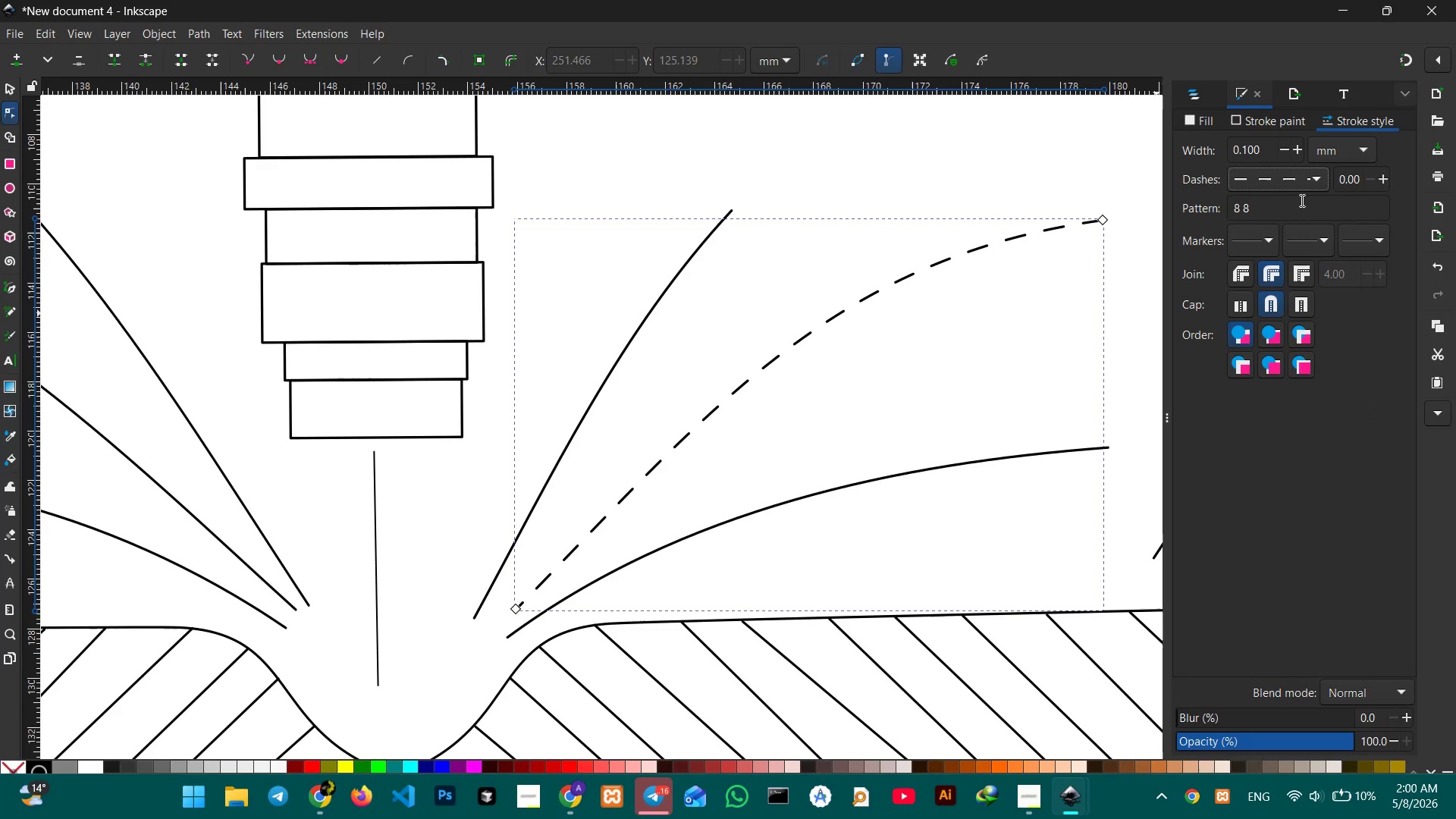 
left_click([1320, 176])
 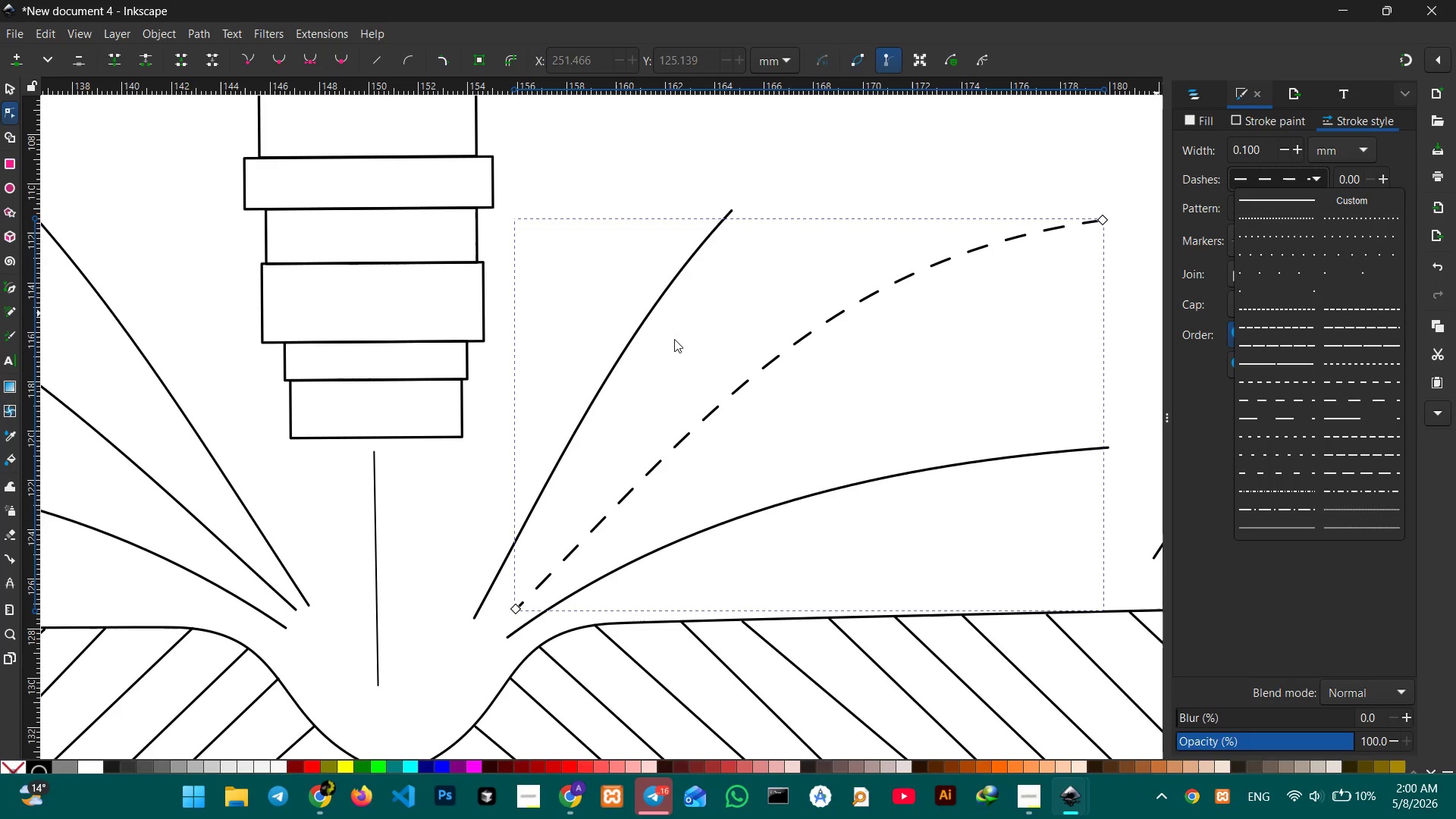 
left_click([642, 320])
 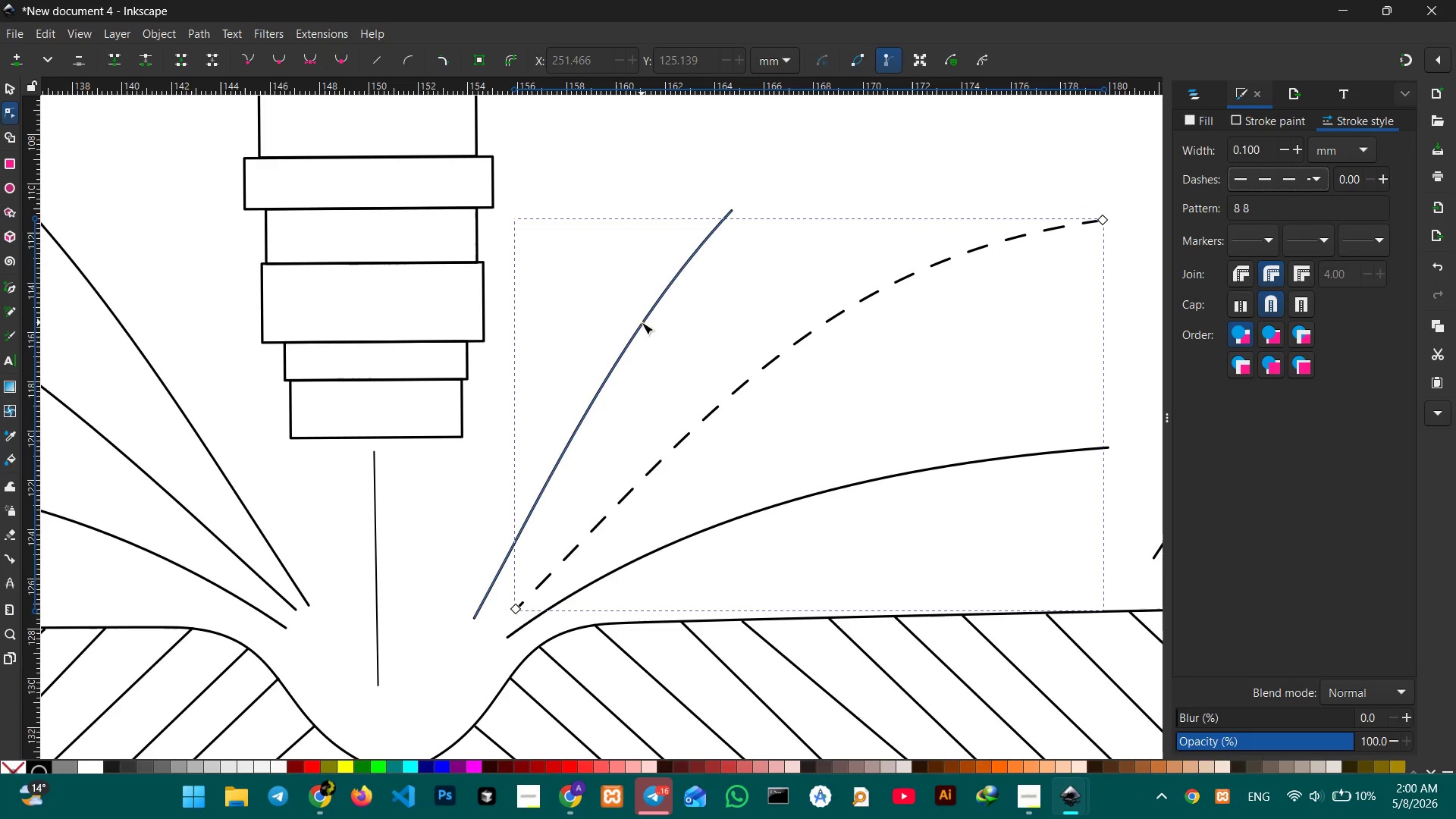 
left_click([635, 323])
 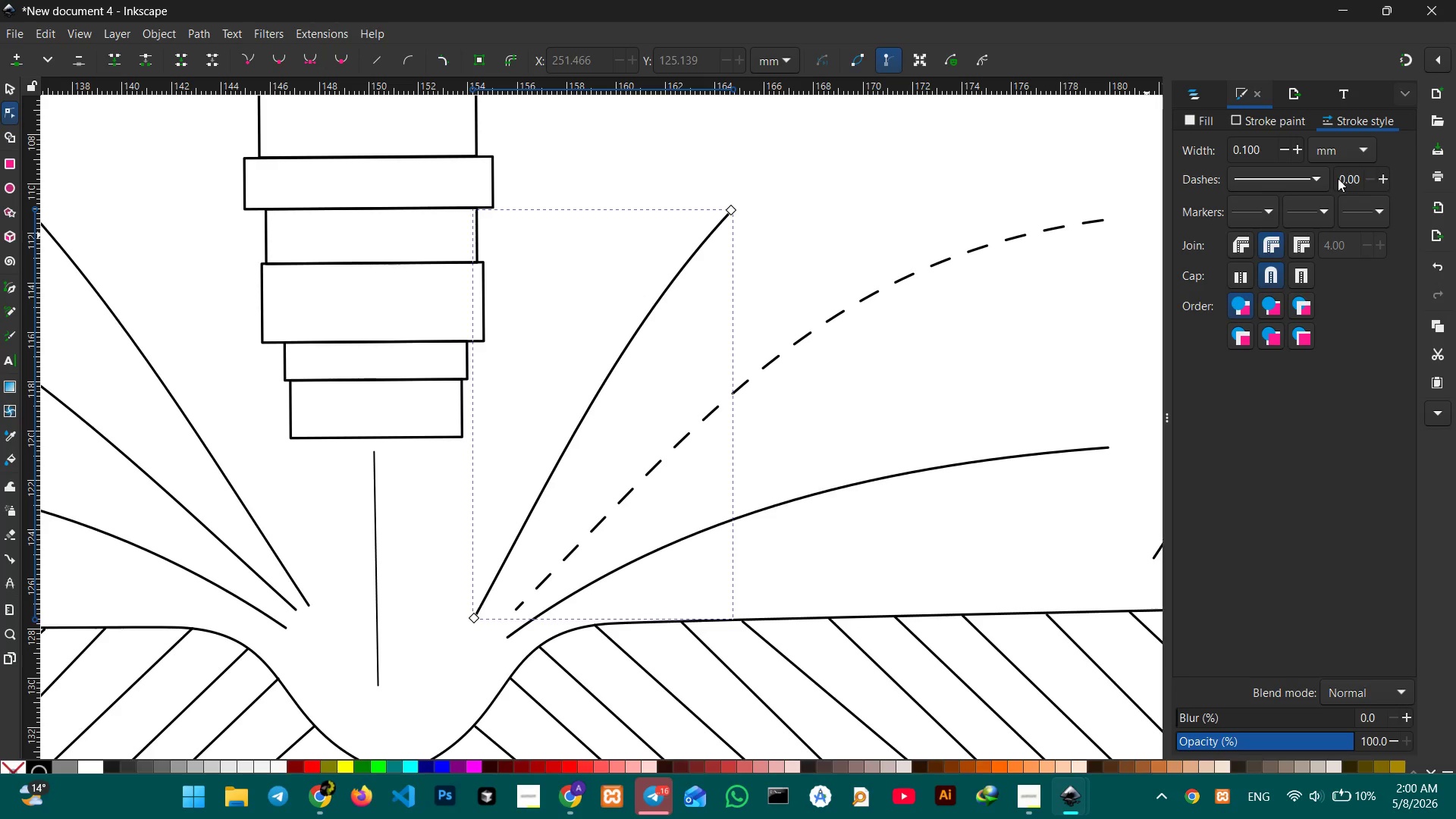 
left_click([1315, 184])
 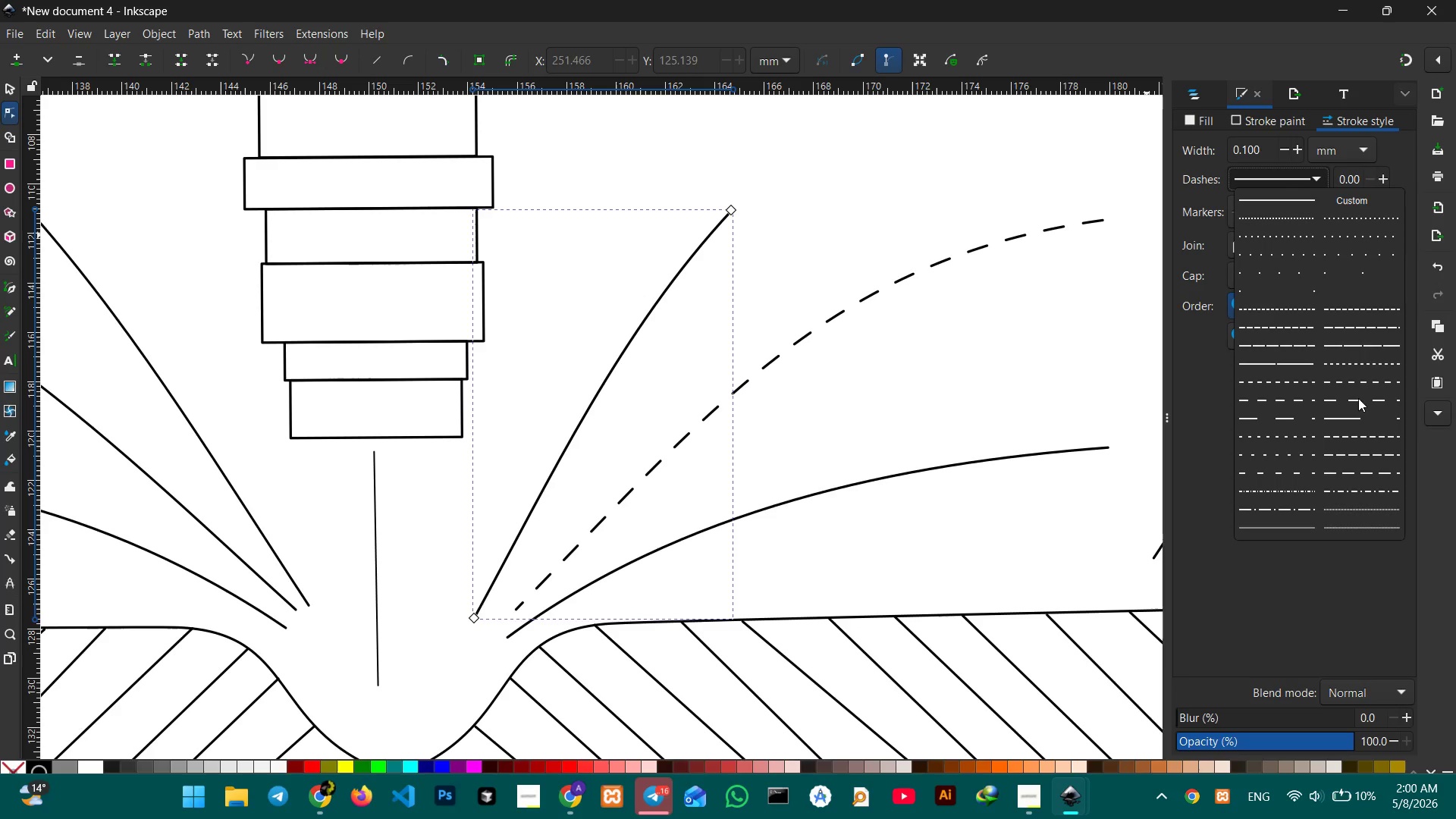 
left_click([1358, 398])
 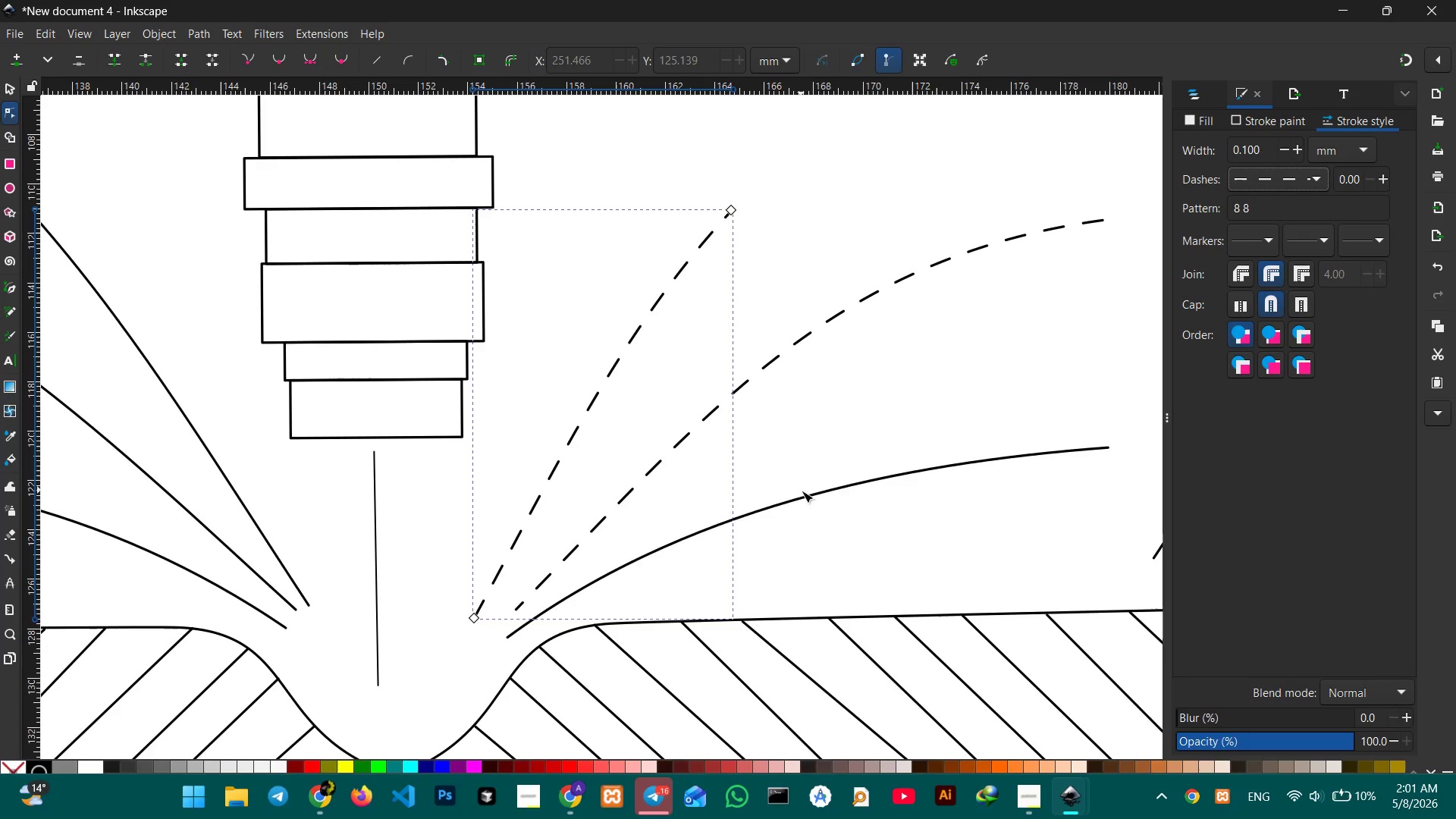 
left_click([802, 498])
 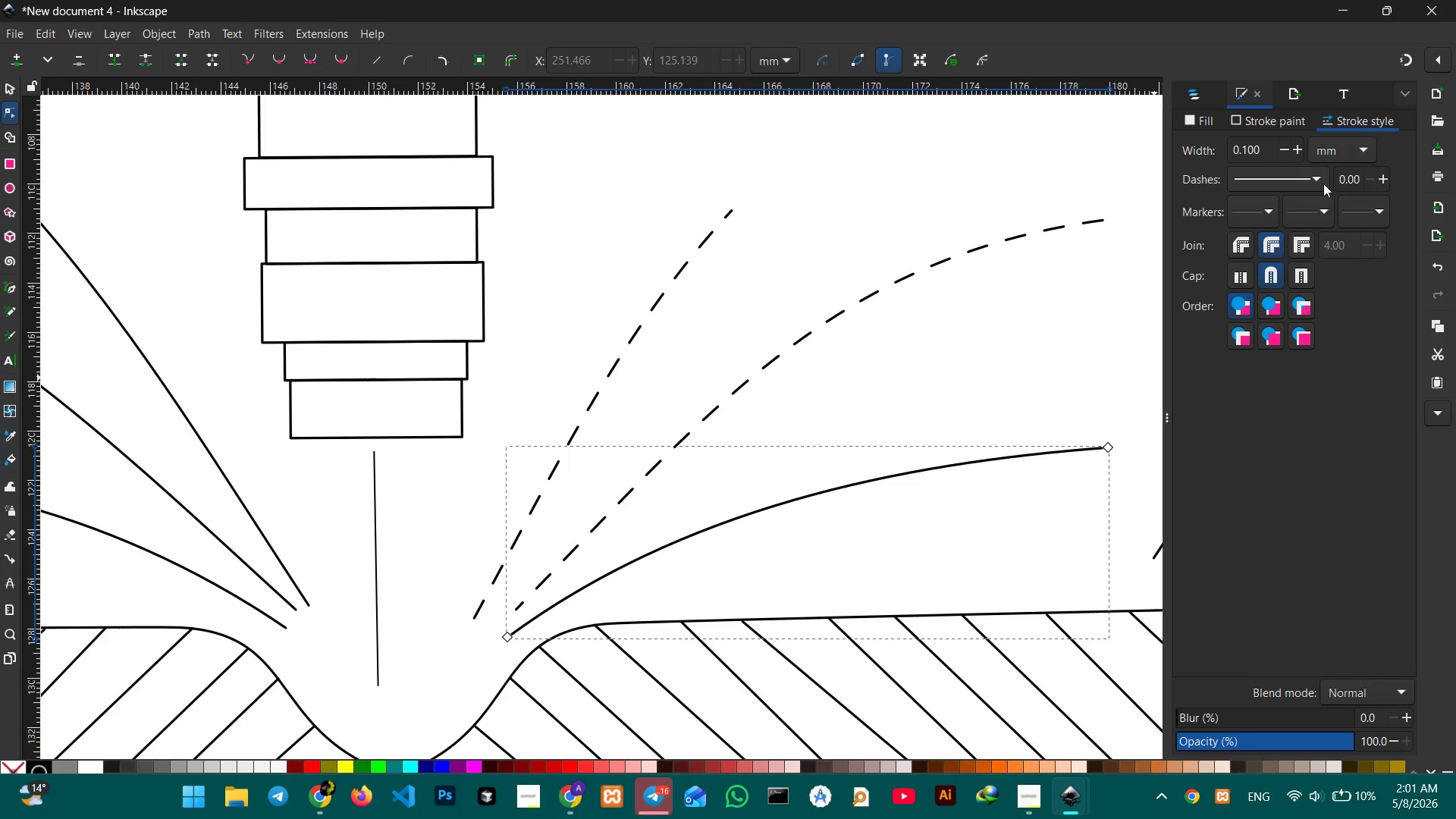 
left_click([1325, 183])
 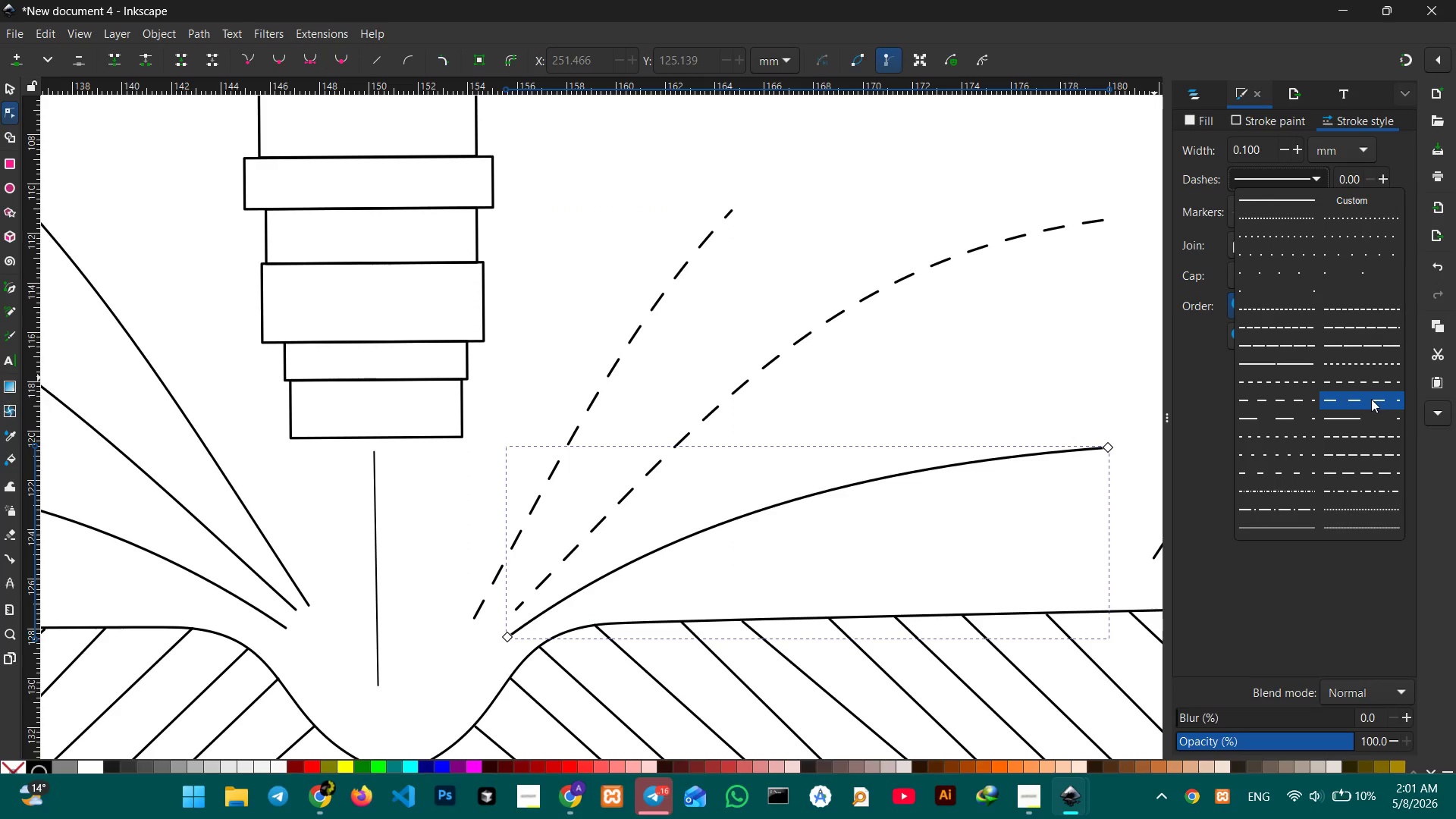 
left_click([1371, 398])
 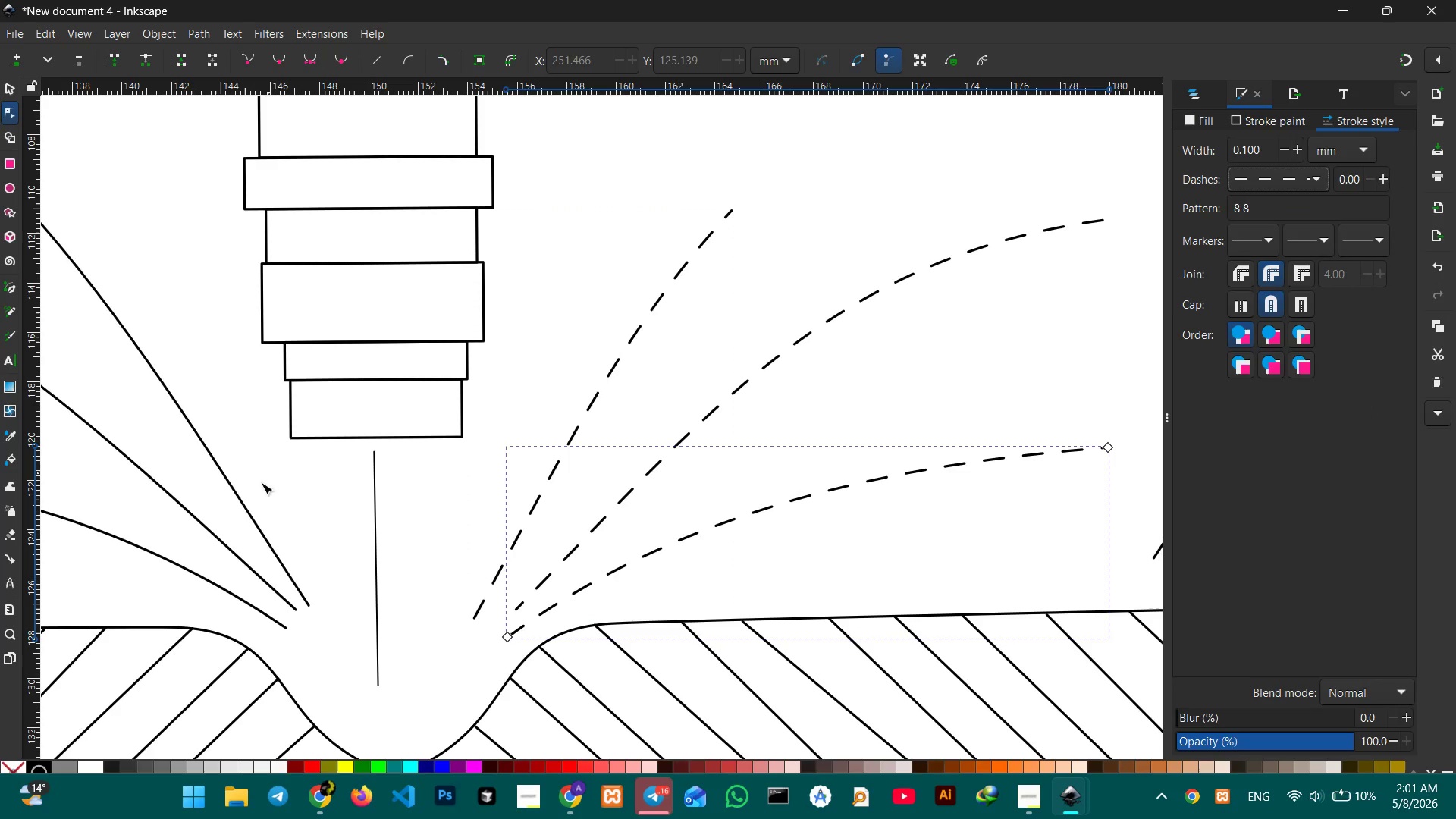 
left_click([237, 498])
 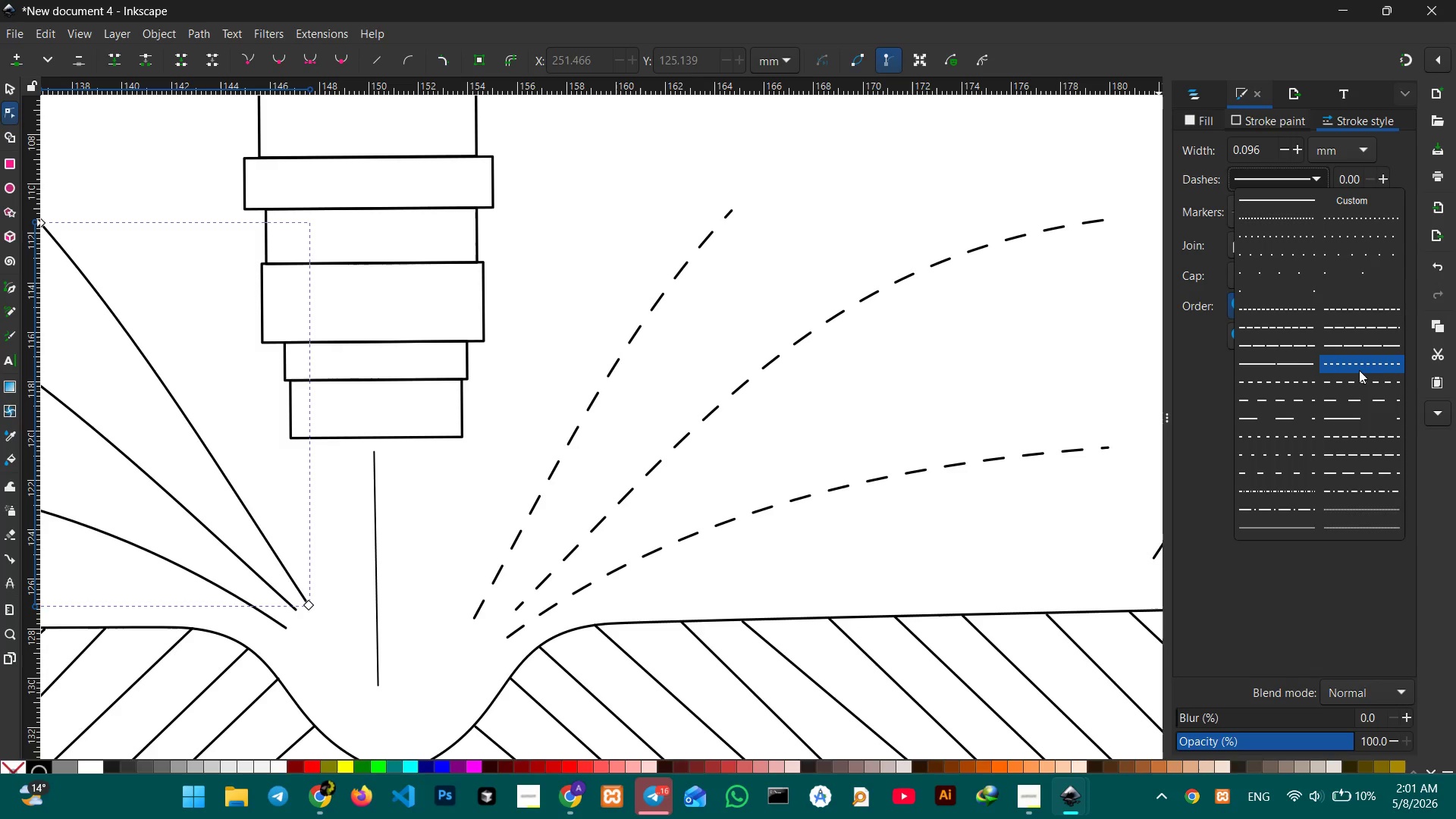 
left_click([1356, 414])
 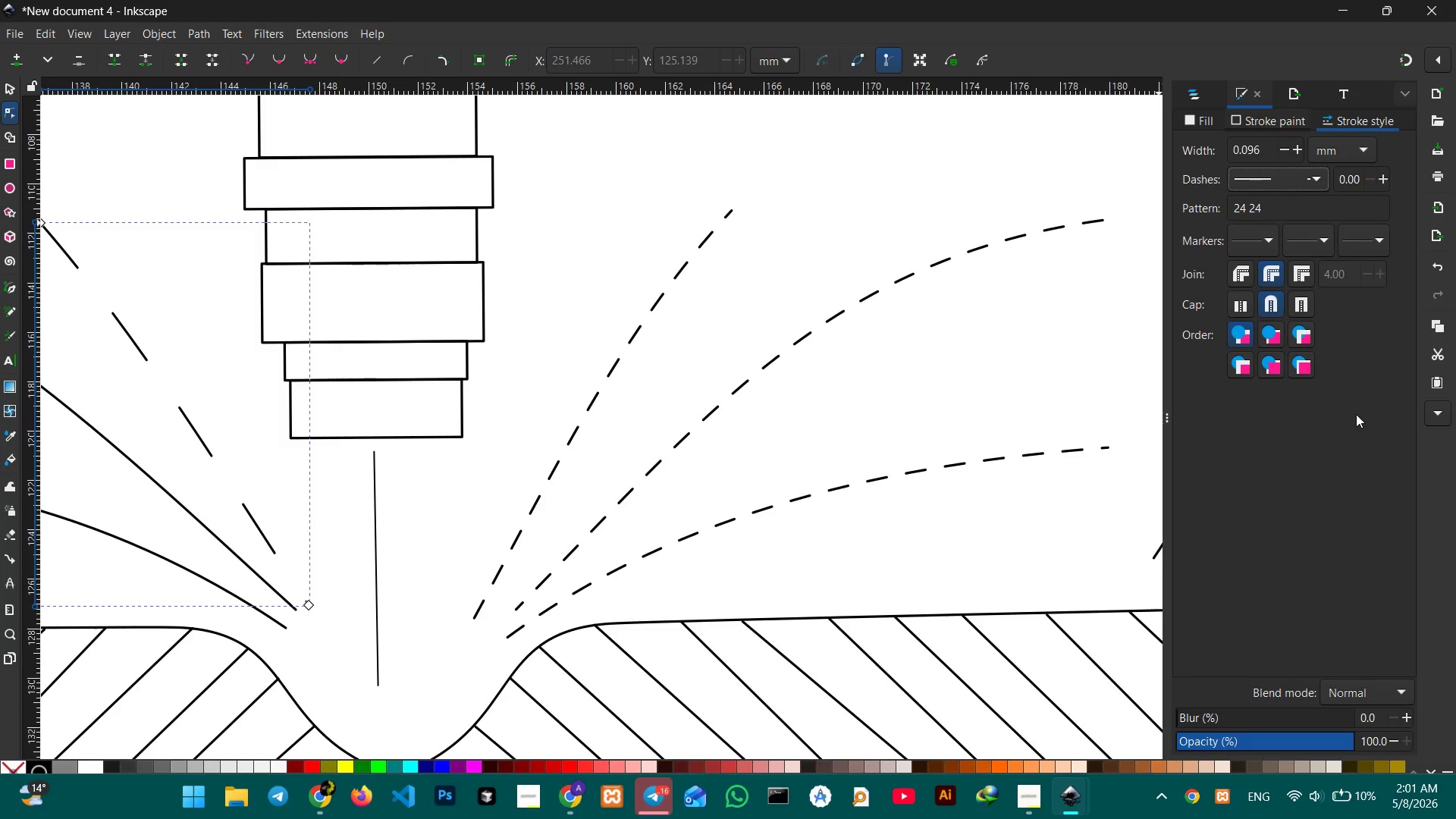 
key(Control+Z)
 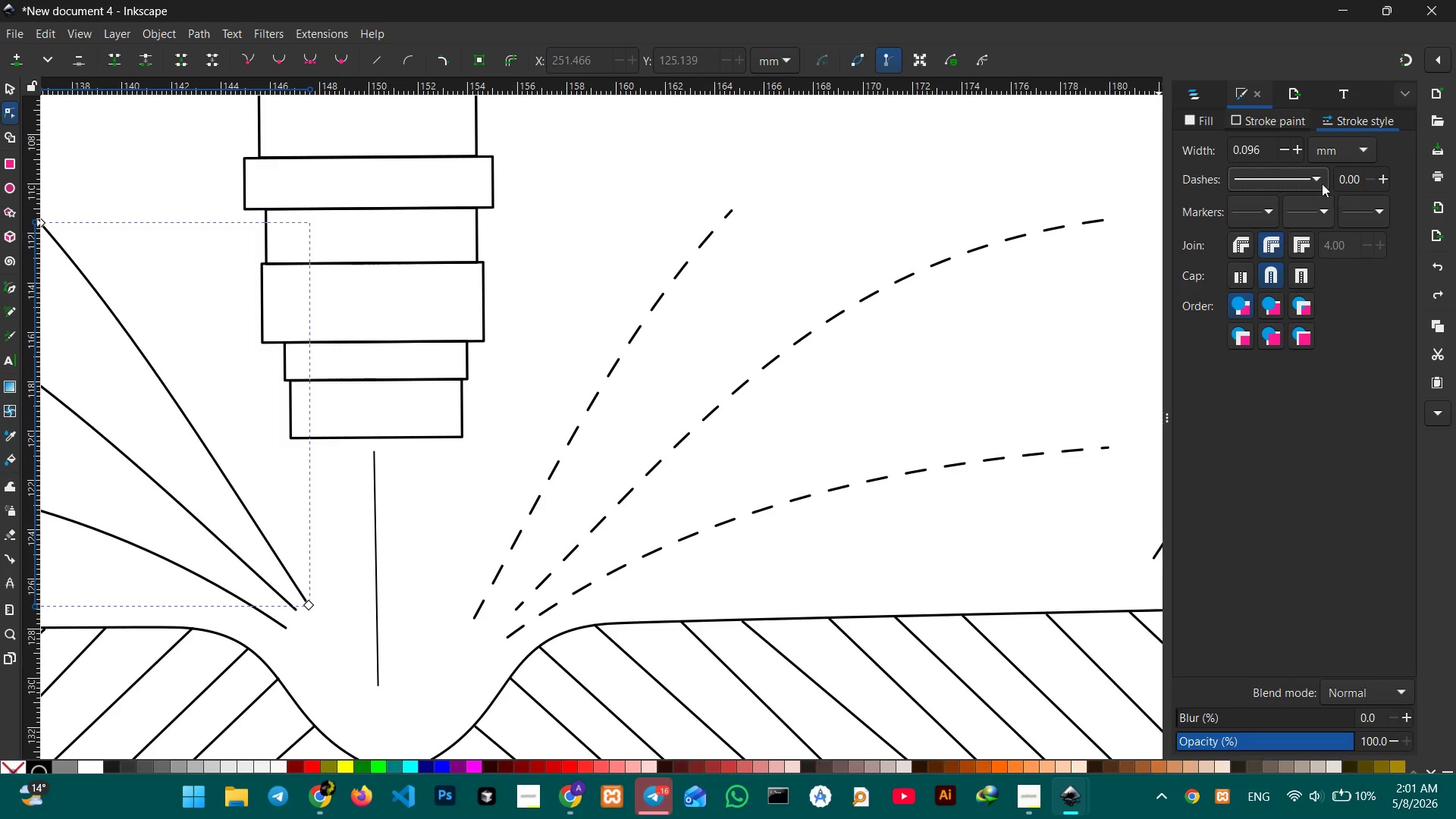 
left_click([1321, 183])
 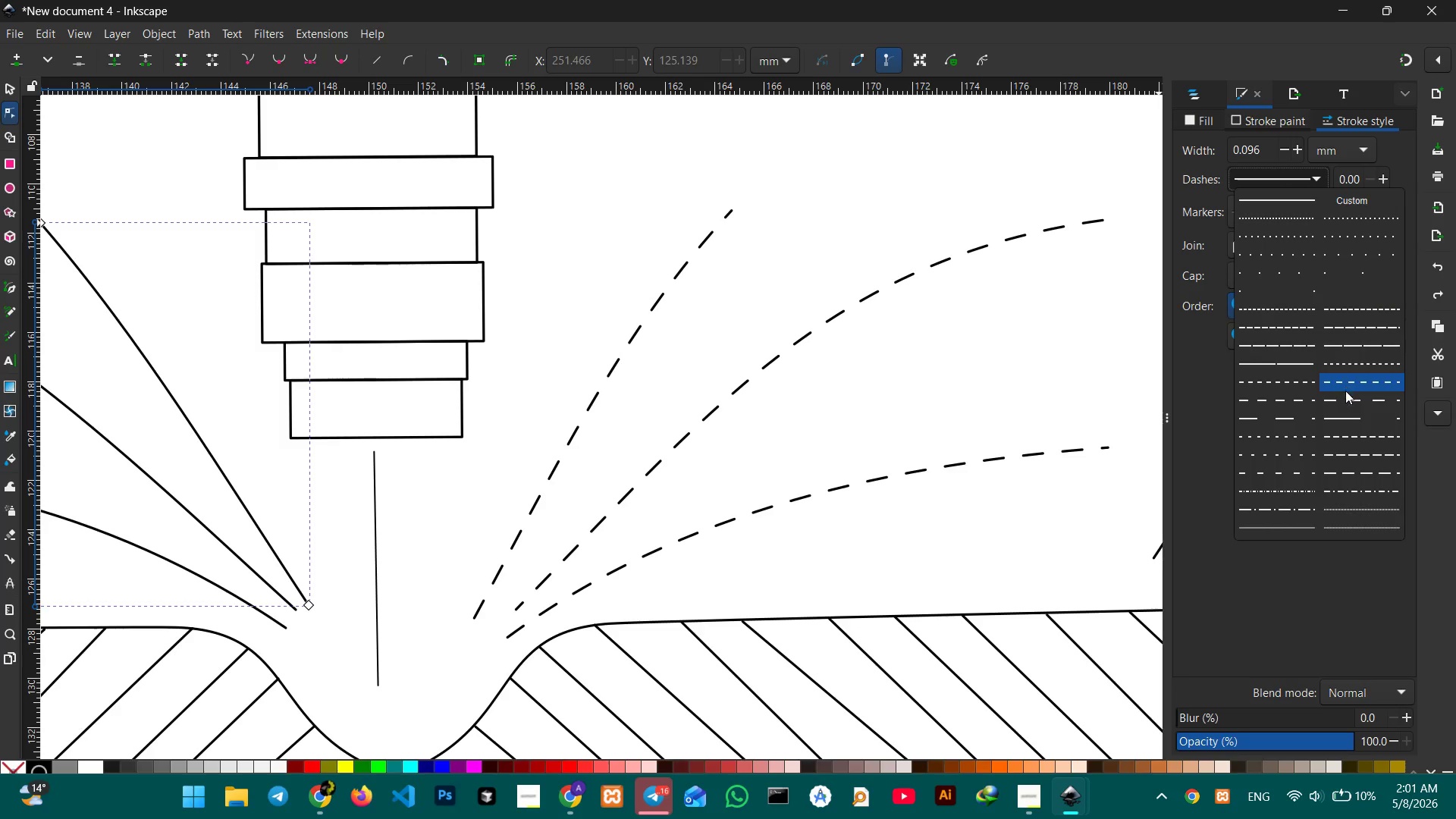 
left_click([1345, 393])
 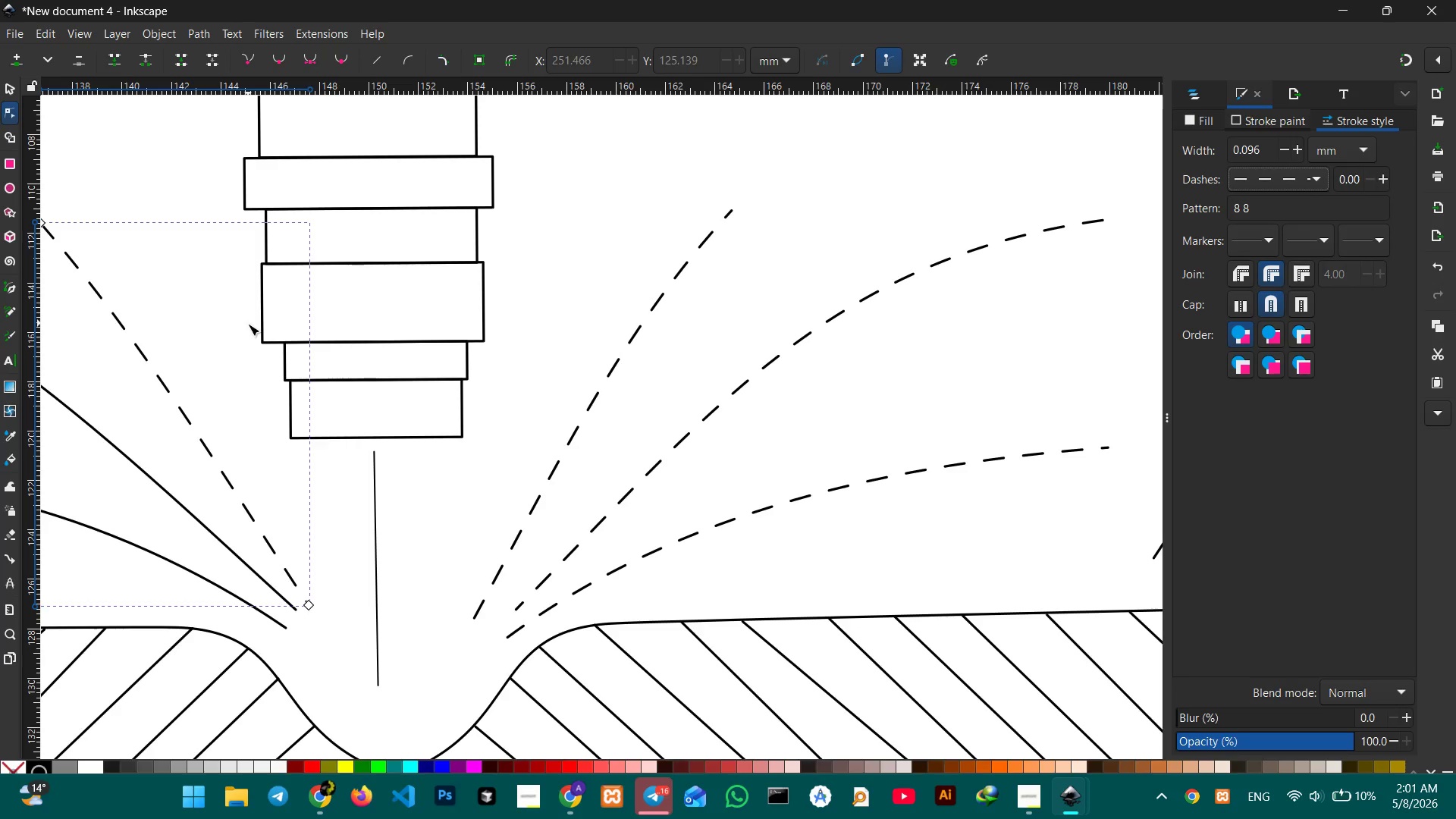 
hold_key(key=Space, duration=0.75)
 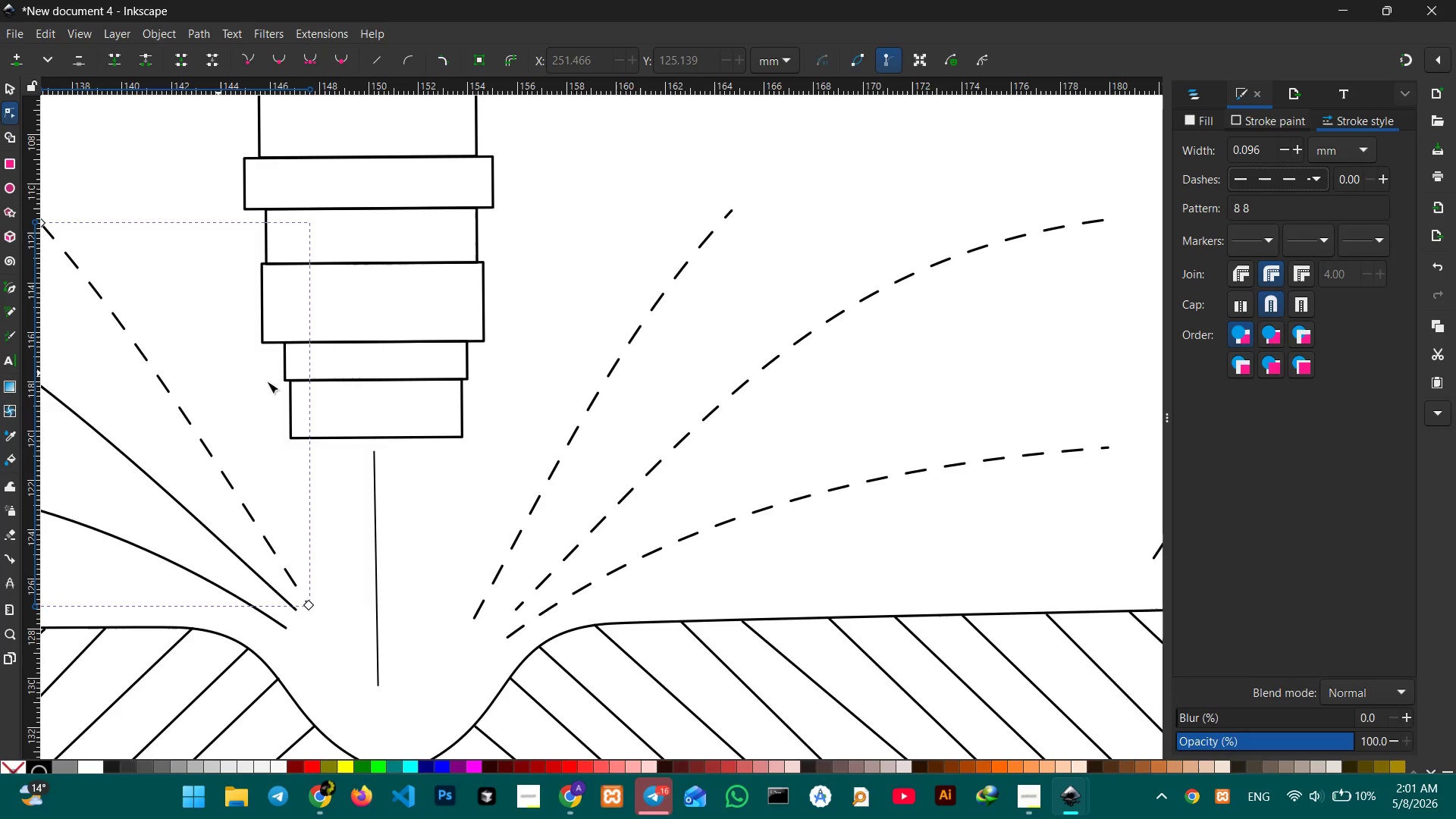 
left_click_drag(start_coordinate=[218, 373], to_coordinate=[302, 353])
 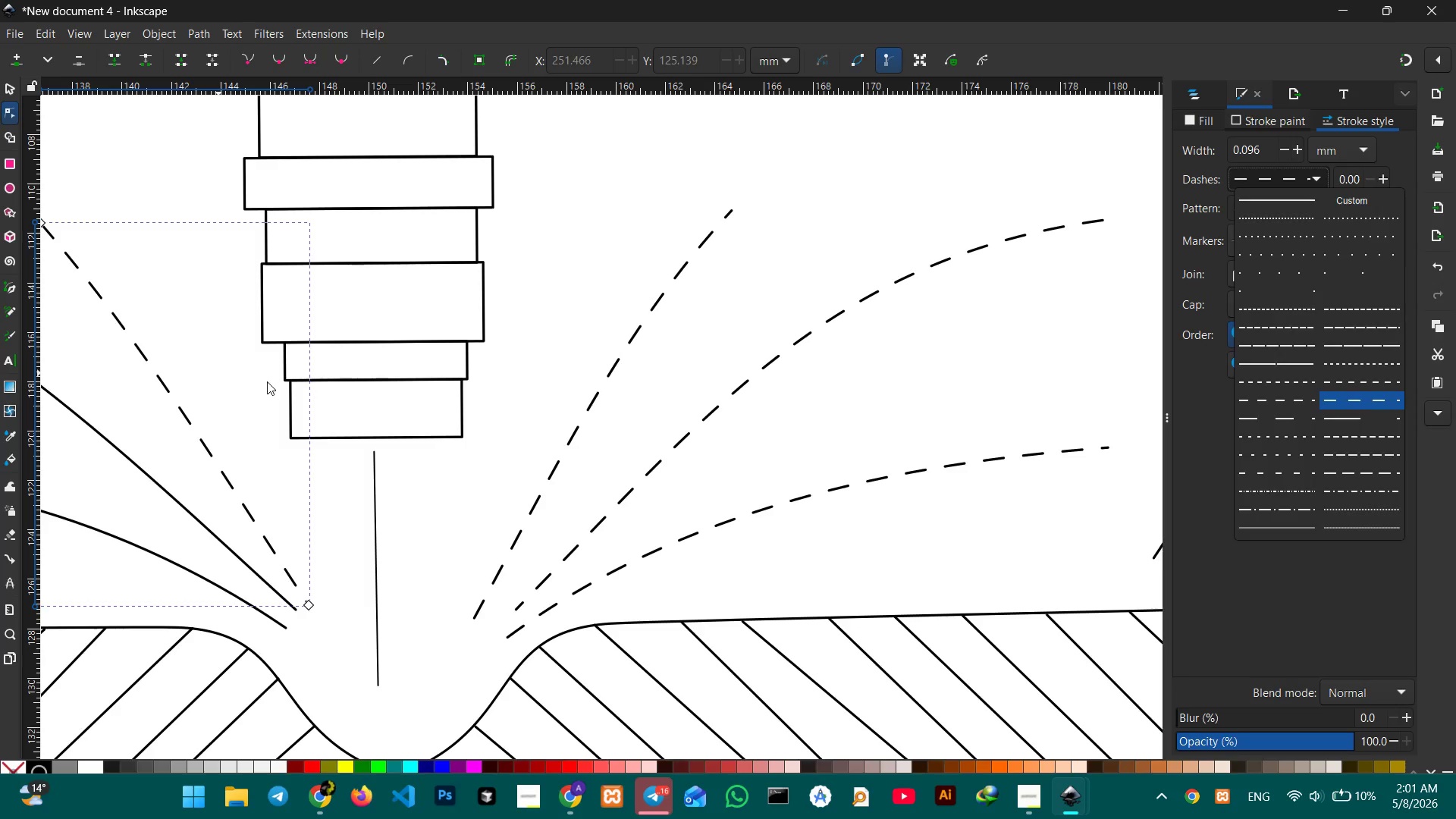 
hold_key(key=Space, duration=0.77)
 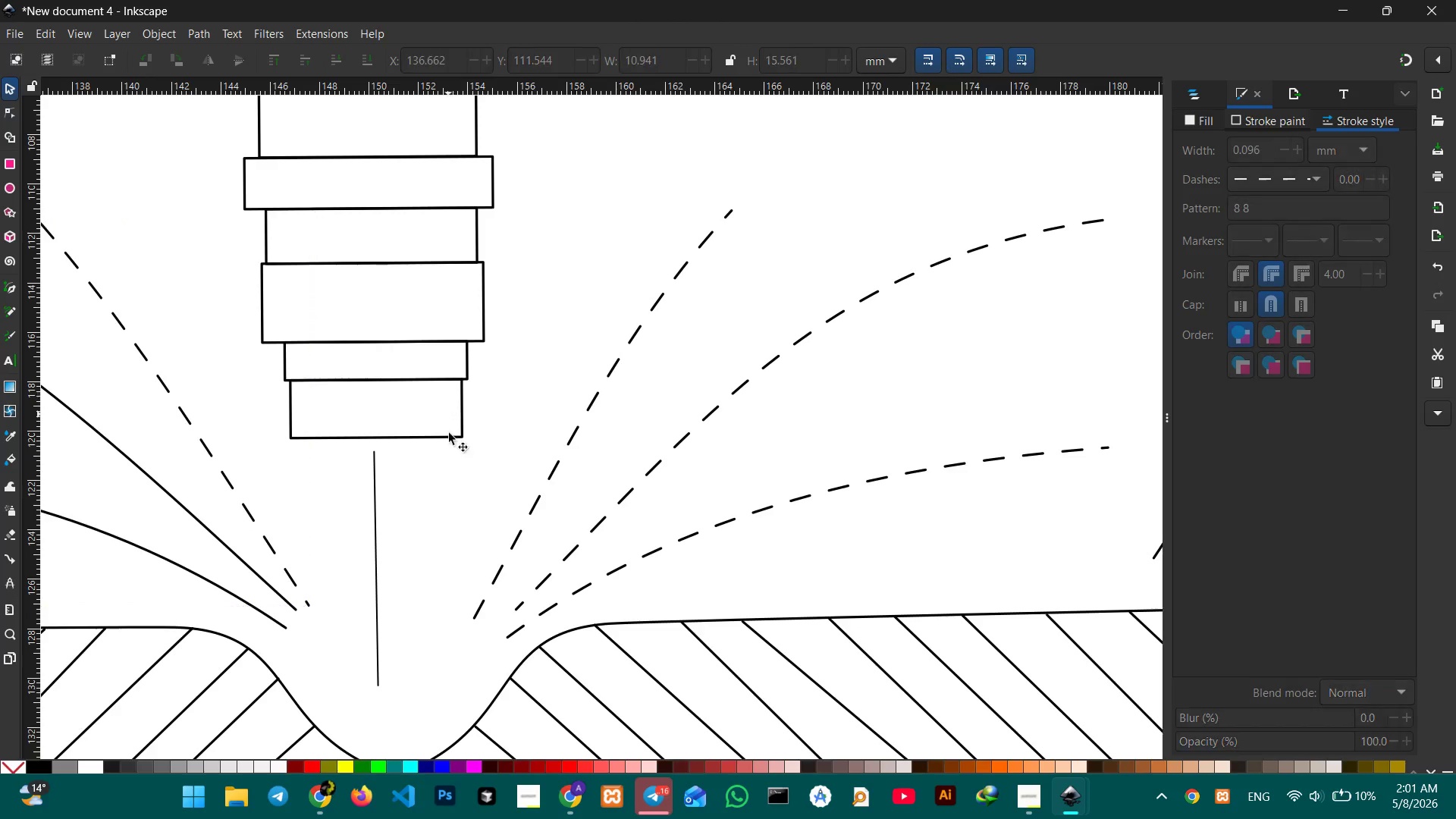 
left_click_drag(start_coordinate=[267, 381], to_coordinate=[390, 352])
 